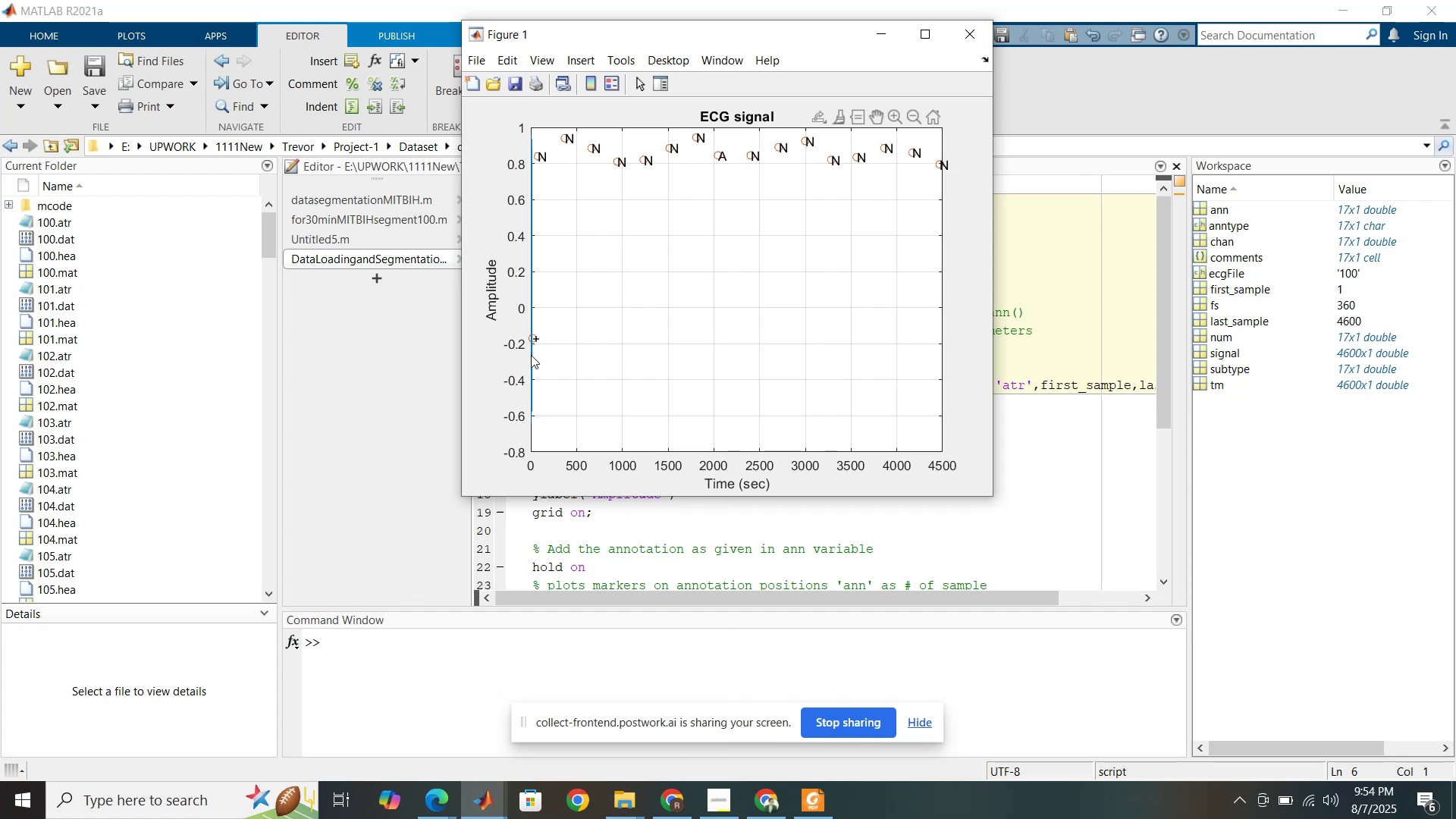 
double_click([531, 355])
 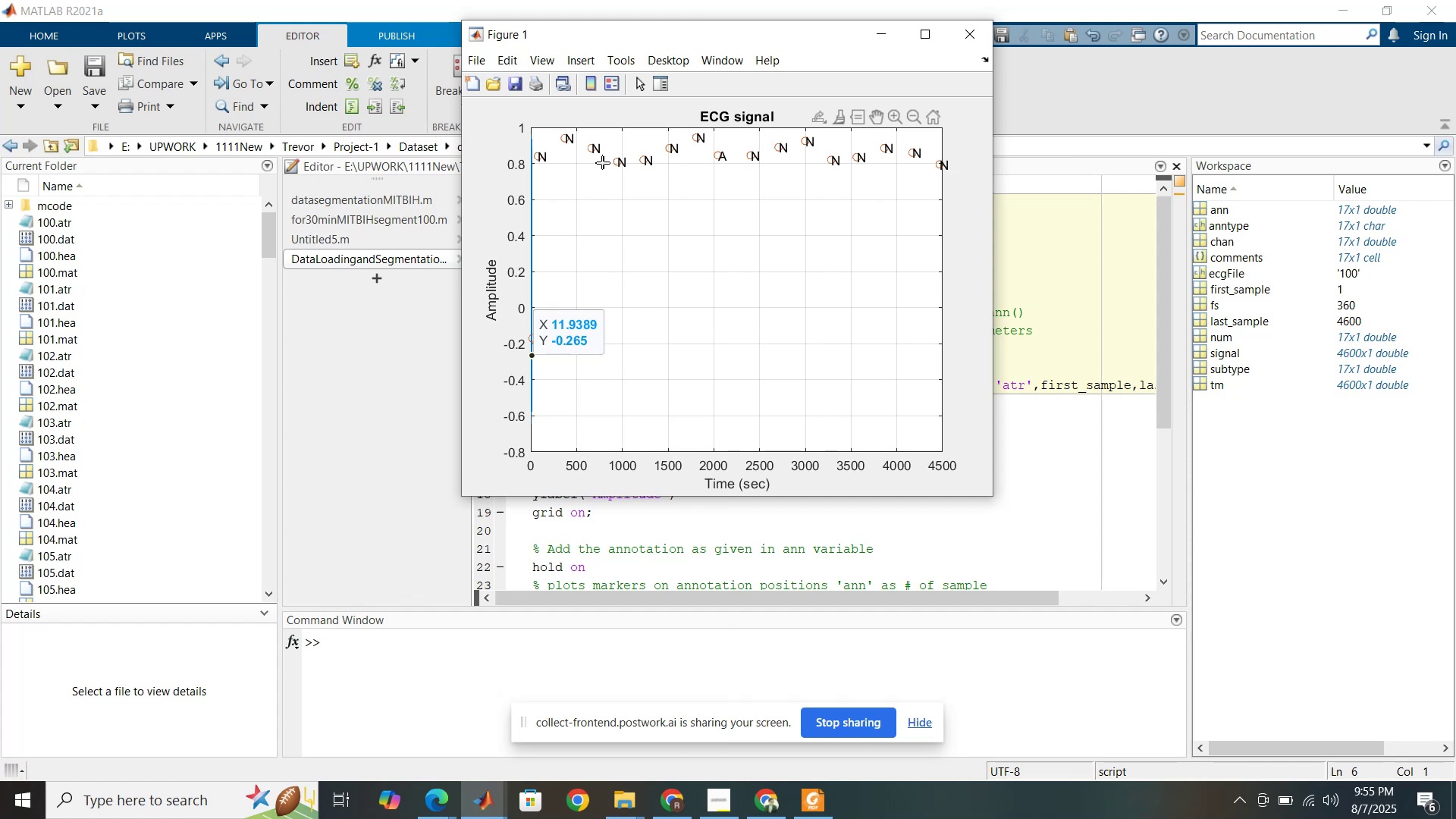 
left_click([592, 145])
 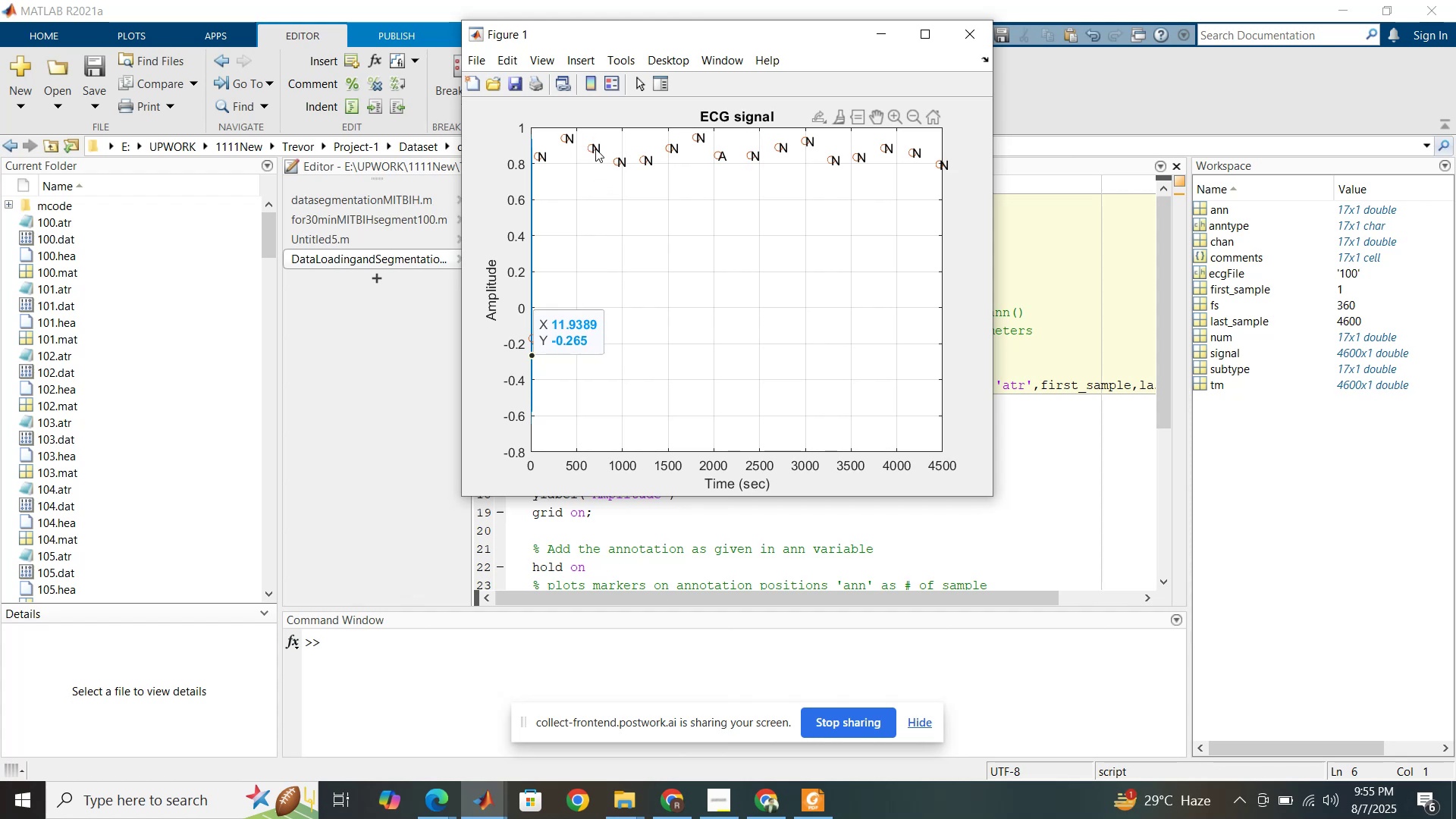 
left_click([1062, 457])
 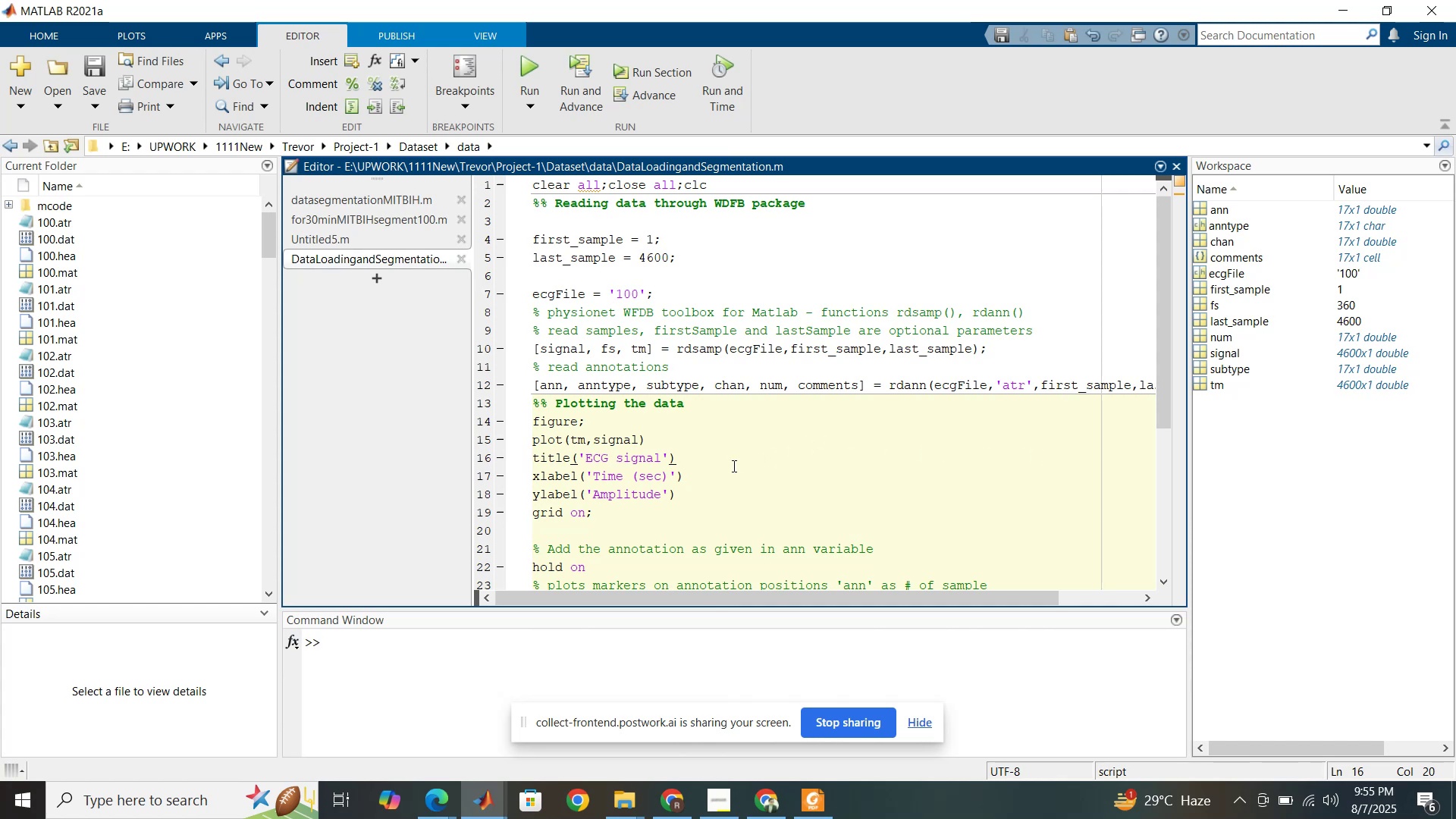 
scroll: coordinate [729, 466], scroll_direction: down, amount: 3.0
 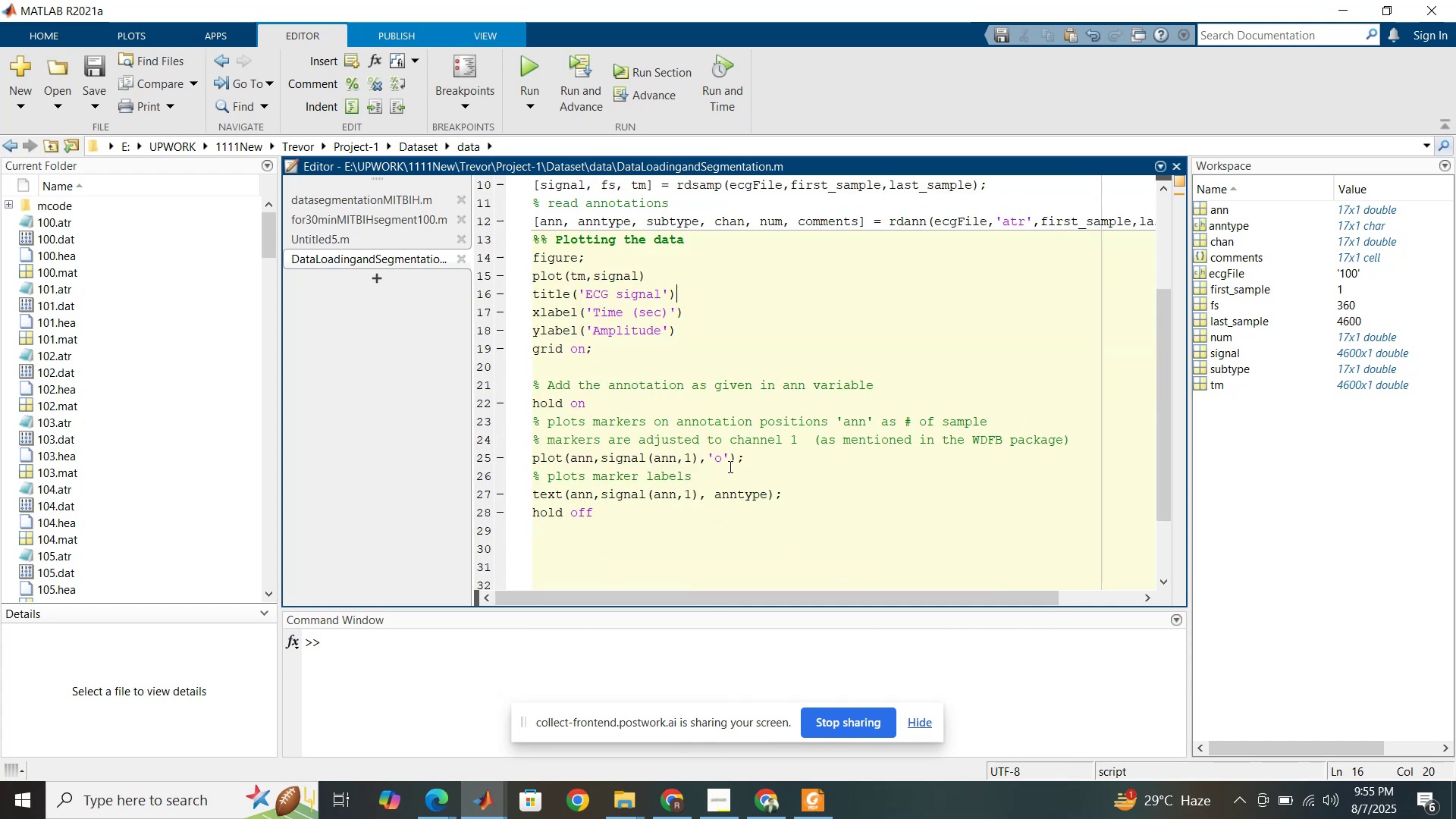 
left_click([724, 488])
 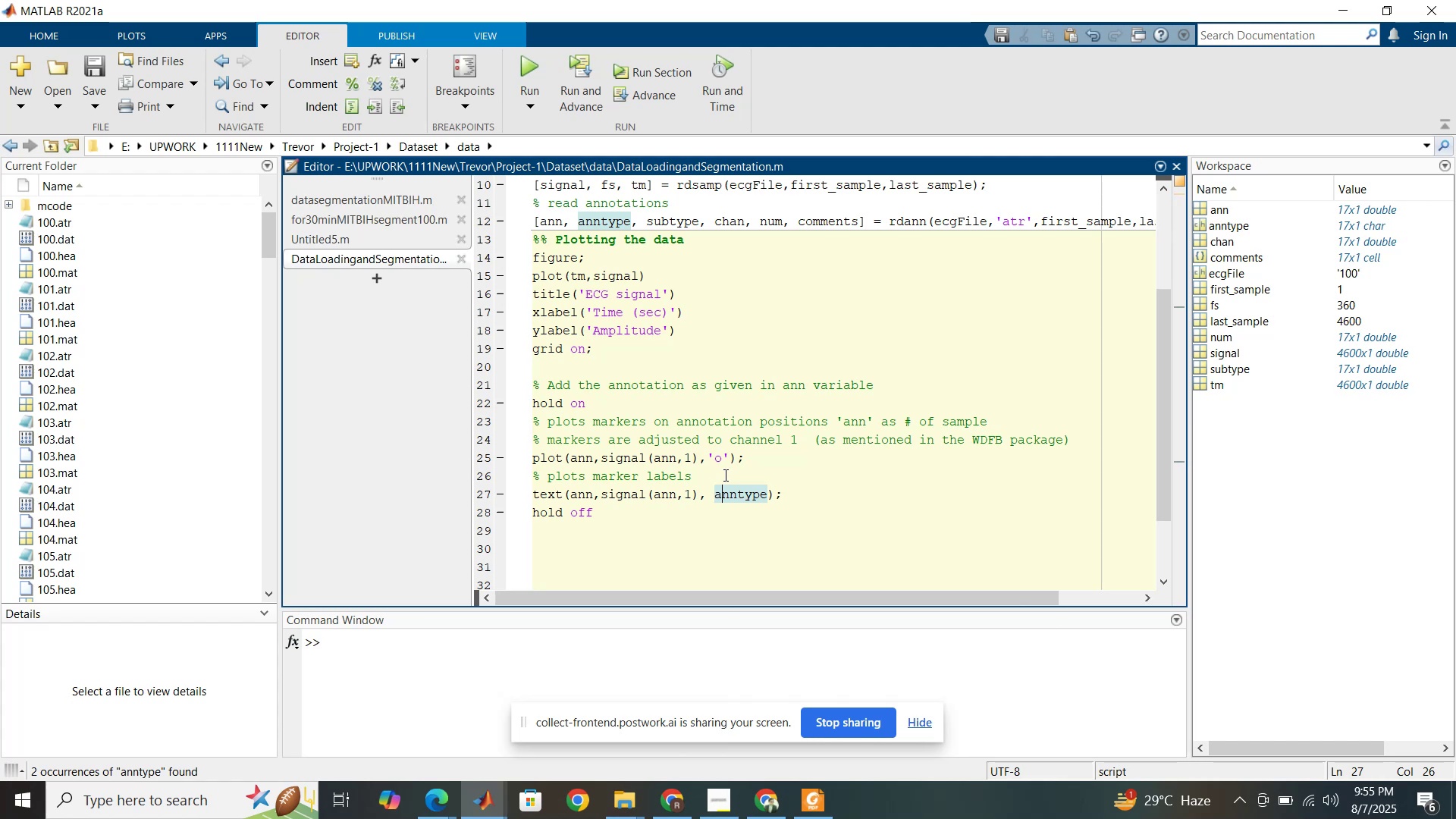 
wait(6.28)
 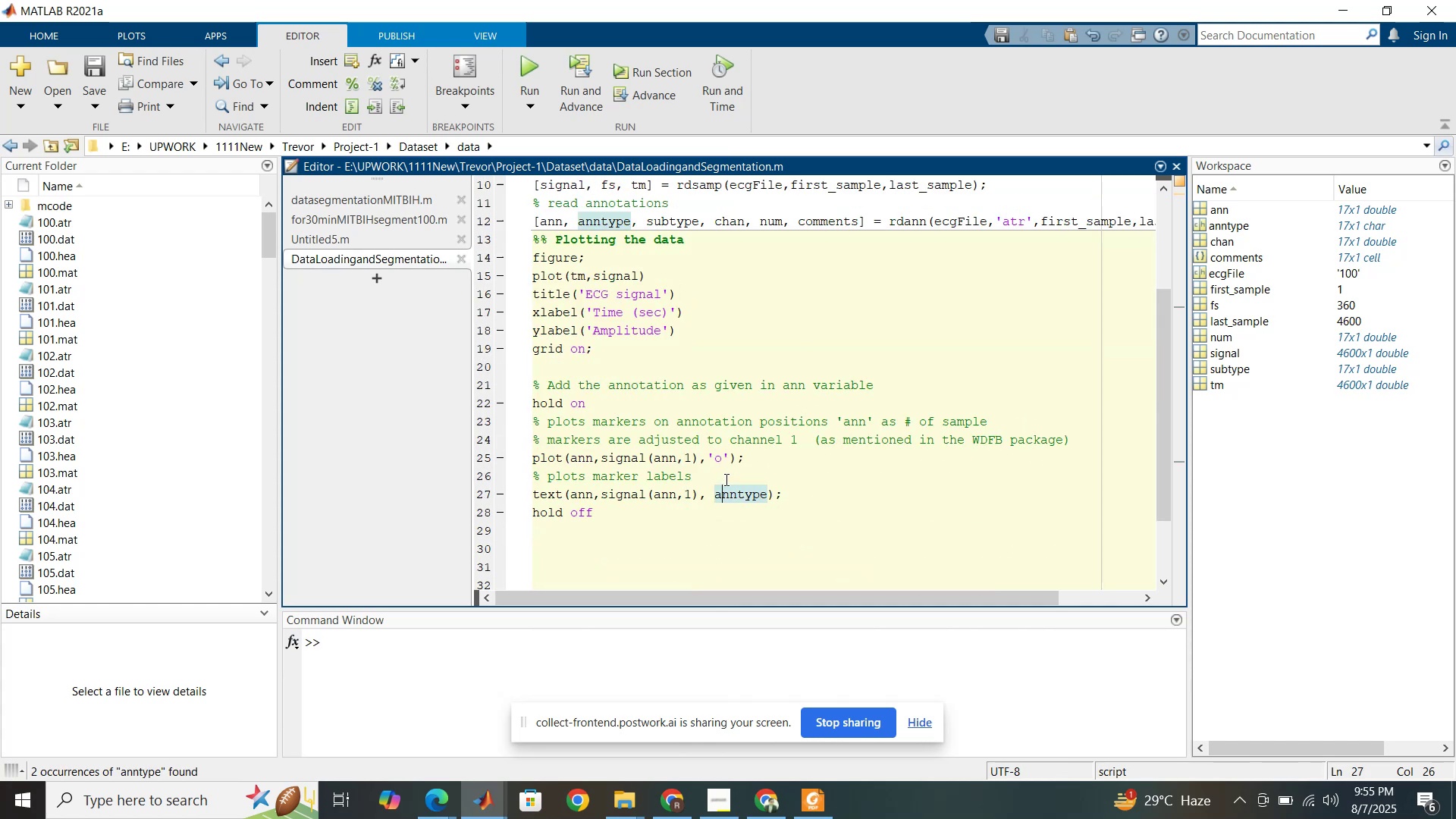 
scroll: coordinate [724, 475], scroll_direction: up, amount: 2.0
 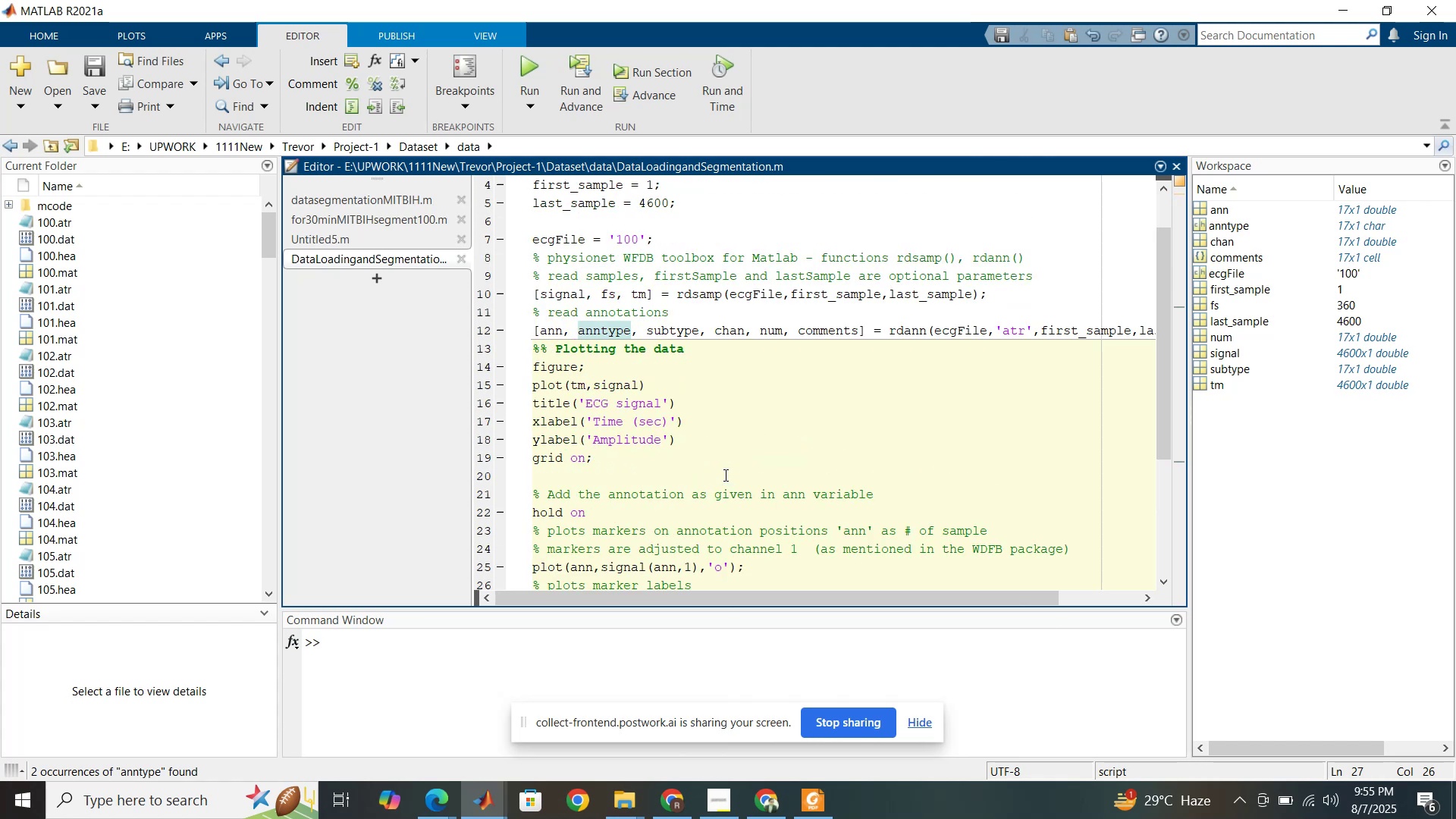 
scroll: coordinate [724, 475], scroll_direction: down, amount: 1.0
 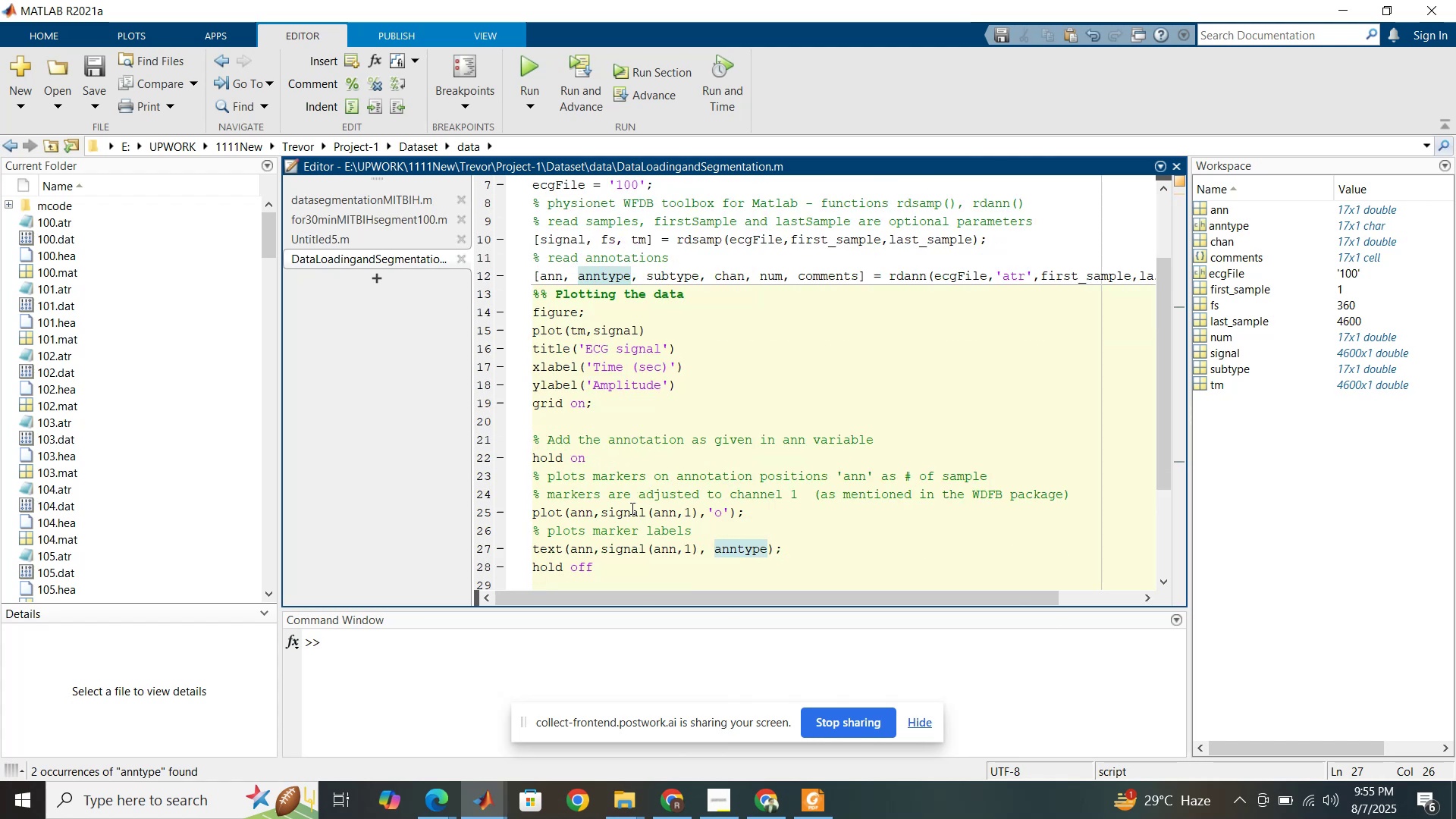 
left_click([625, 511])
 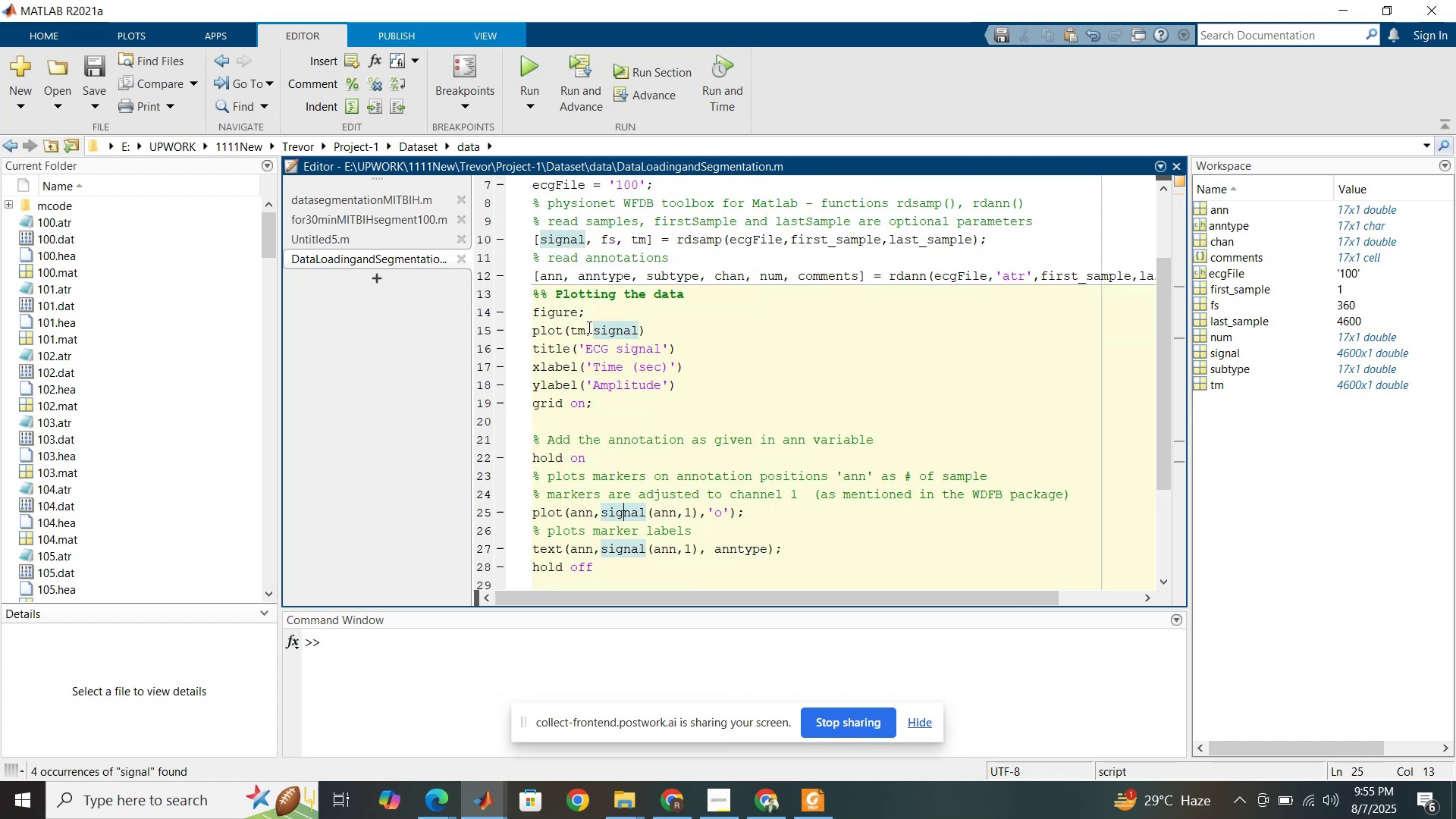 
left_click_drag(start_coordinate=[588, 330], to_coordinate=[583, 330])
 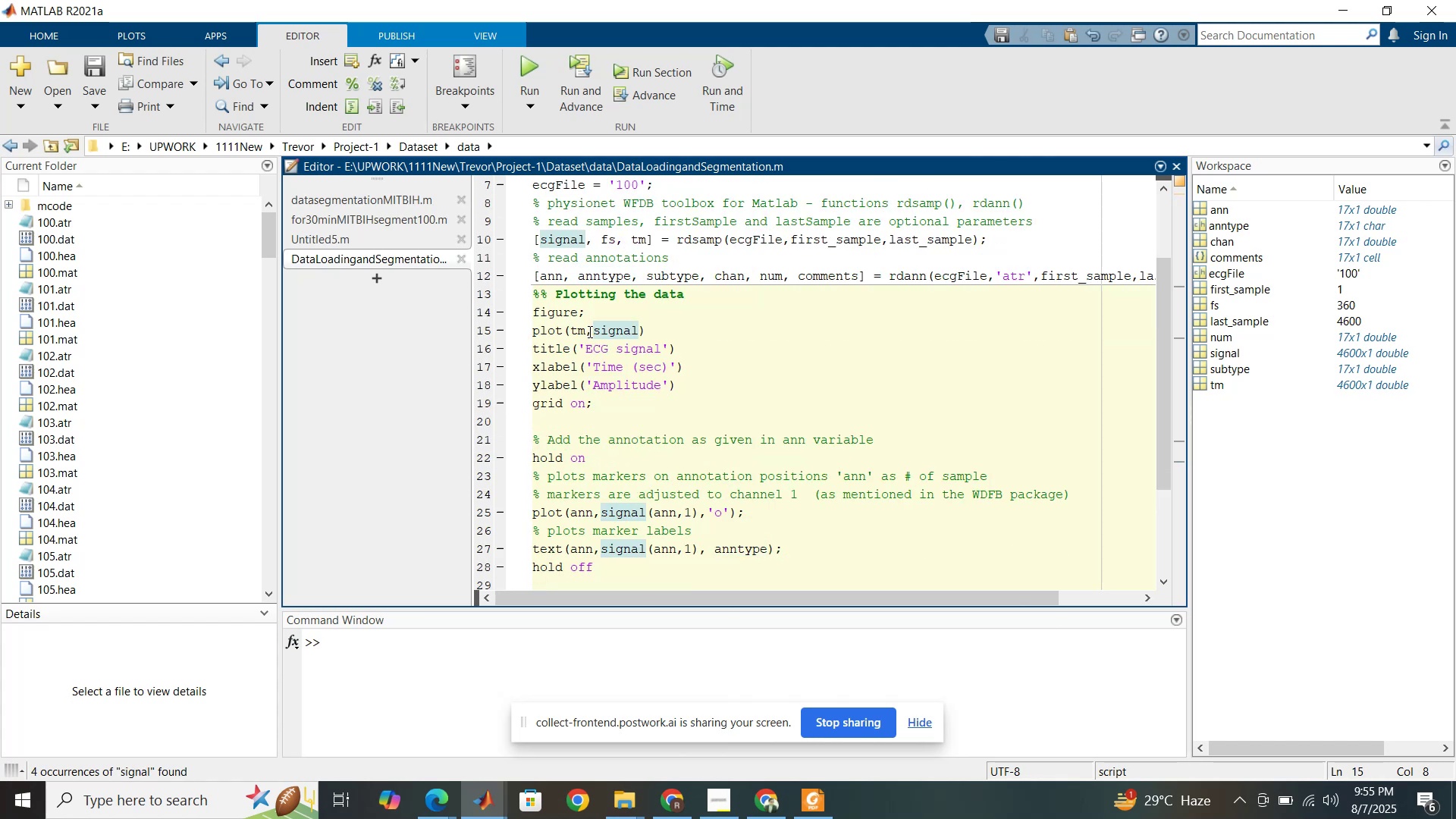 
left_click_drag(start_coordinate=[590, 333], to_coordinate=[572, 326])
 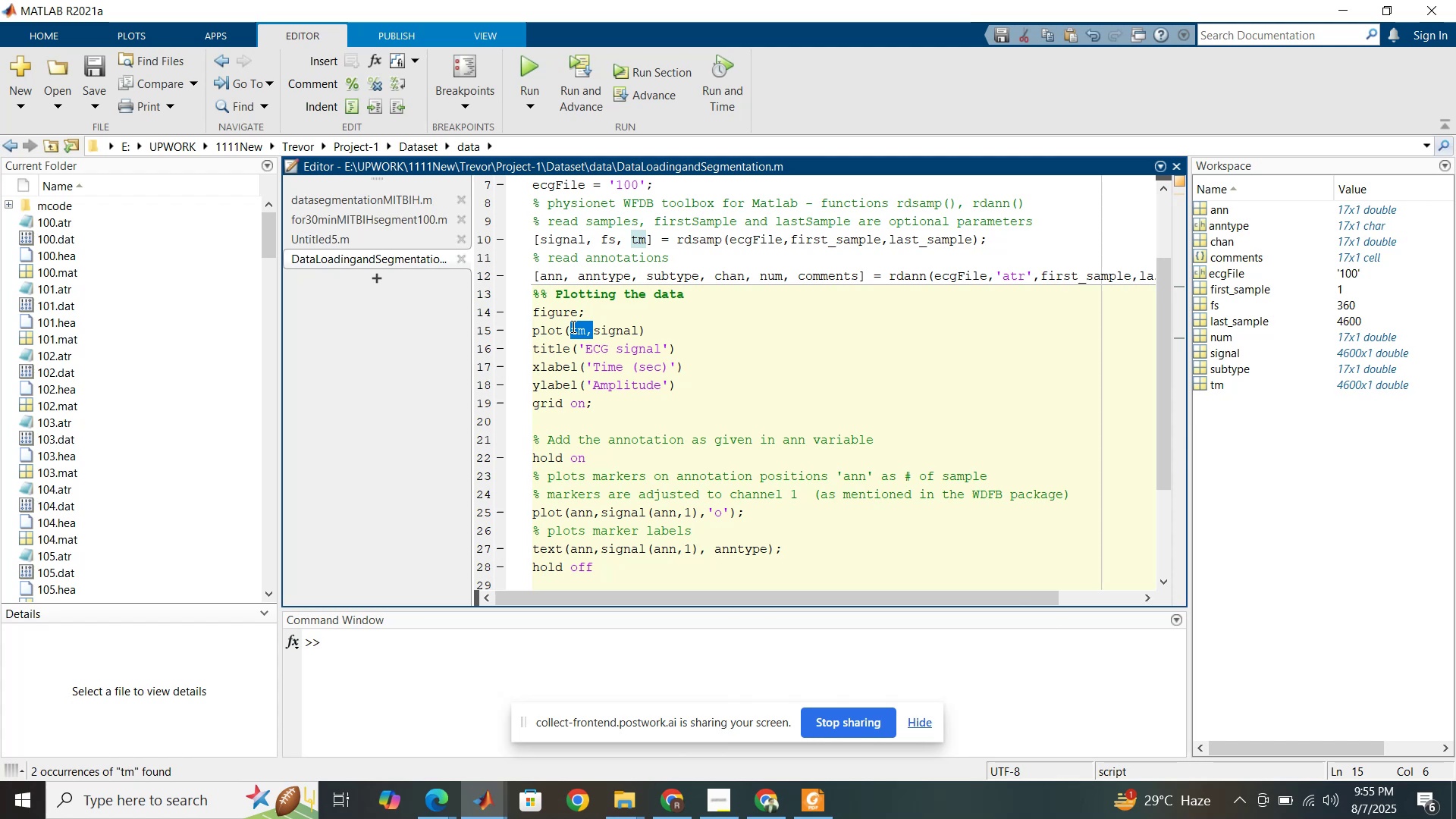 
key(Backspace)
 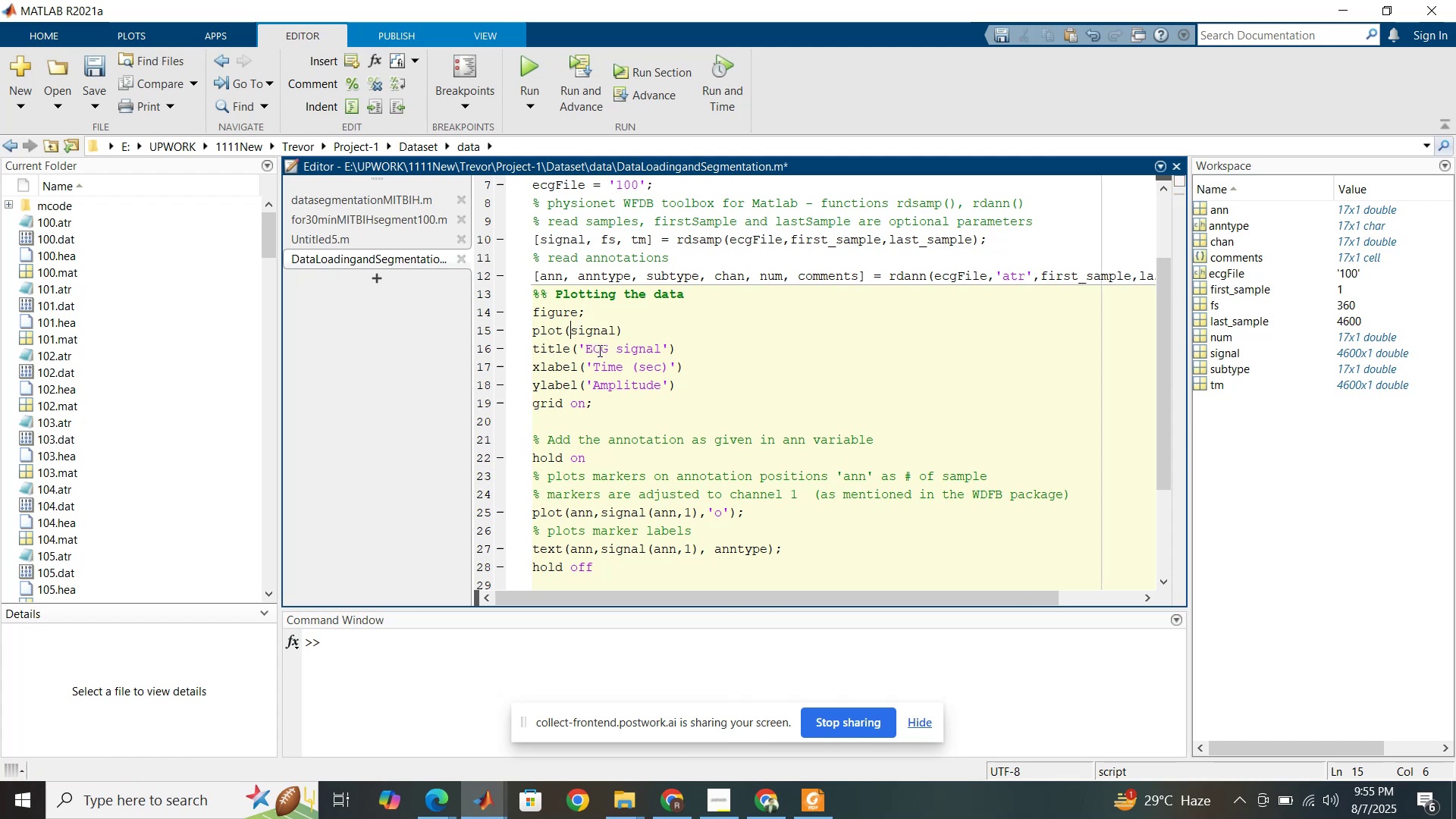 
left_click([598, 350])
 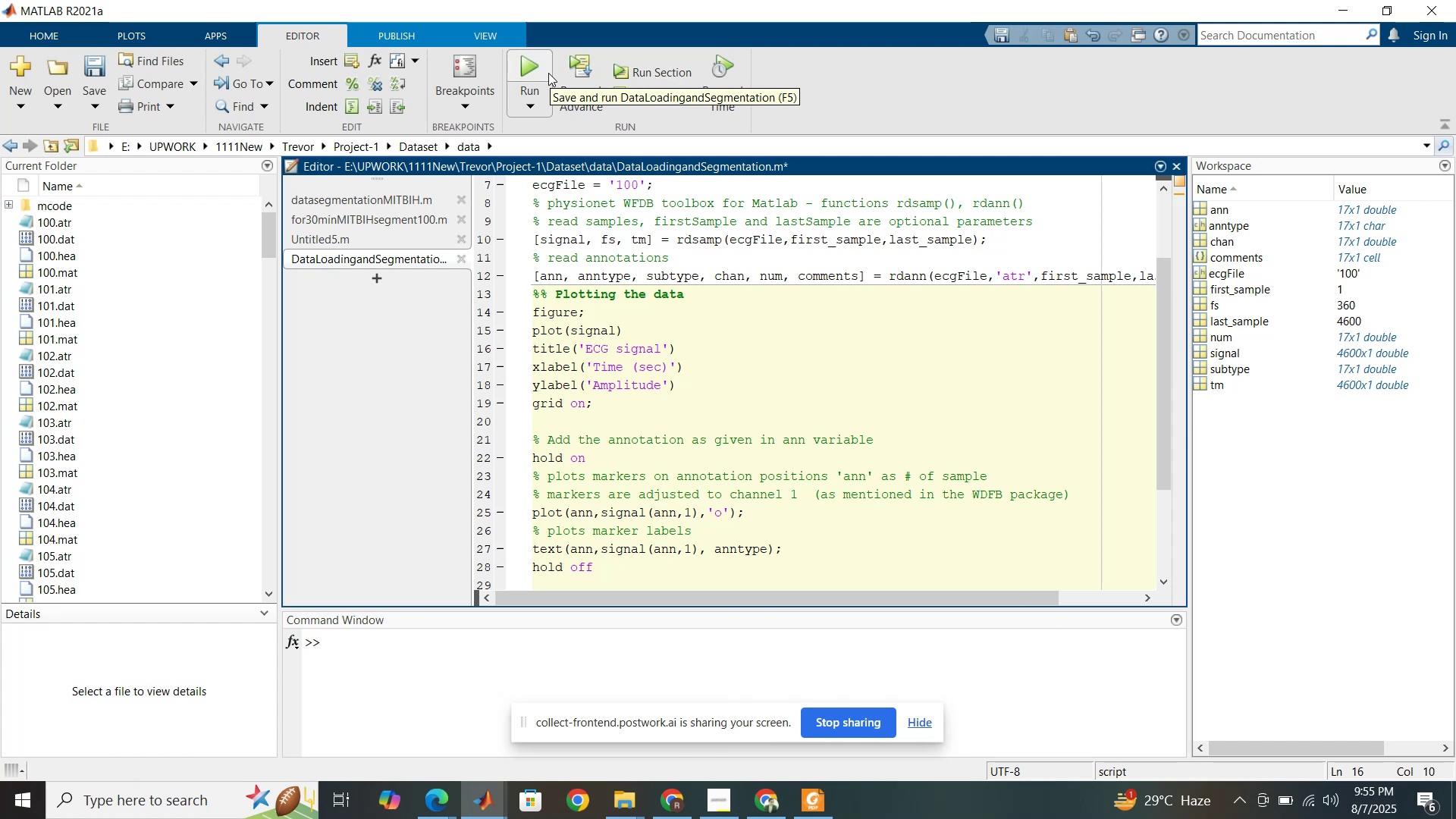 
left_click([649, 71])
 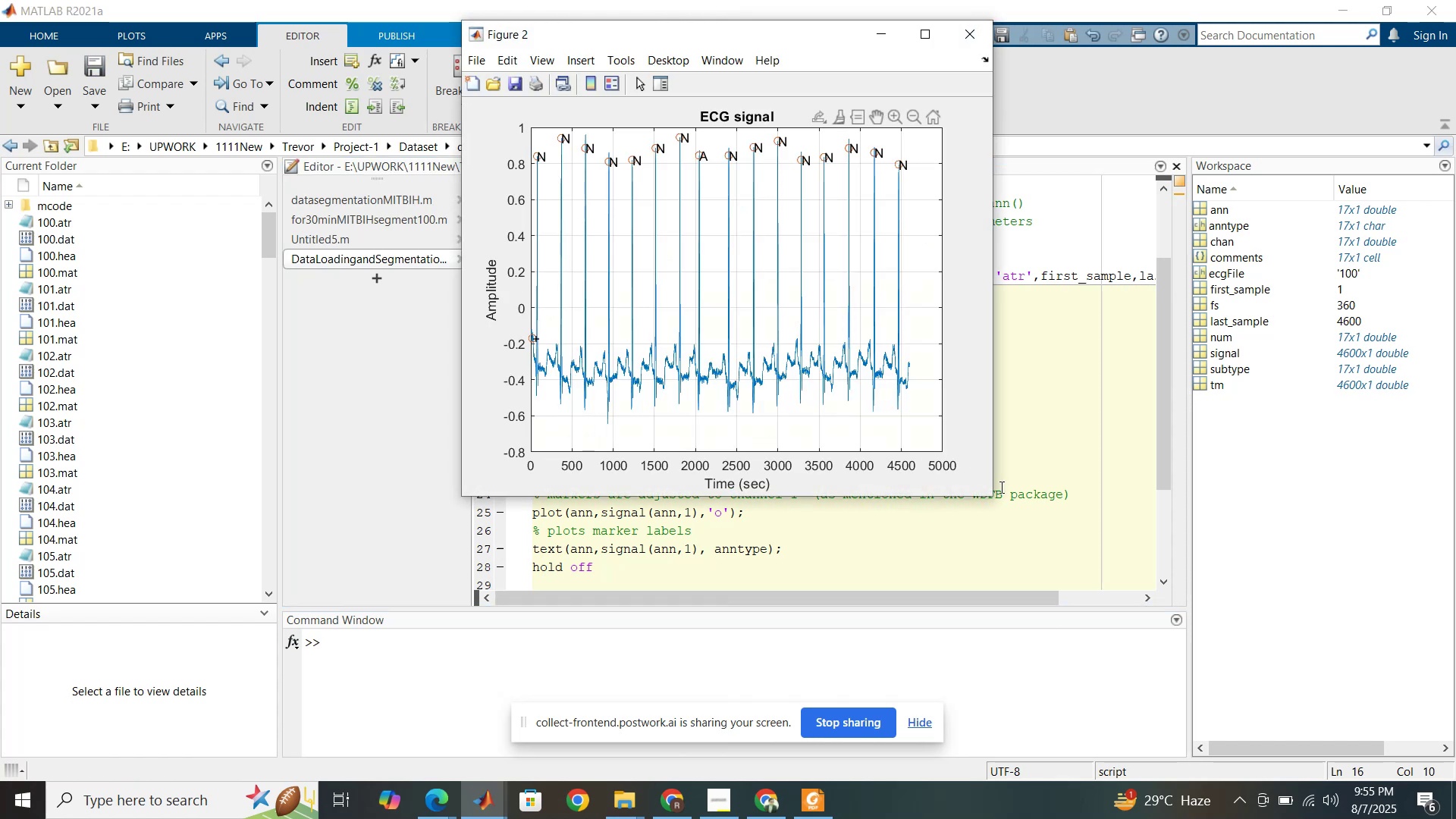 
wait(6.59)
 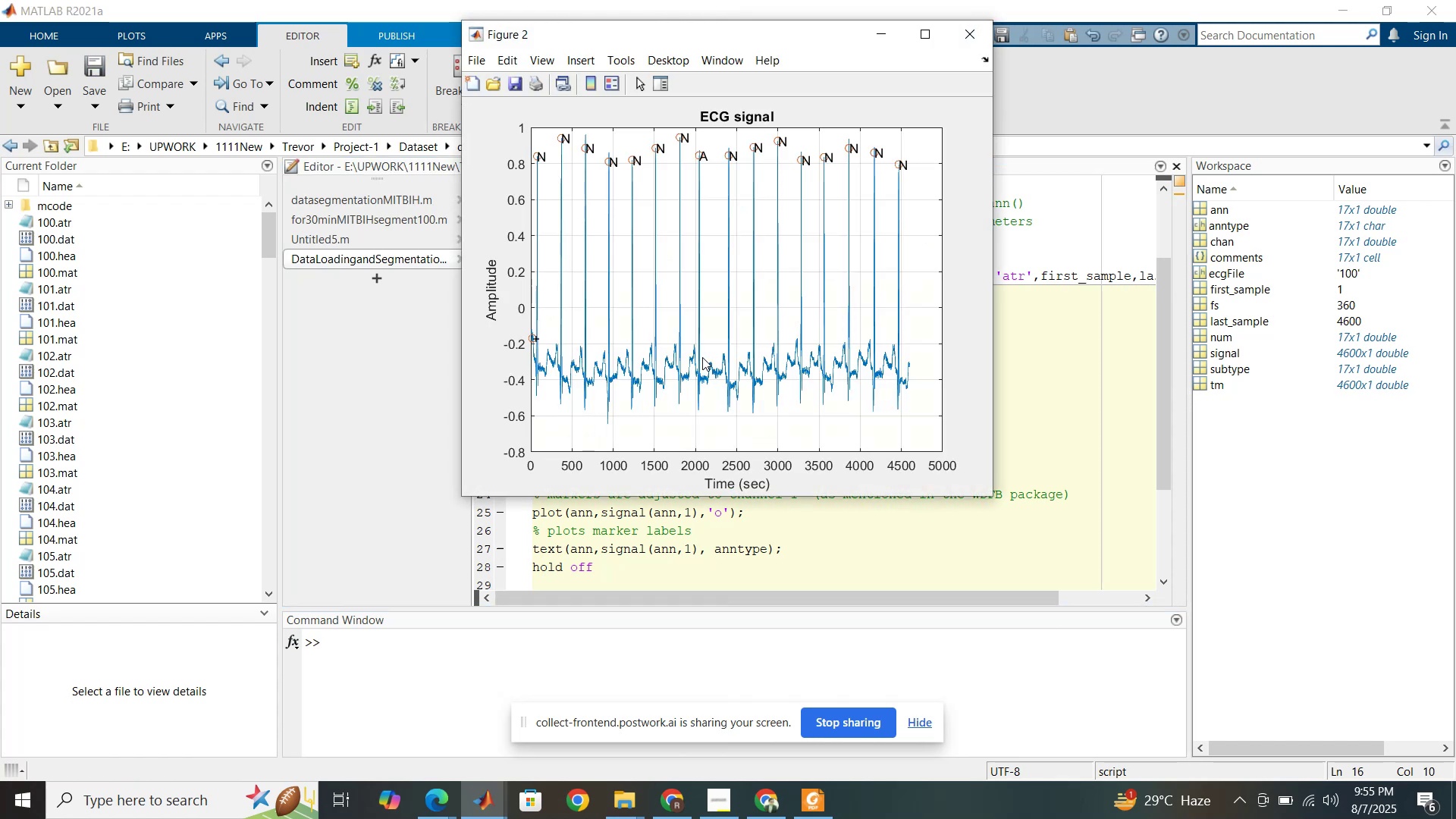 
left_click_drag(start_coordinate=[991, 497], to_coordinate=[1232, 629])
 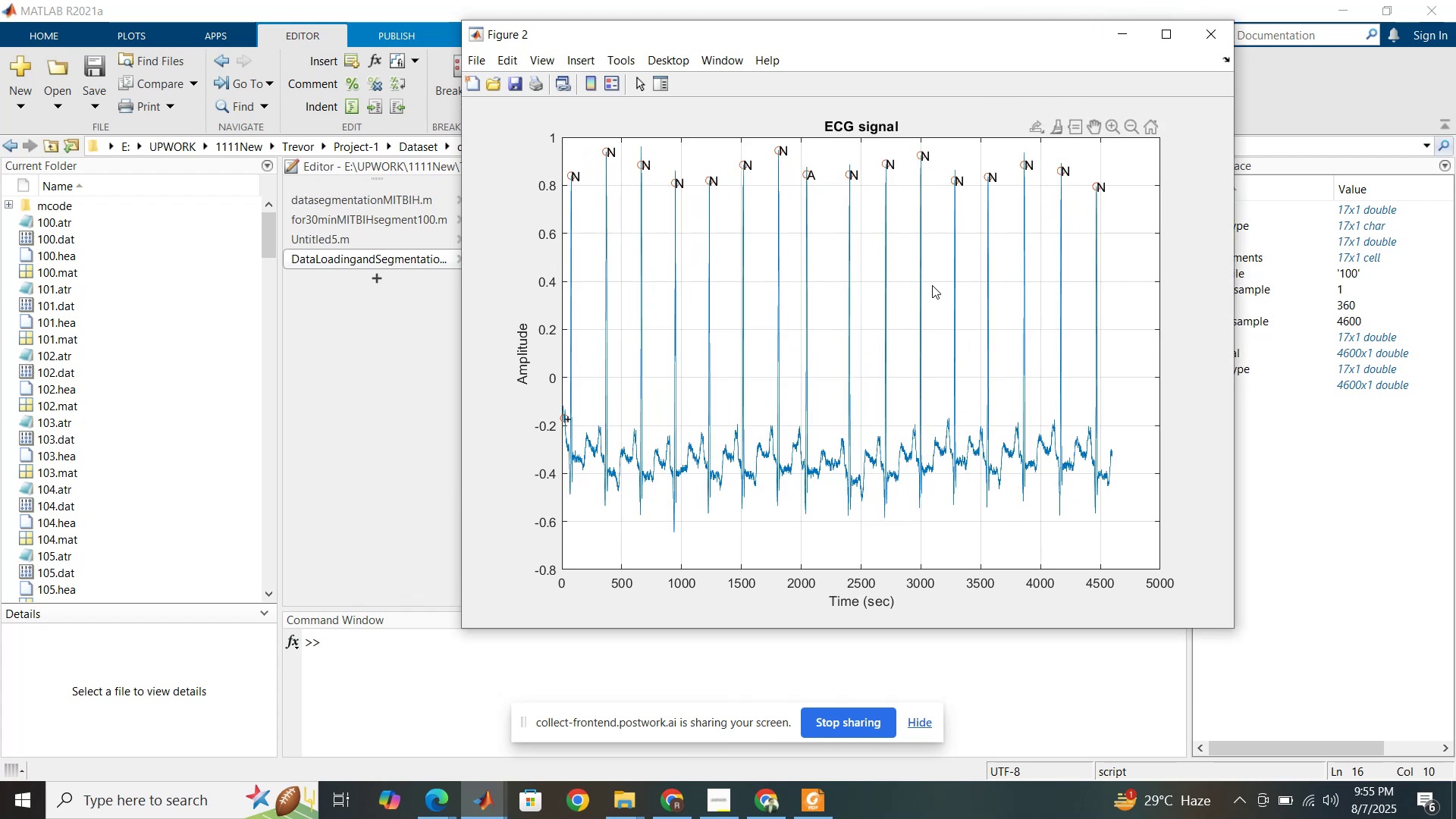 
wait(7.99)
 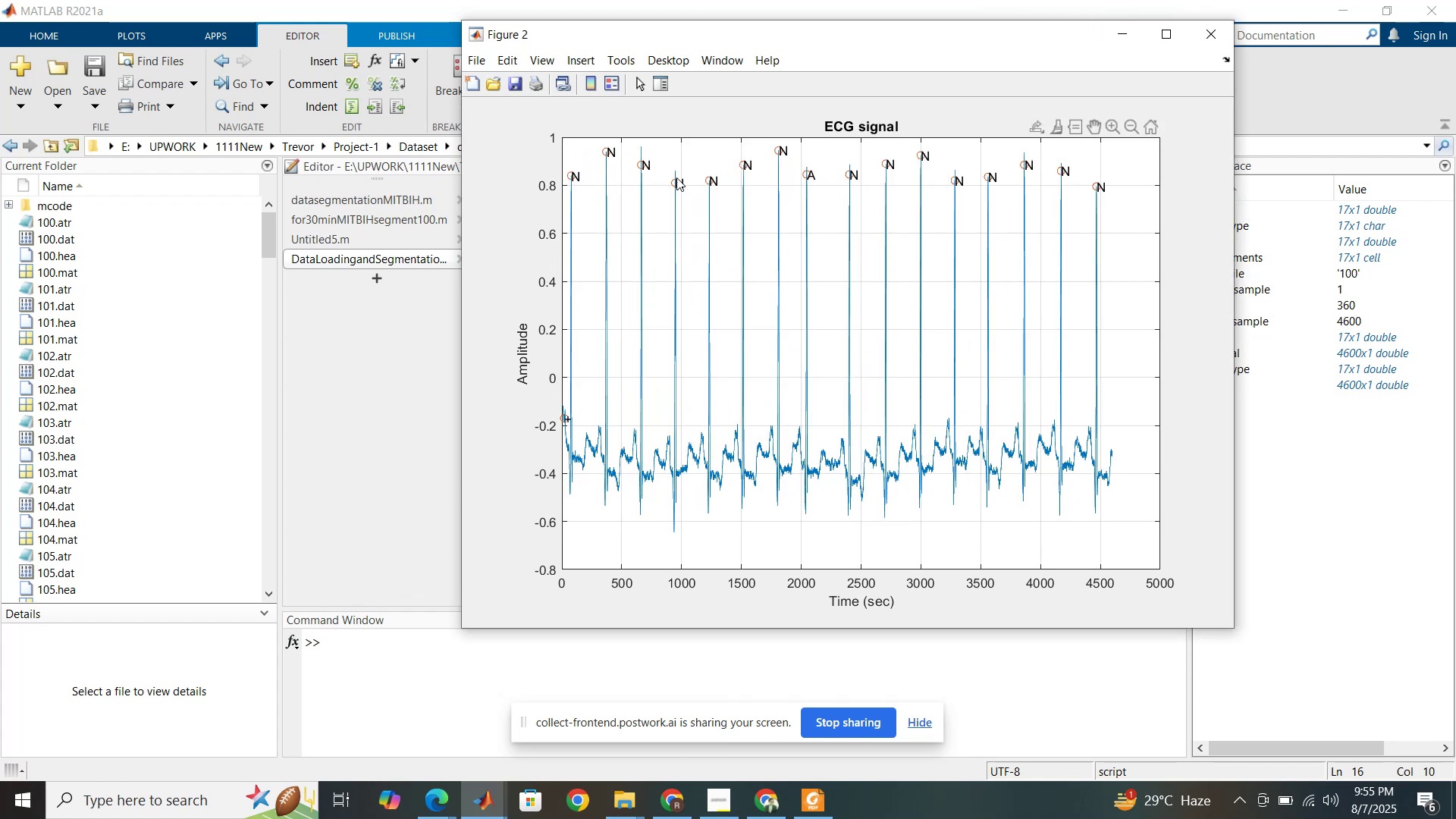 
left_click([395, 485])
 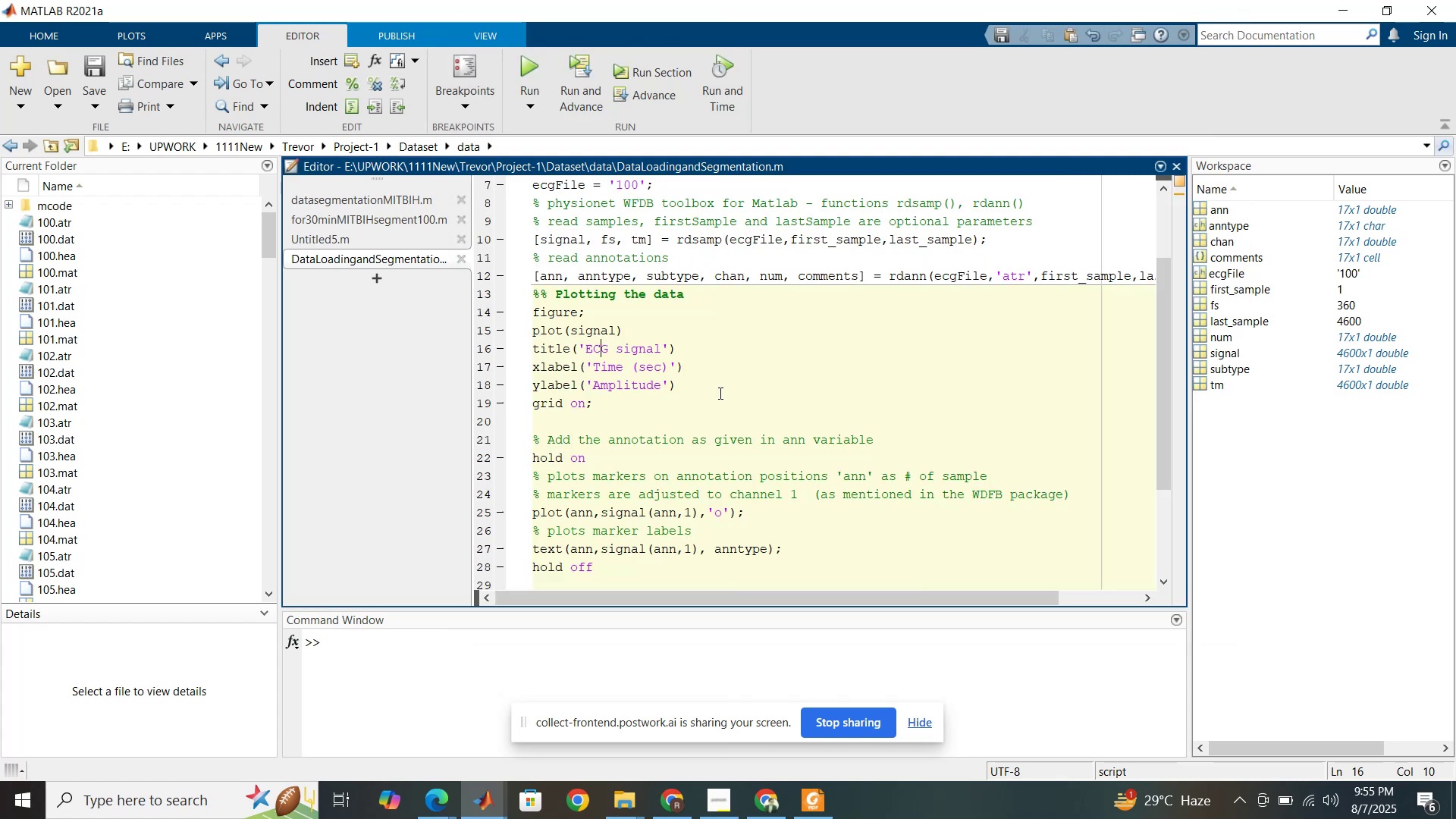 
left_click([719, 393])
 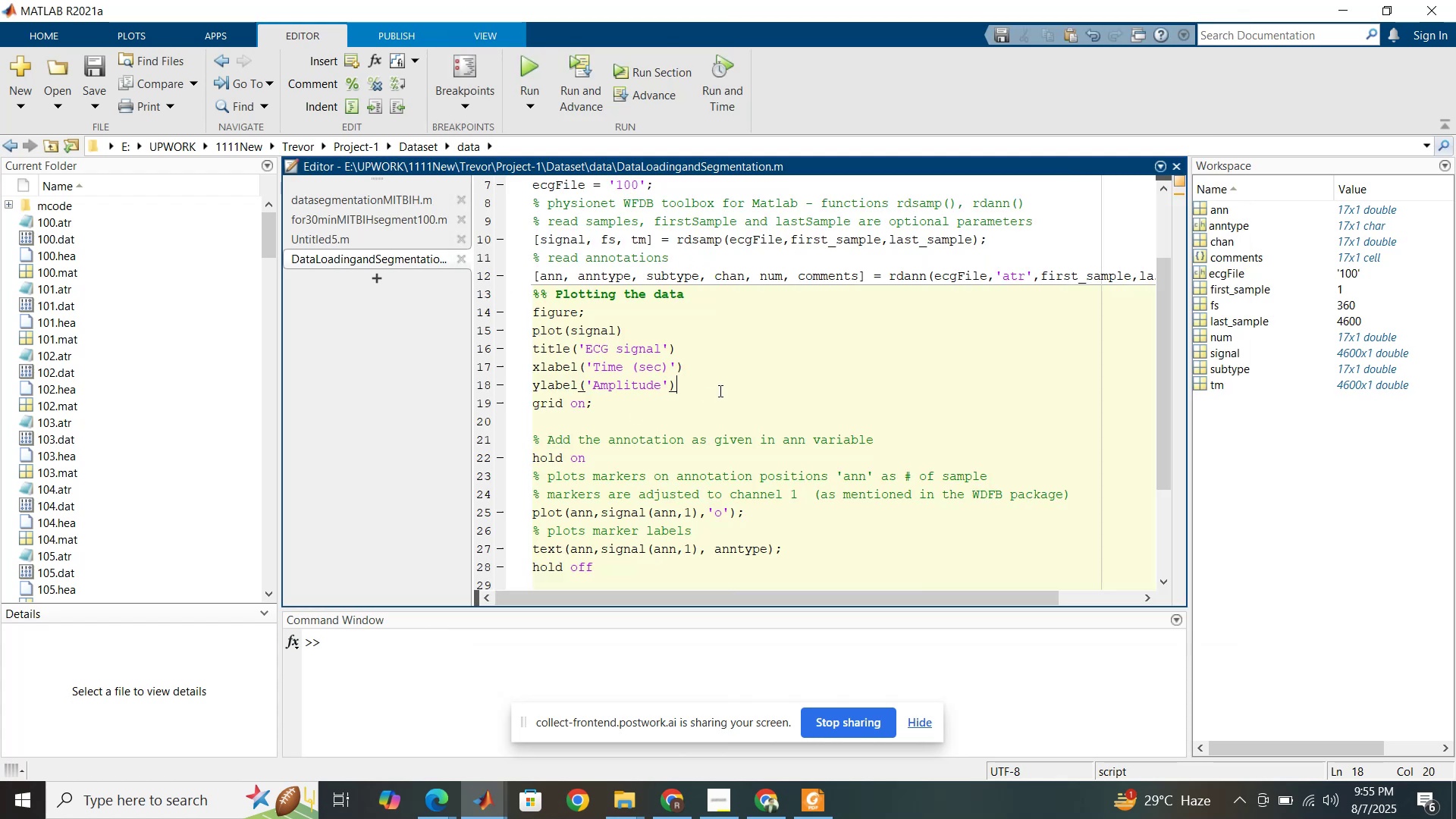 
scroll: coordinate [717, 391], scroll_direction: up, amount: 3.0
 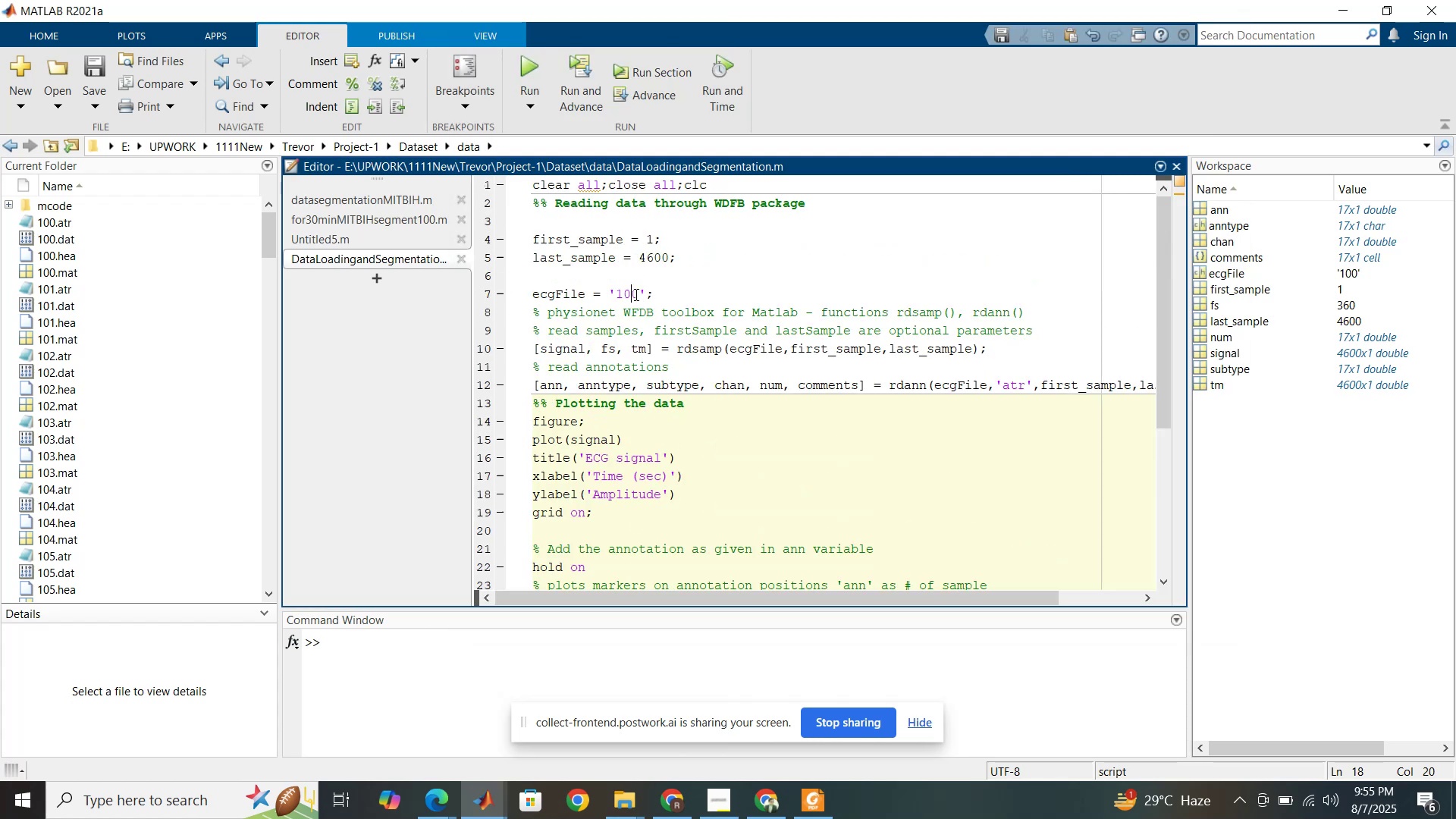 
key(1)
 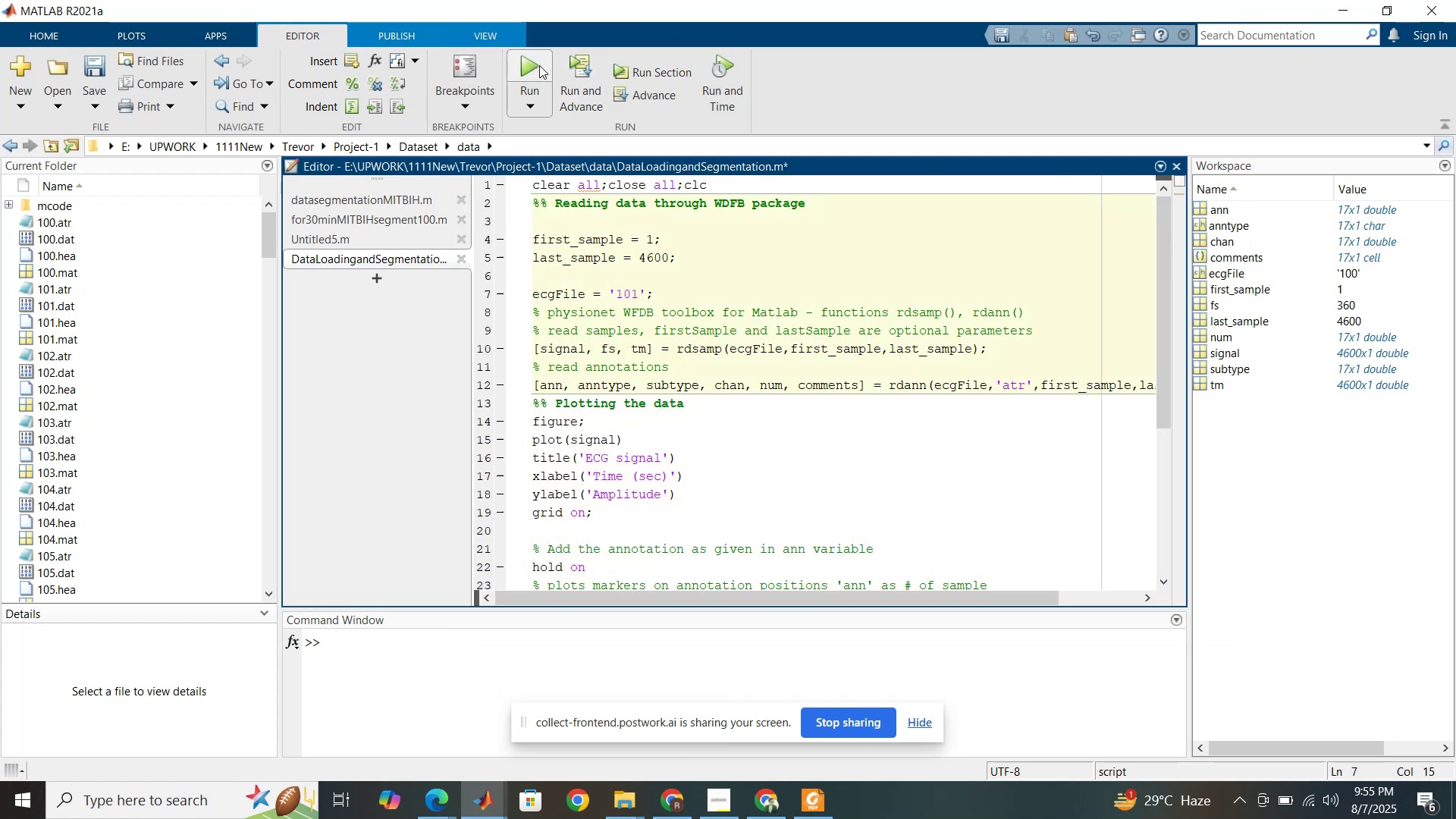 
left_click([538, 62])
 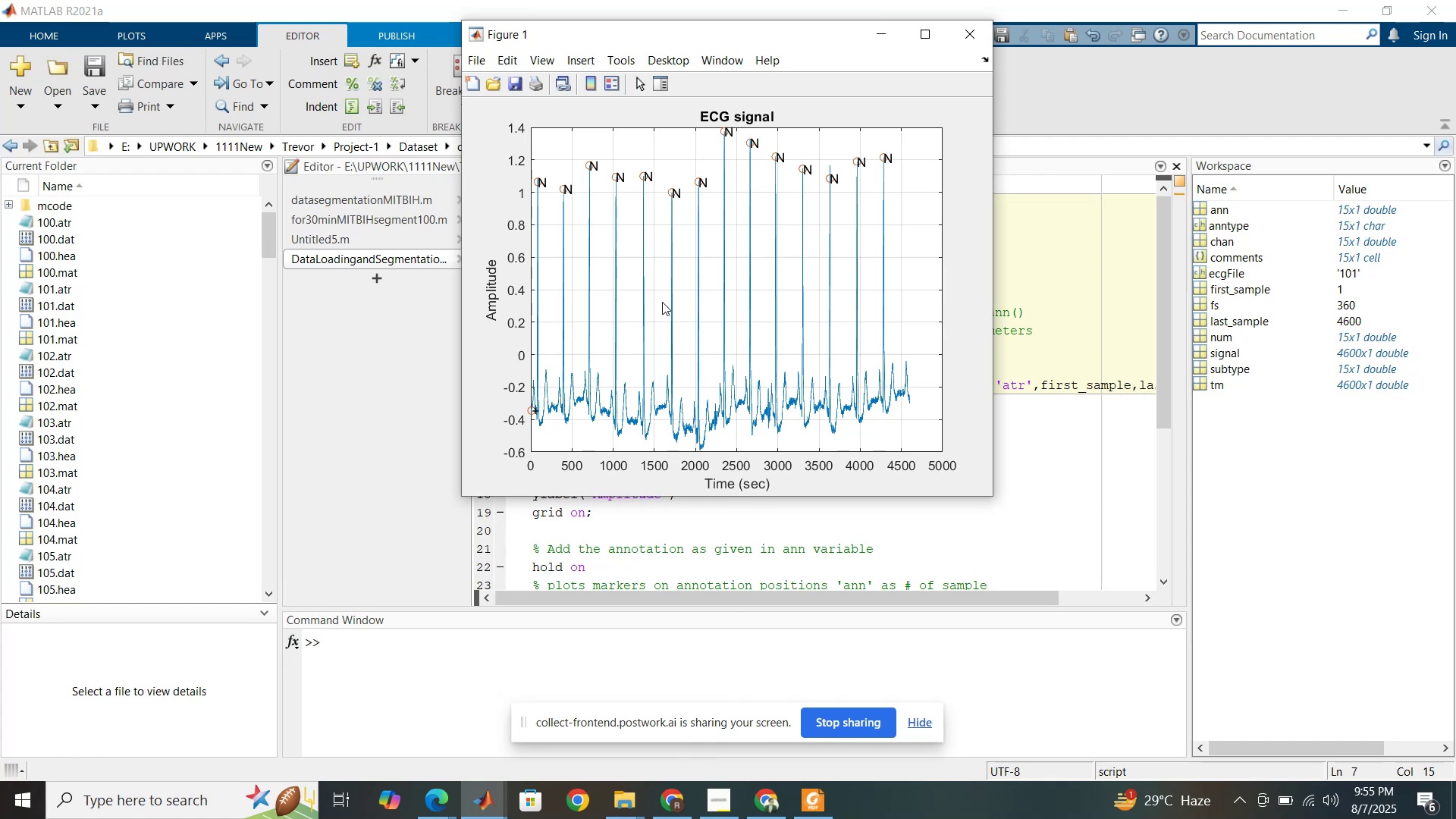 
left_click([1045, 318])
 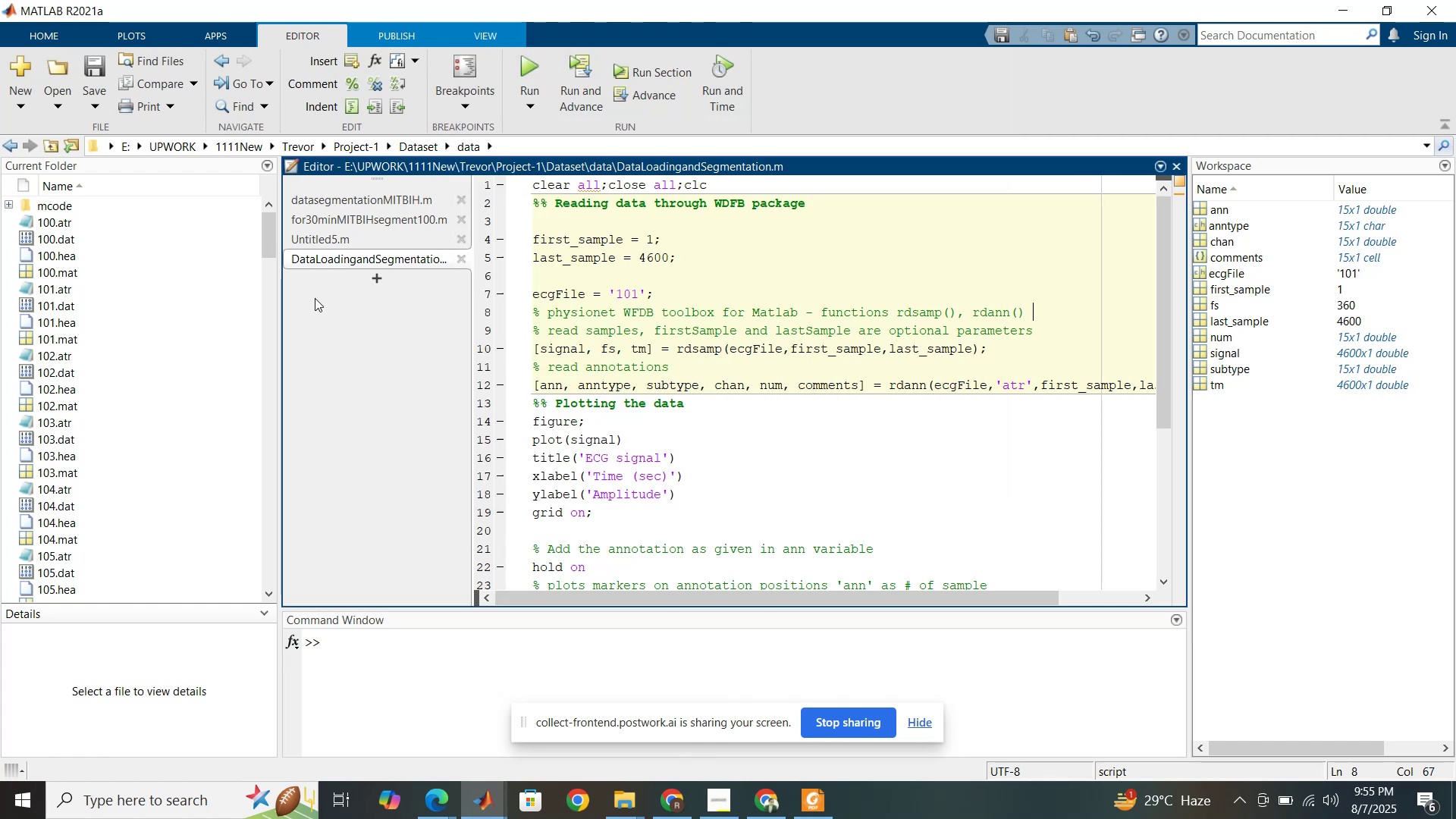 
scroll: coordinate [52, 398], scroll_direction: down, amount: 3.0
 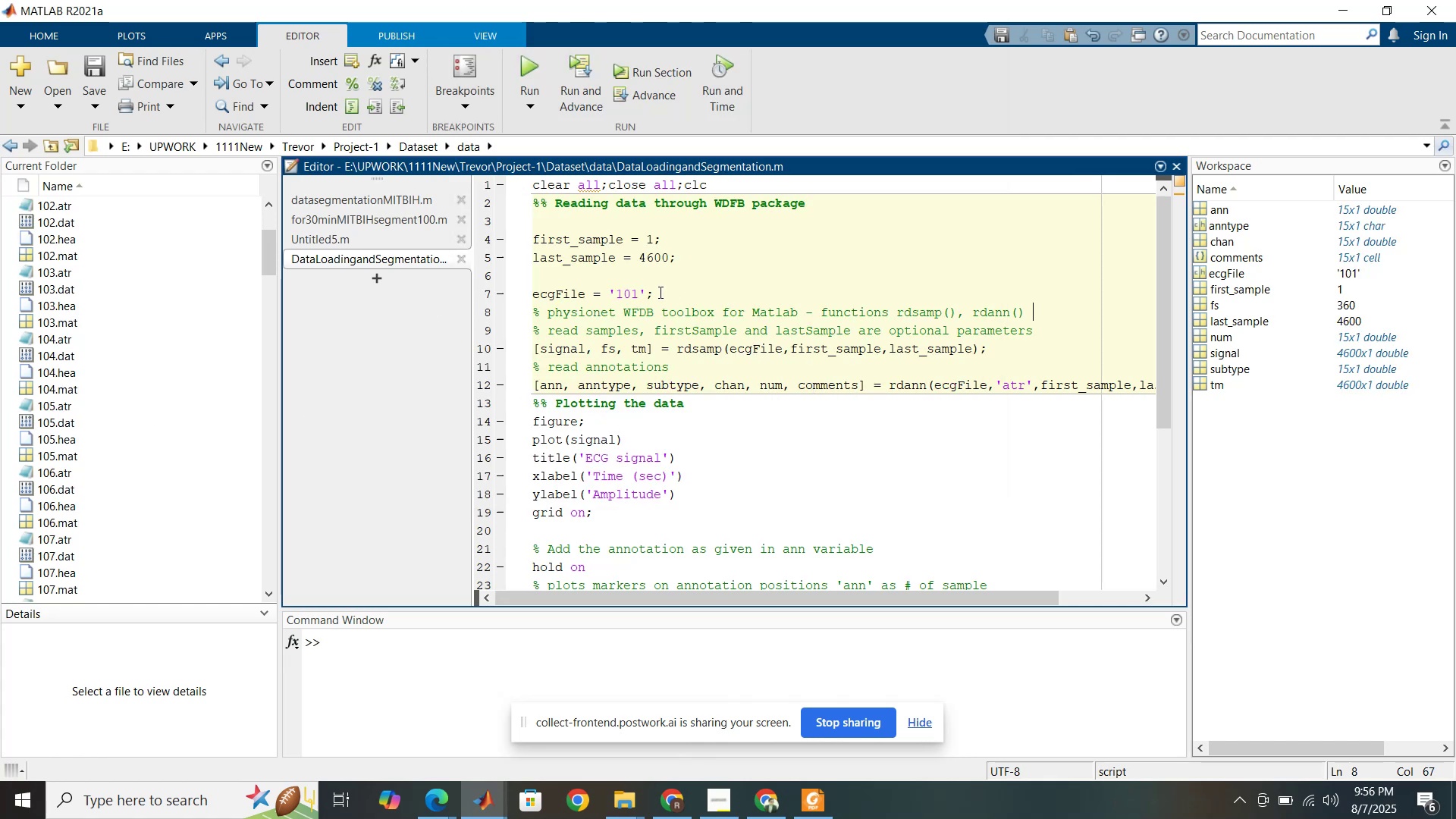 
left_click_drag(start_coordinate=[638, 293], to_coordinate=[632, 292])
 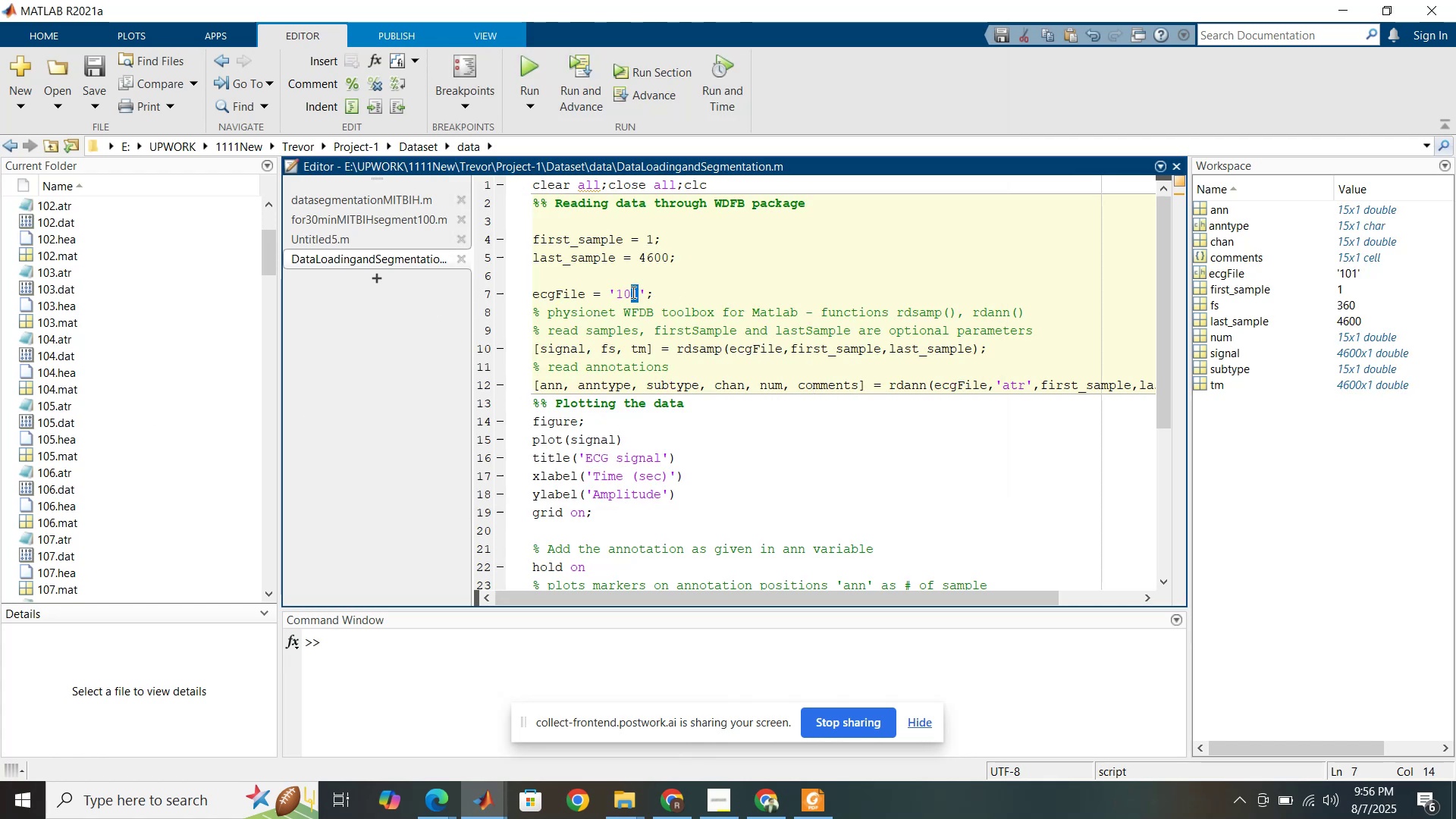 
key(5)
 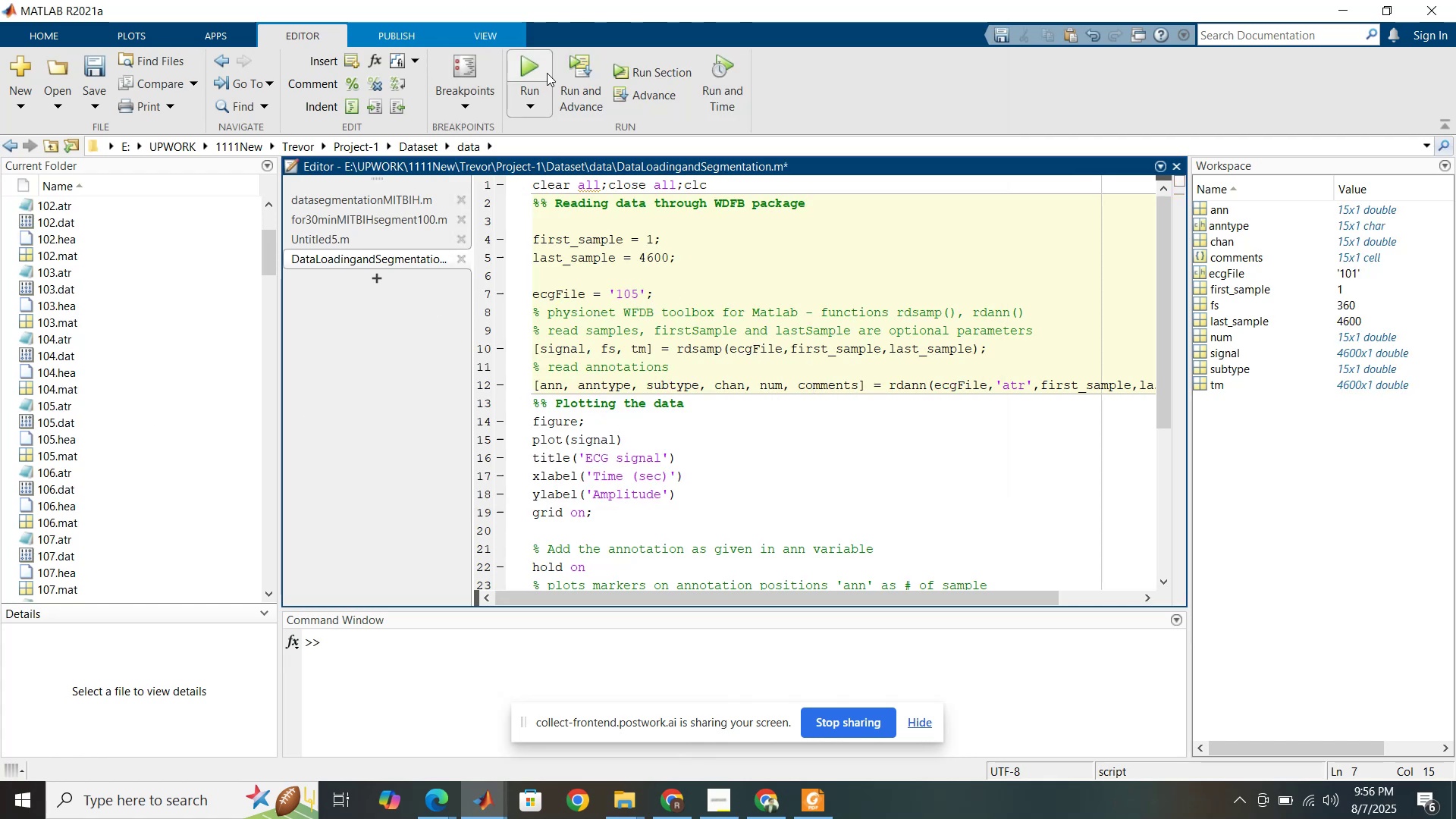 
left_click([544, 68])
 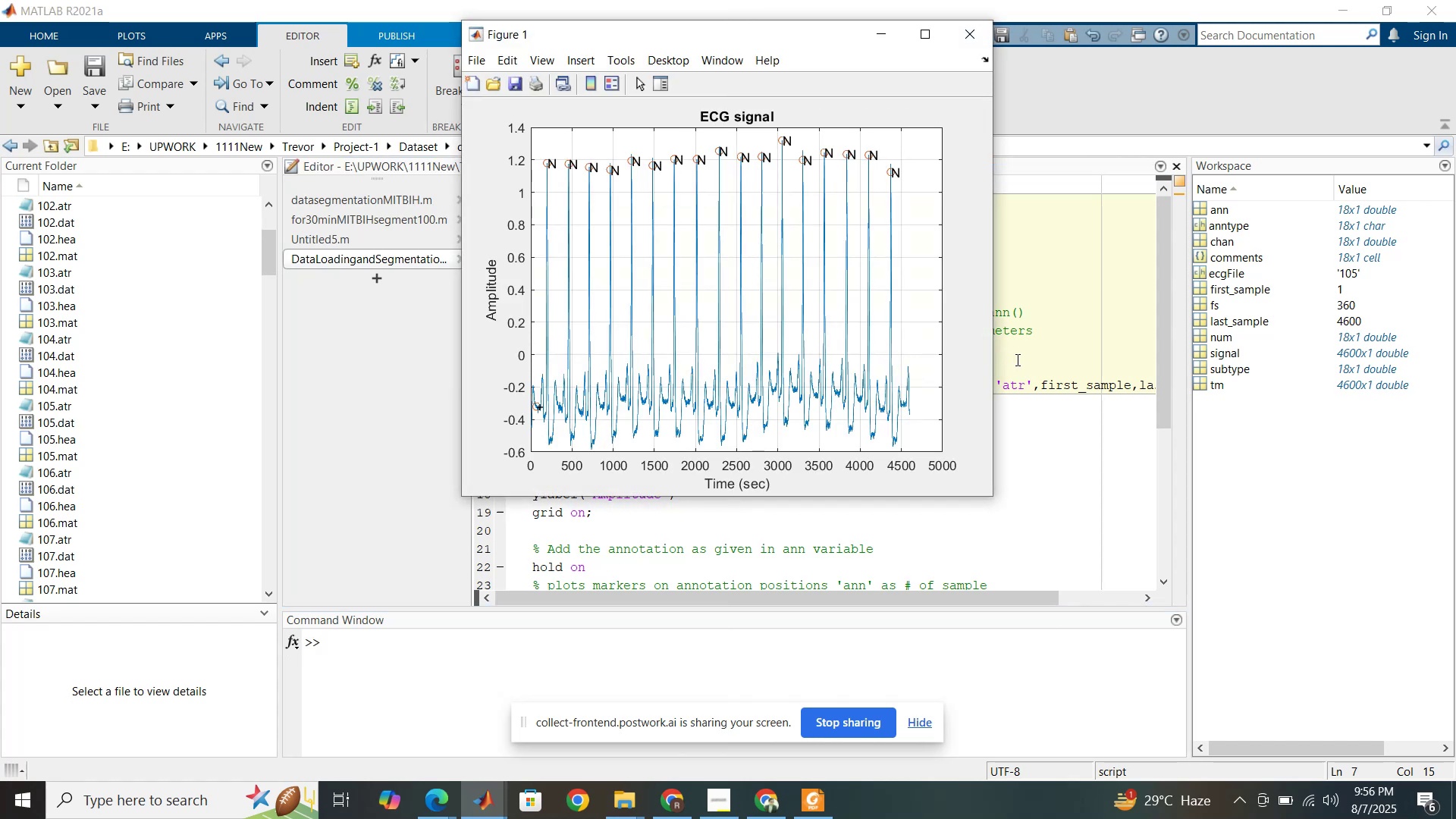 
wait(5.3)
 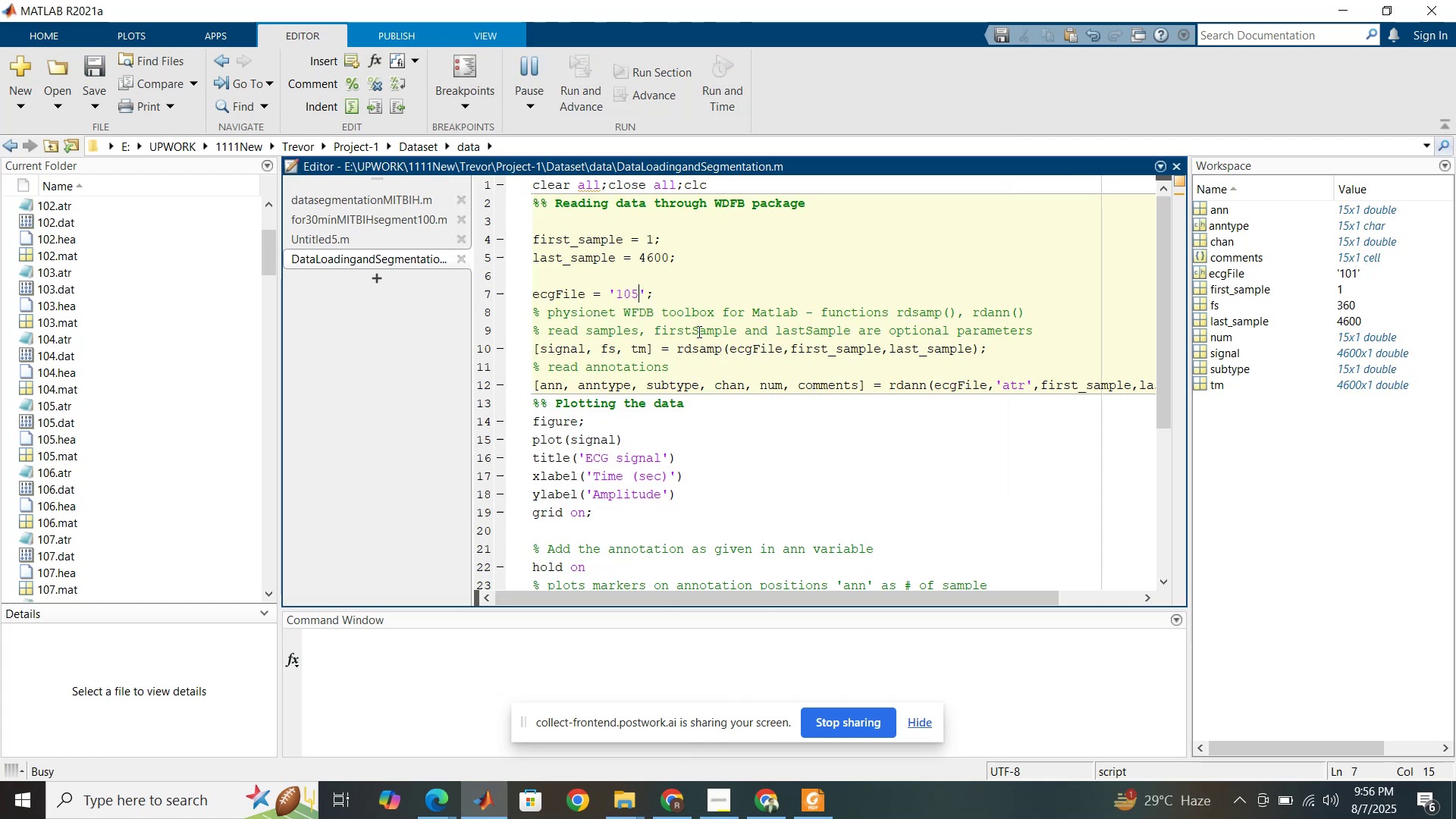 
left_click([1019, 359])
 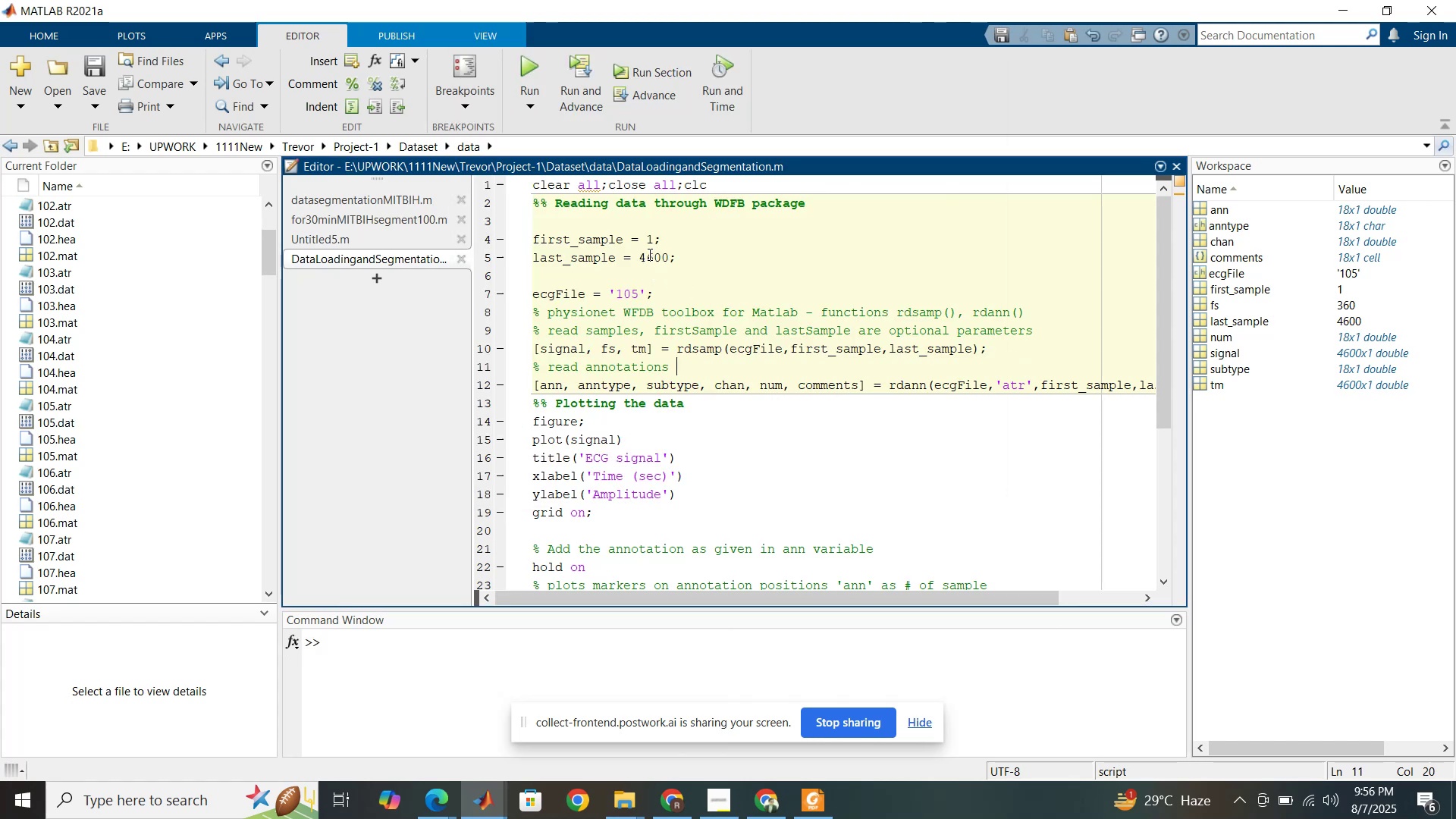 
left_click([648, 254])
 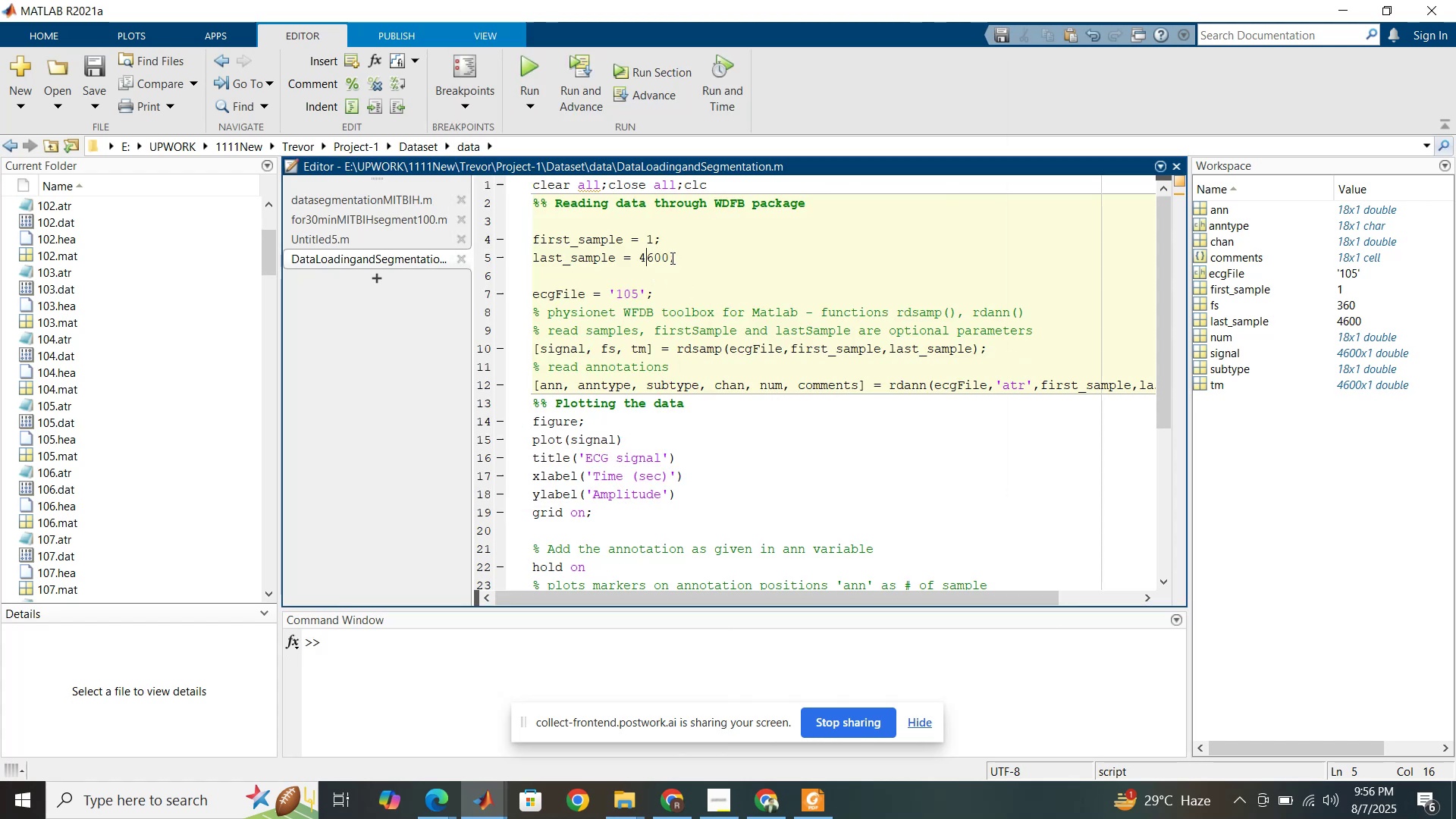 
left_click([670, 258])
 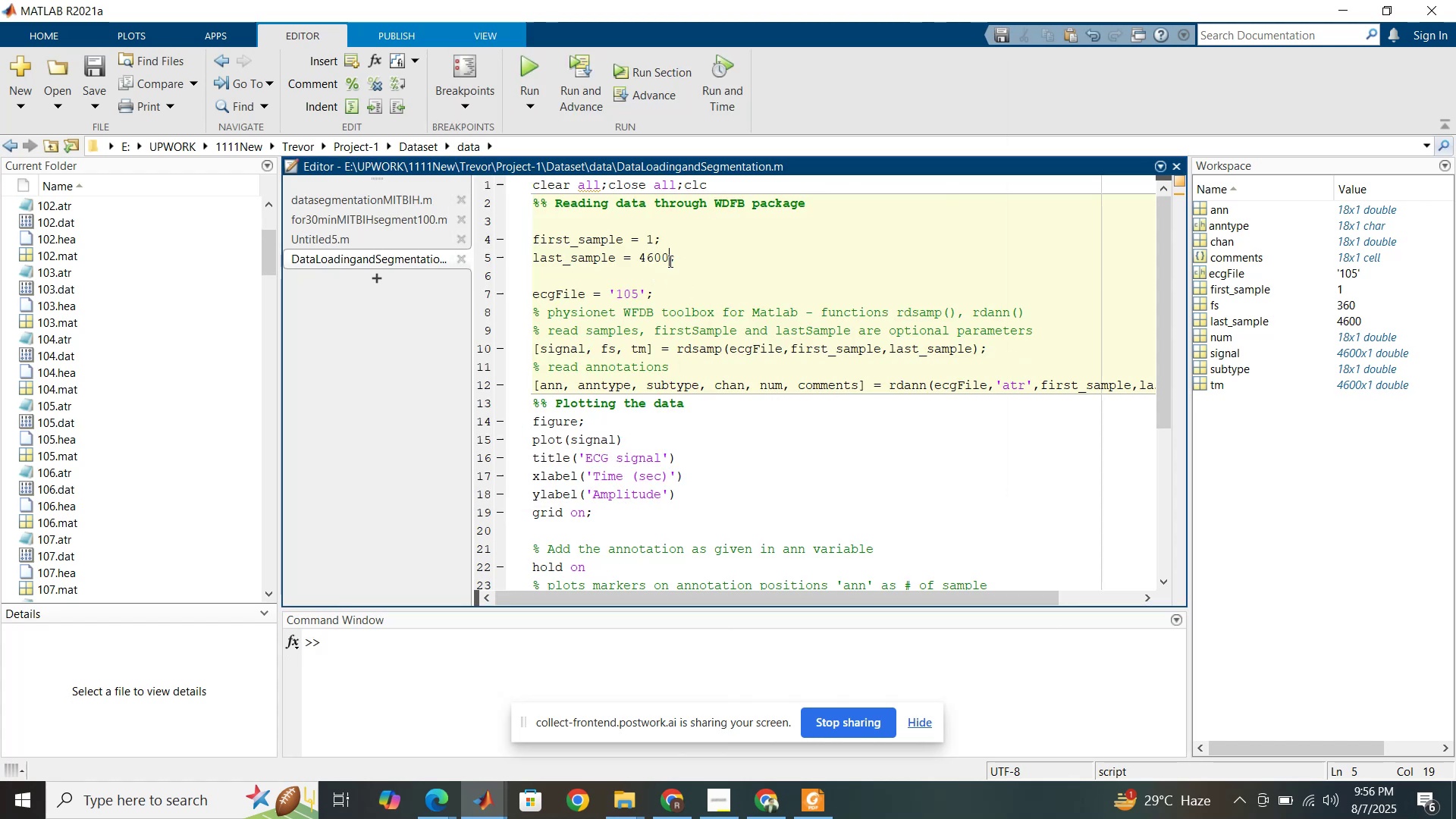 
key(Numpad0)
 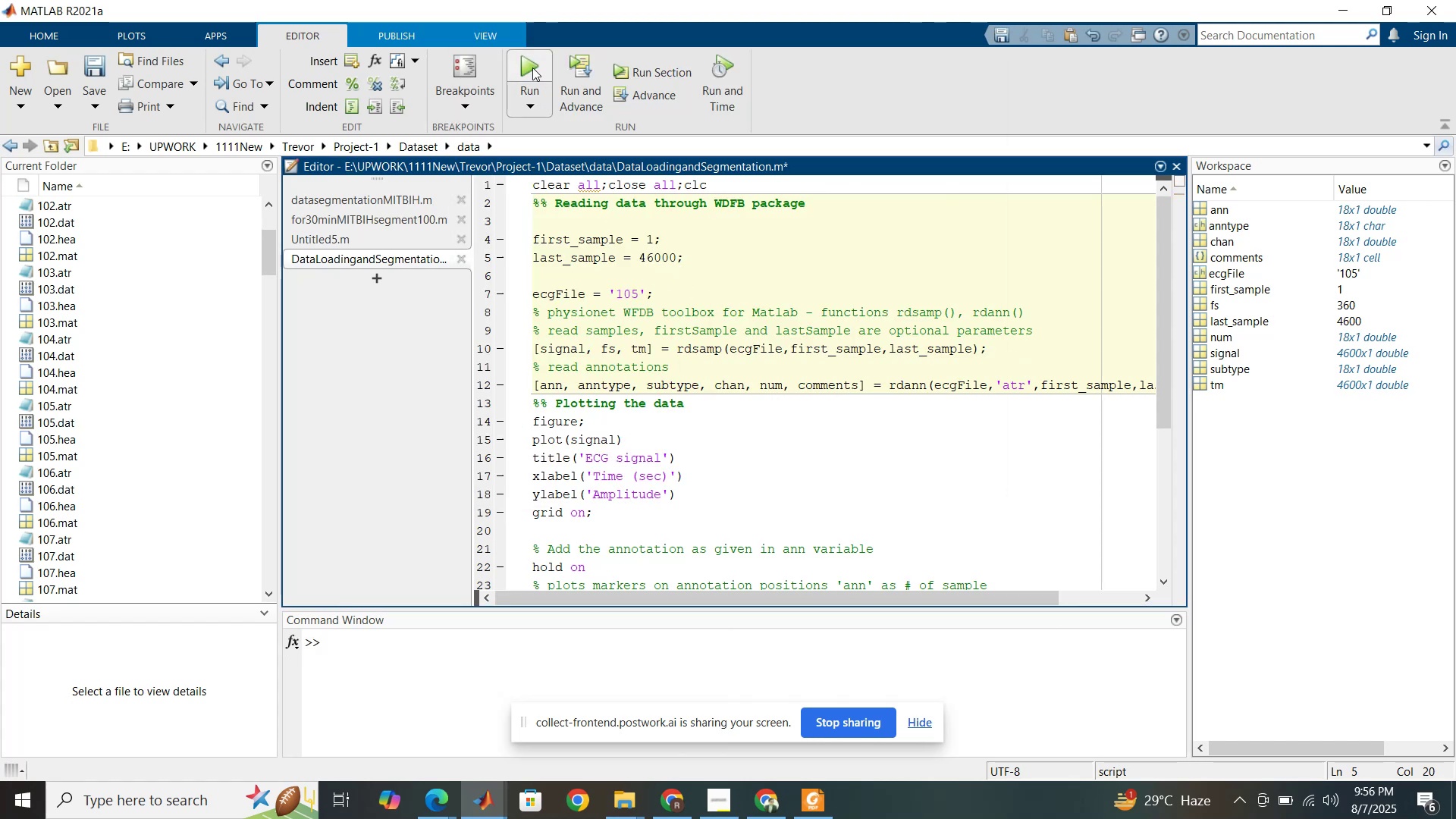 
left_click([532, 67])
 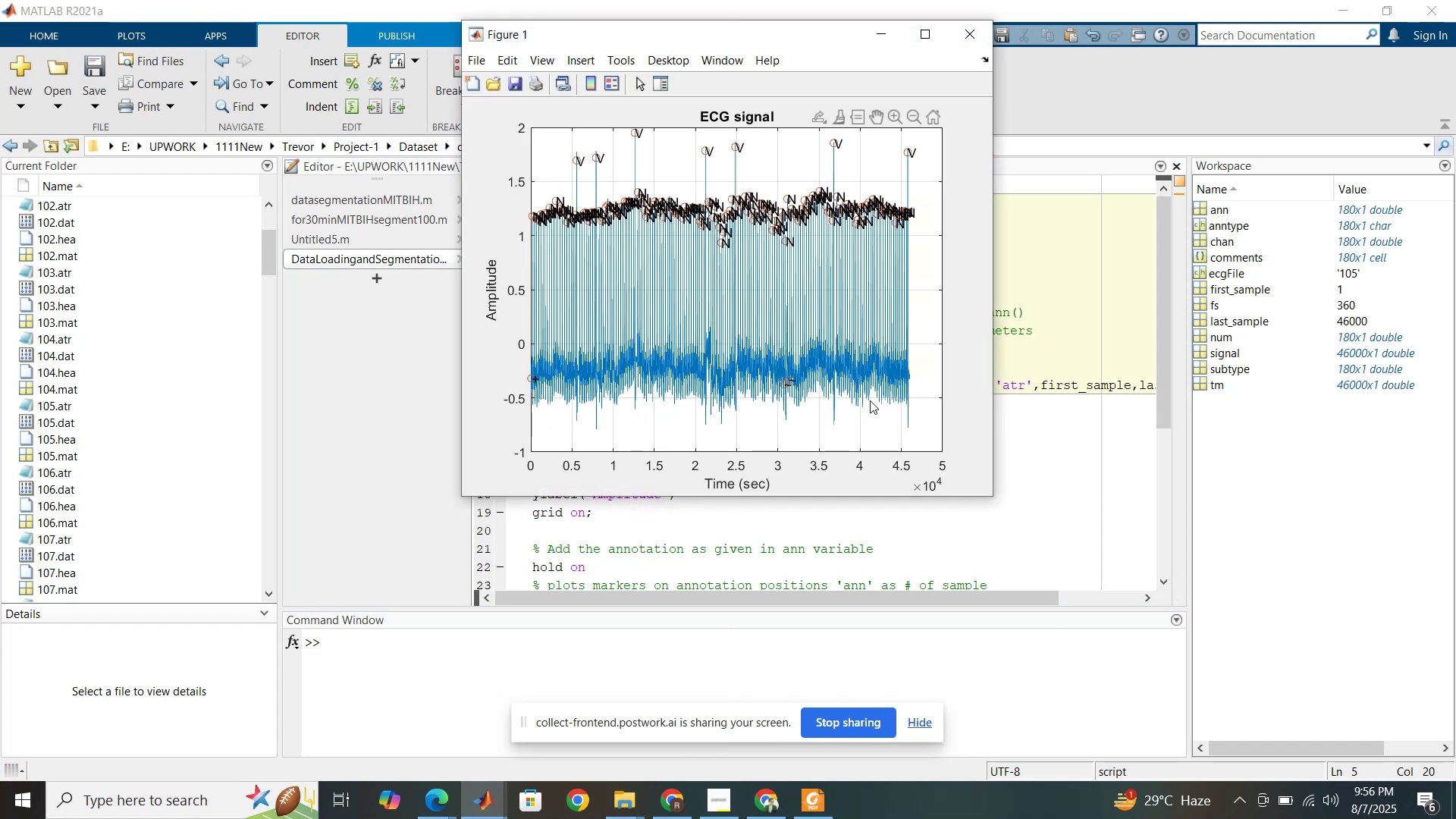 
wait(7.18)
 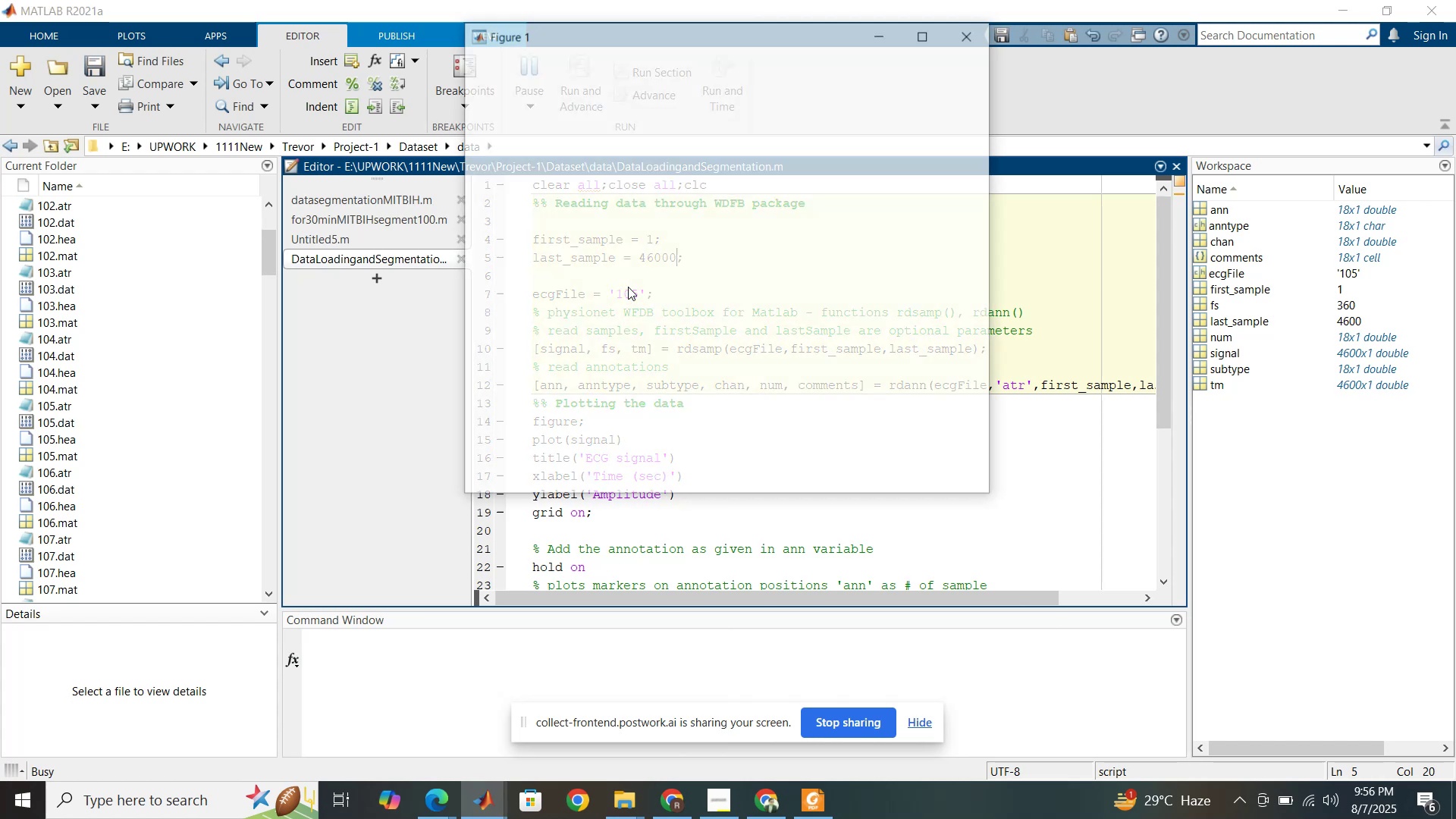 
left_click_drag(start_coordinate=[991, 498], to_coordinate=[1138, 611])
 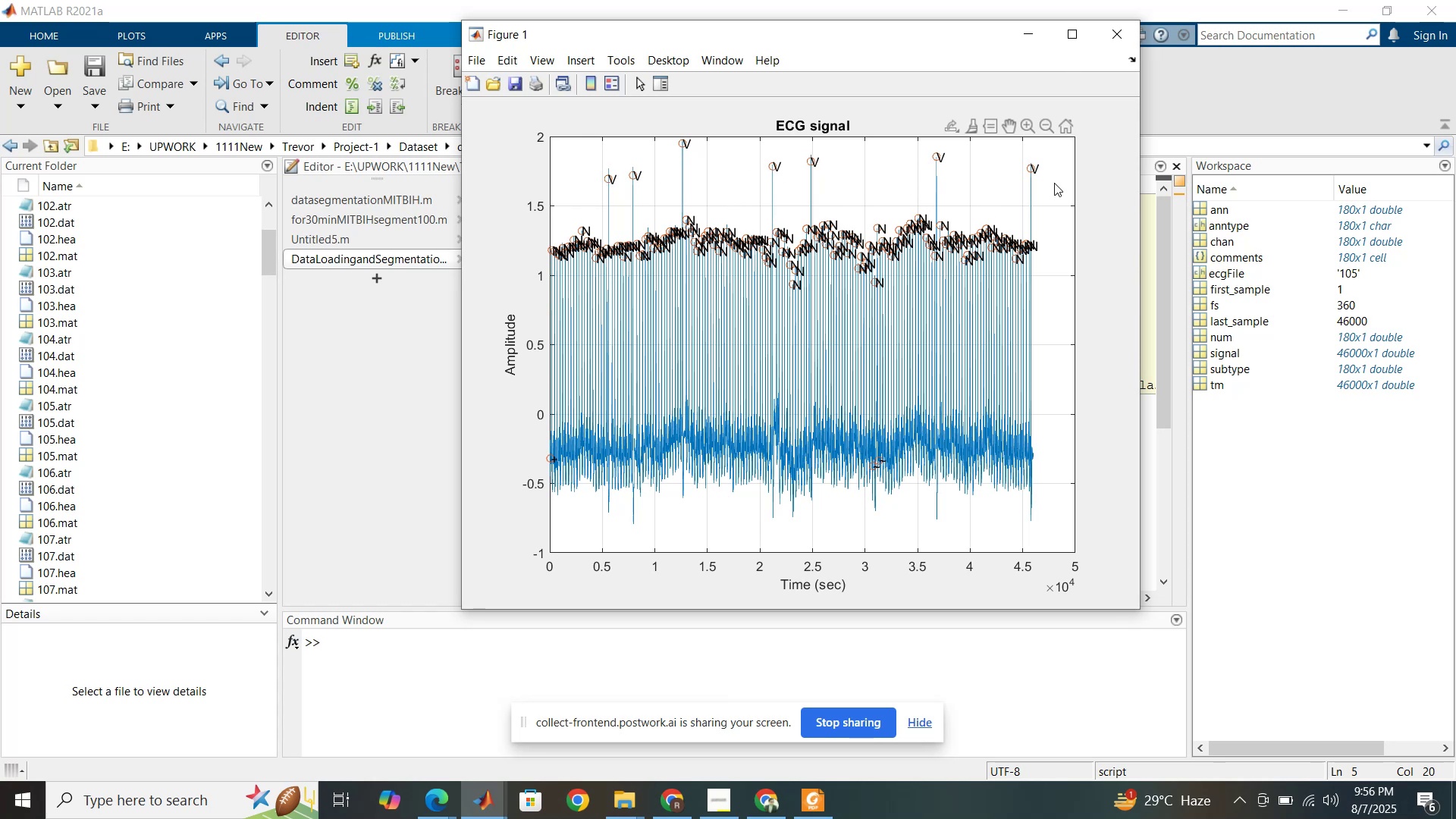 
wait(6.57)
 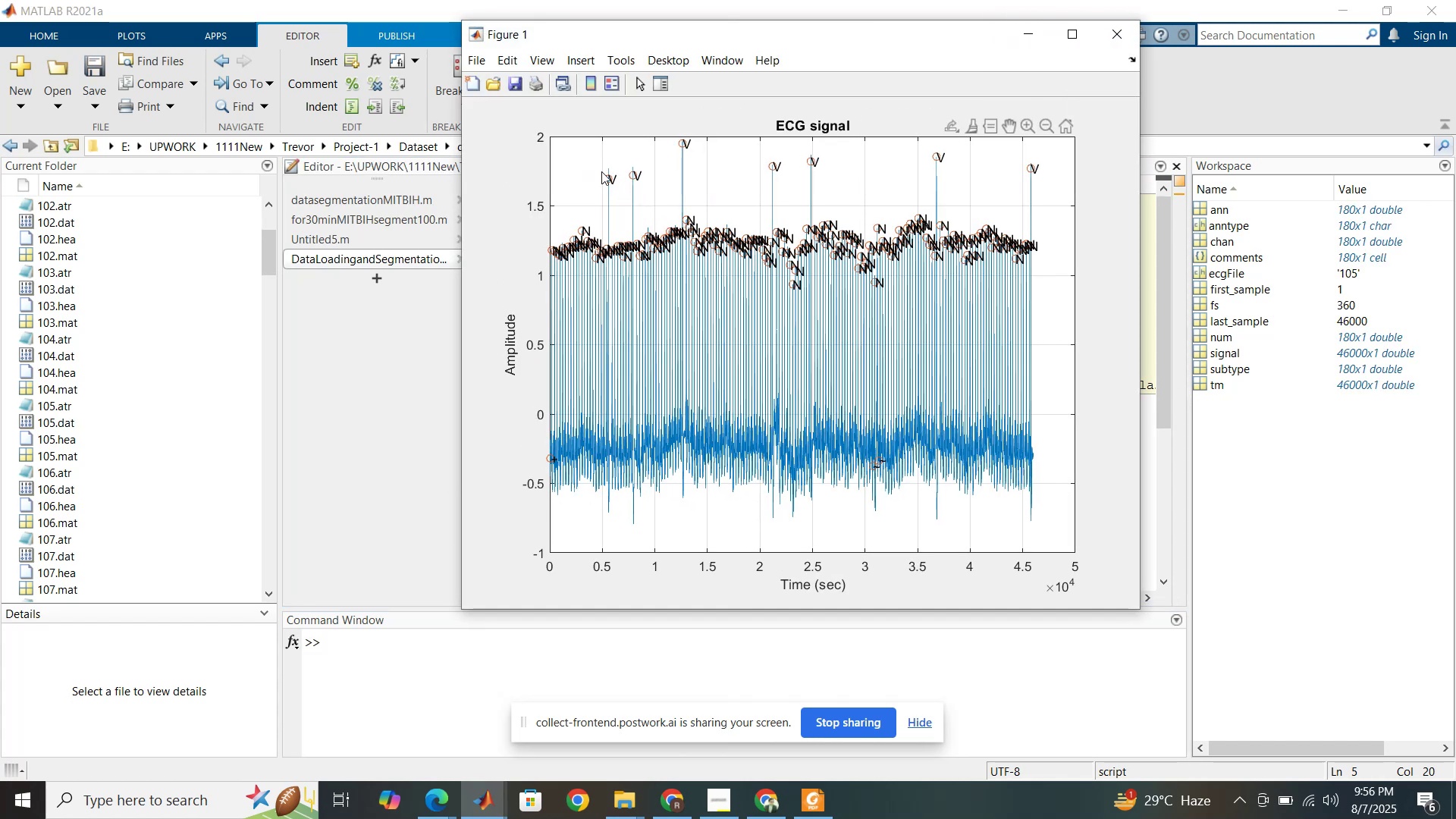 
left_click([1113, 34])
 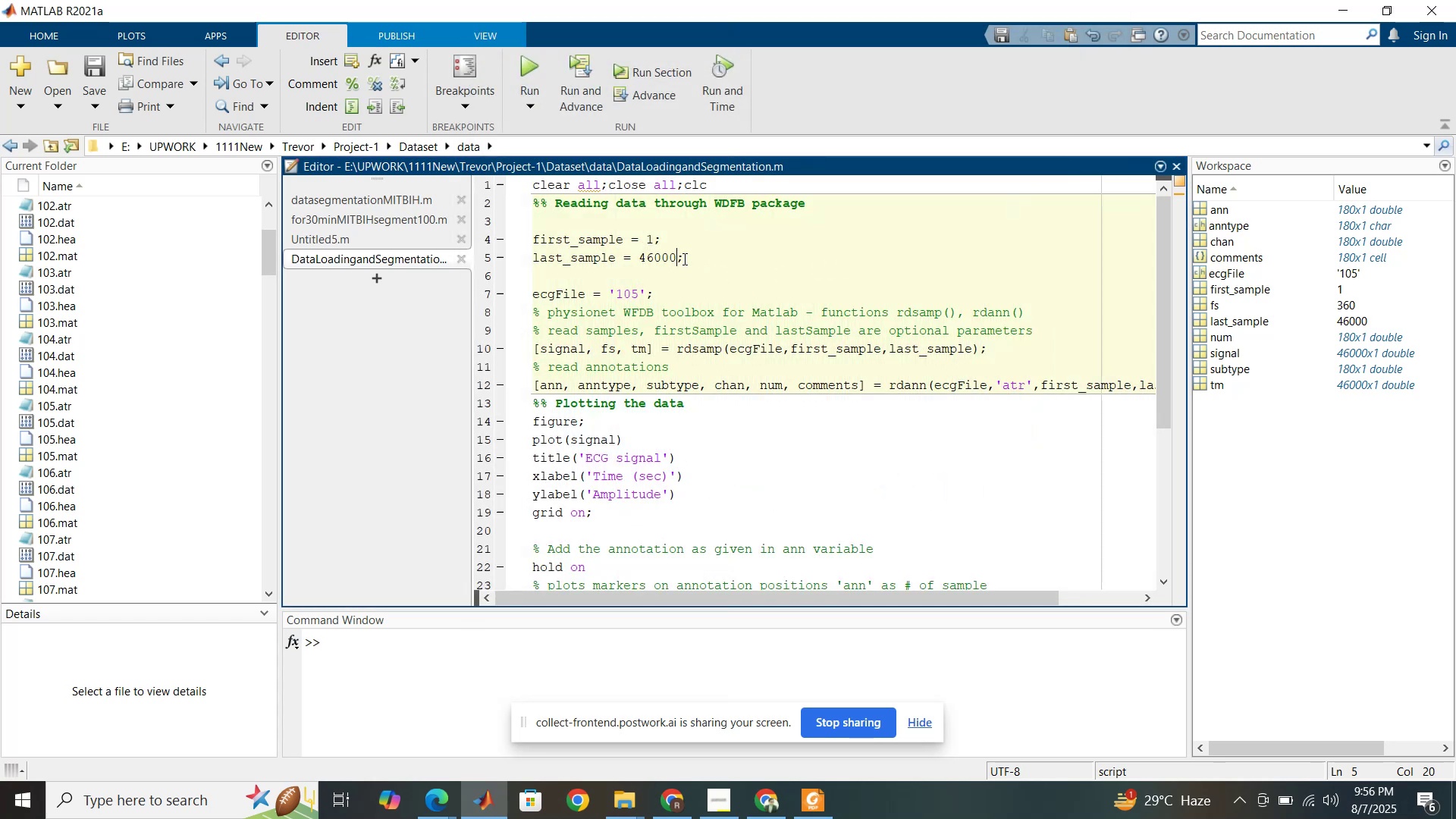 
key(Backspace)
 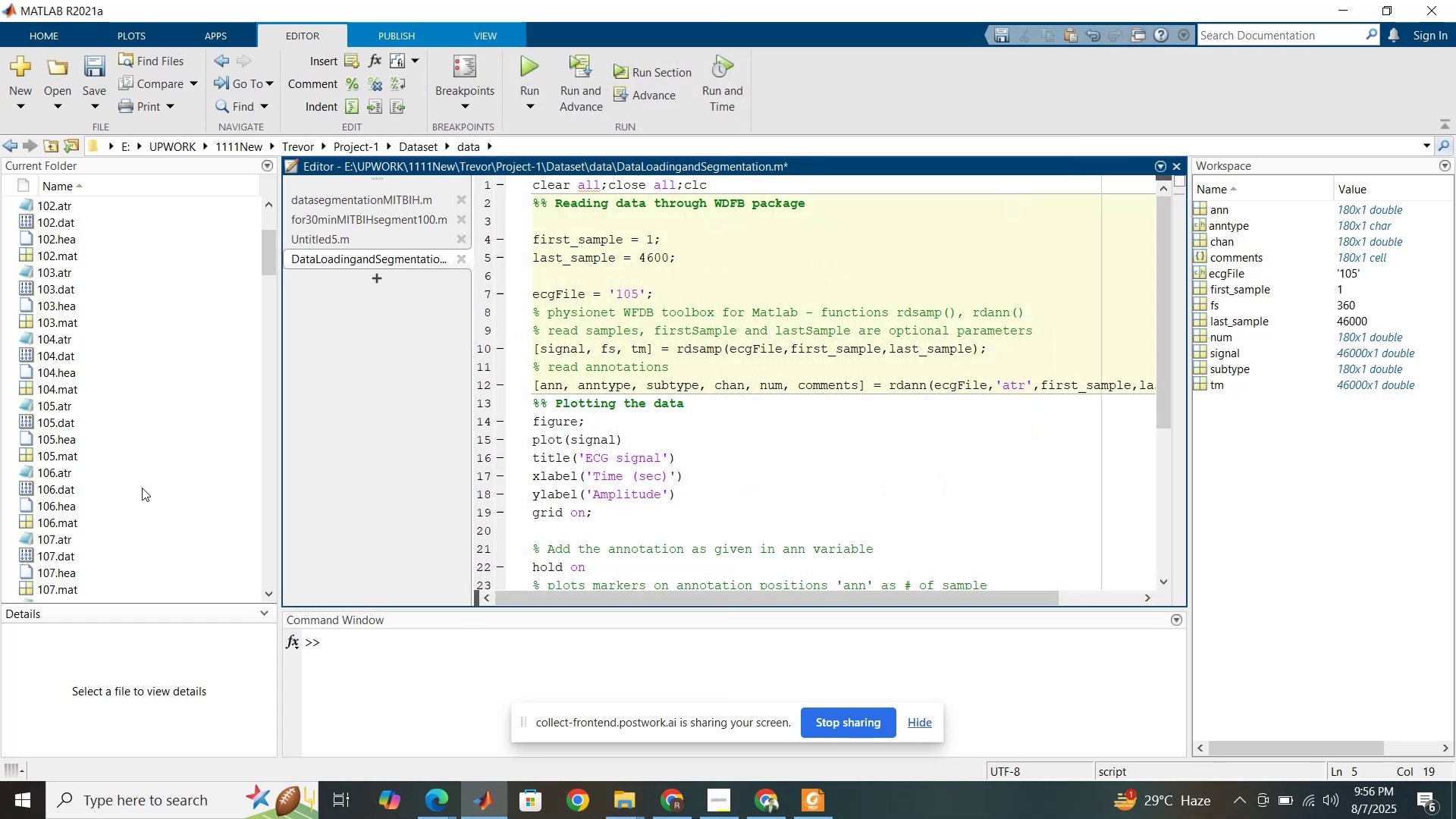 
scroll: coordinate [62, 466], scroll_direction: down, amount: 6.0
 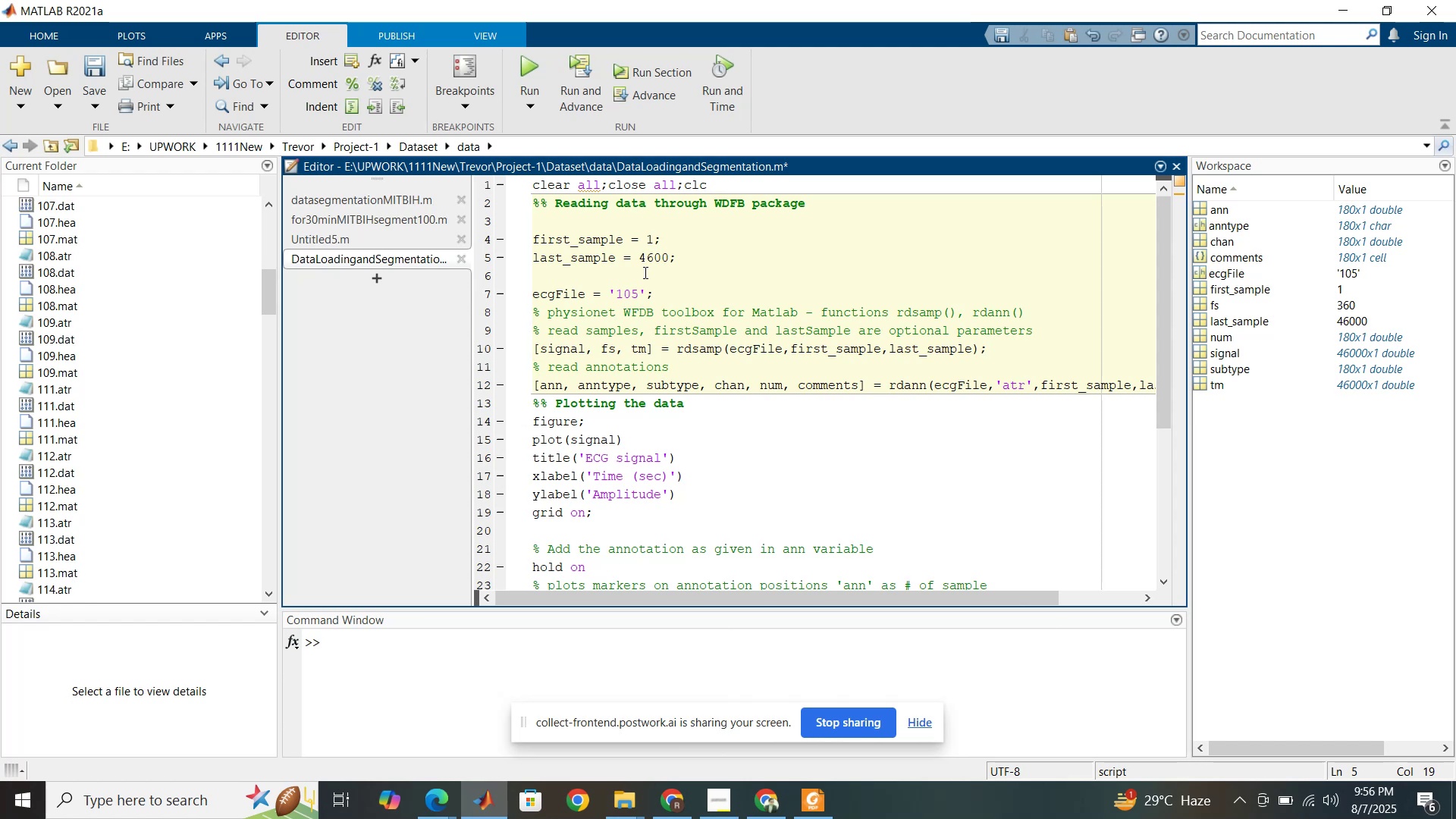 
left_click([638, 294])
 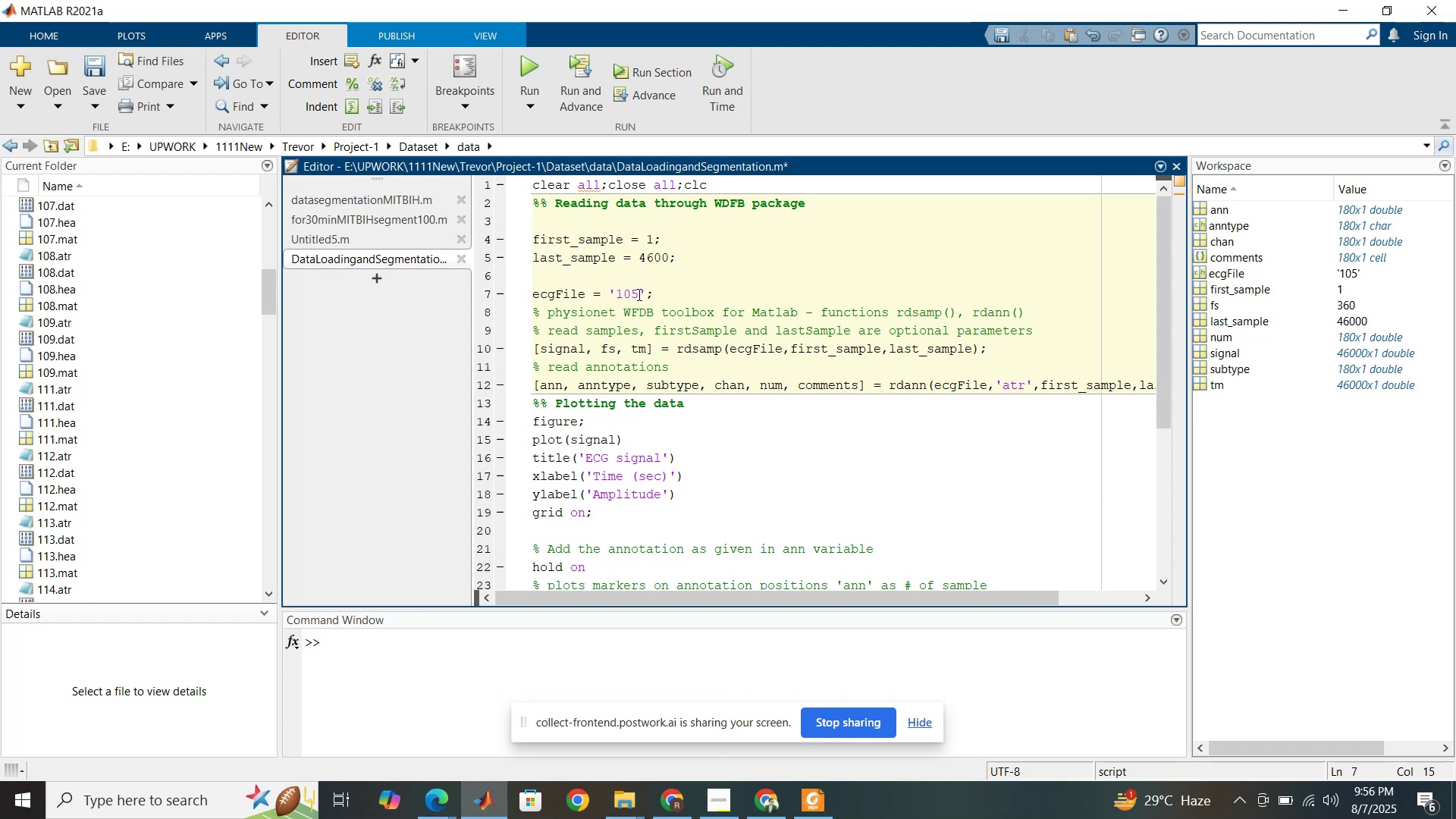 
key(Backspace)
 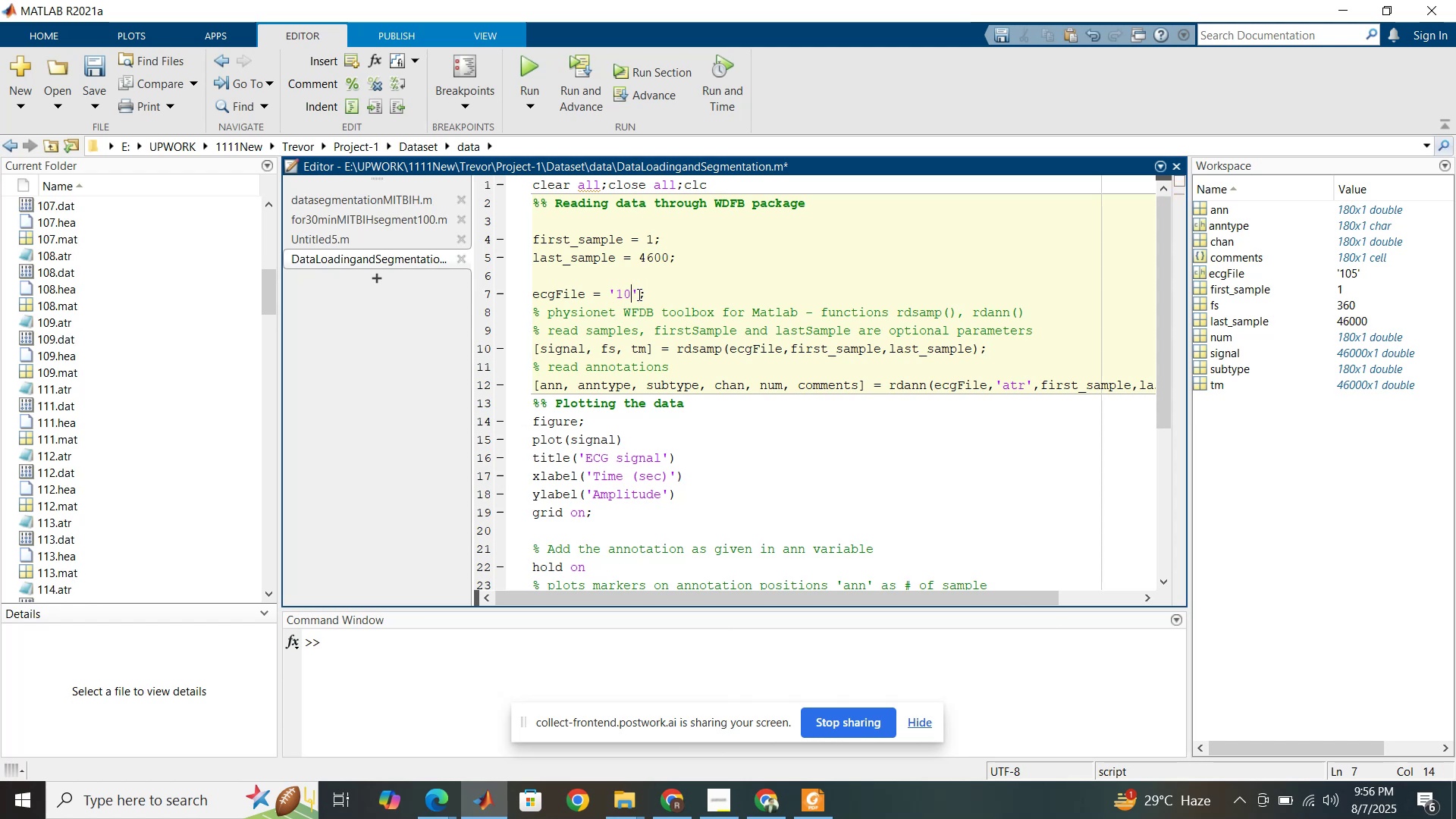 
key(Backspace)
 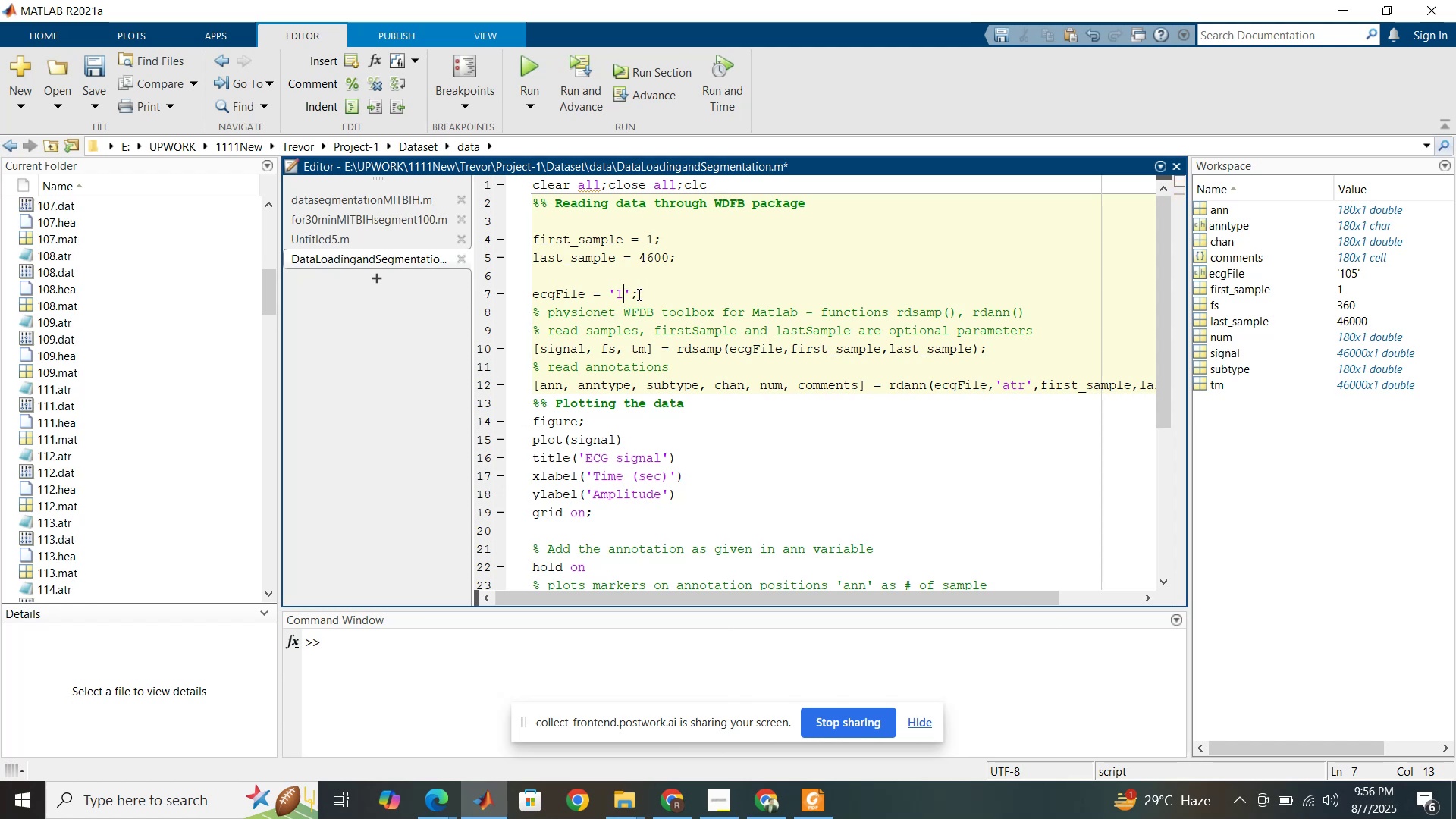 
key(Numpad1)
 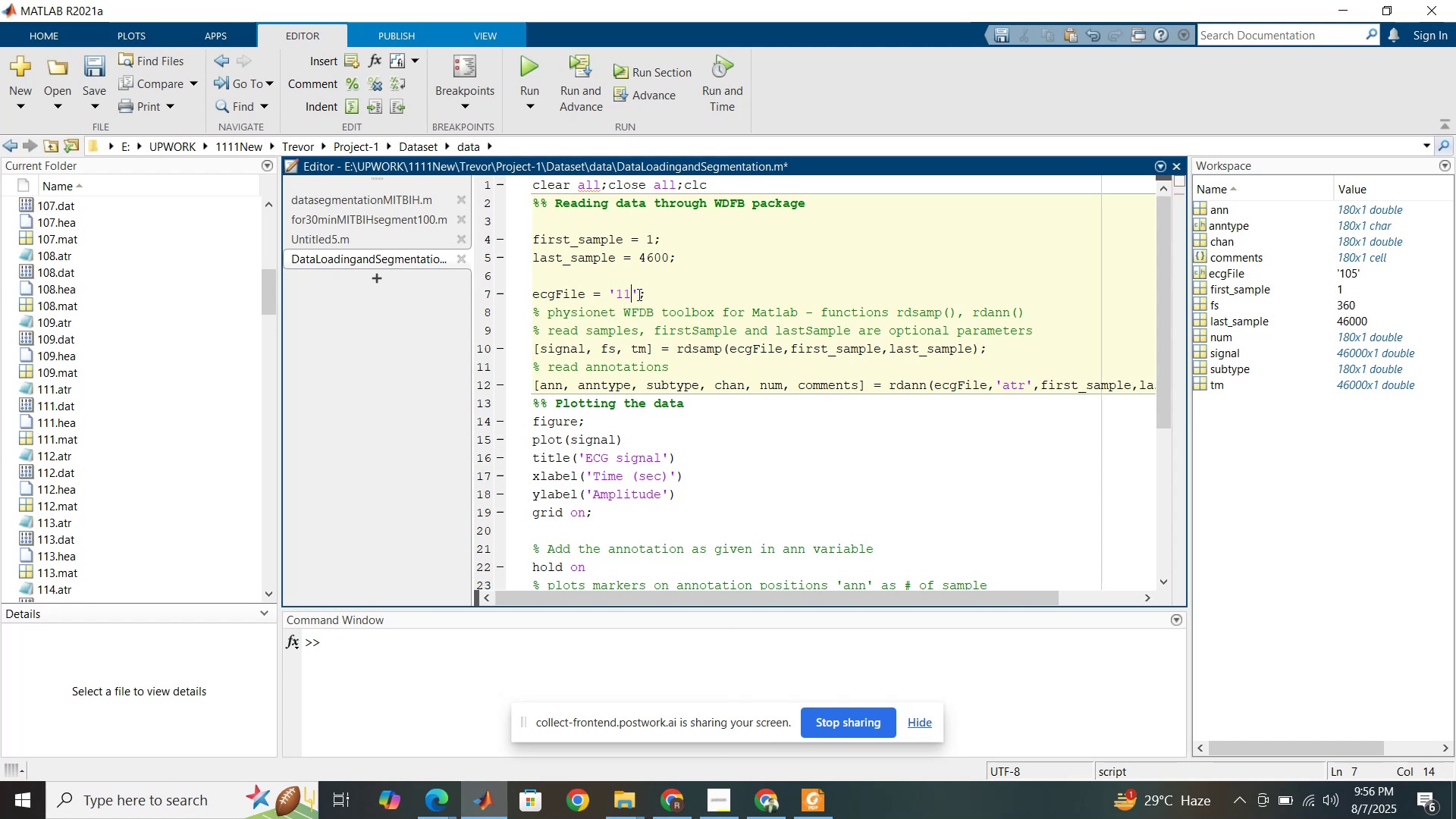 
key(Numpad3)
 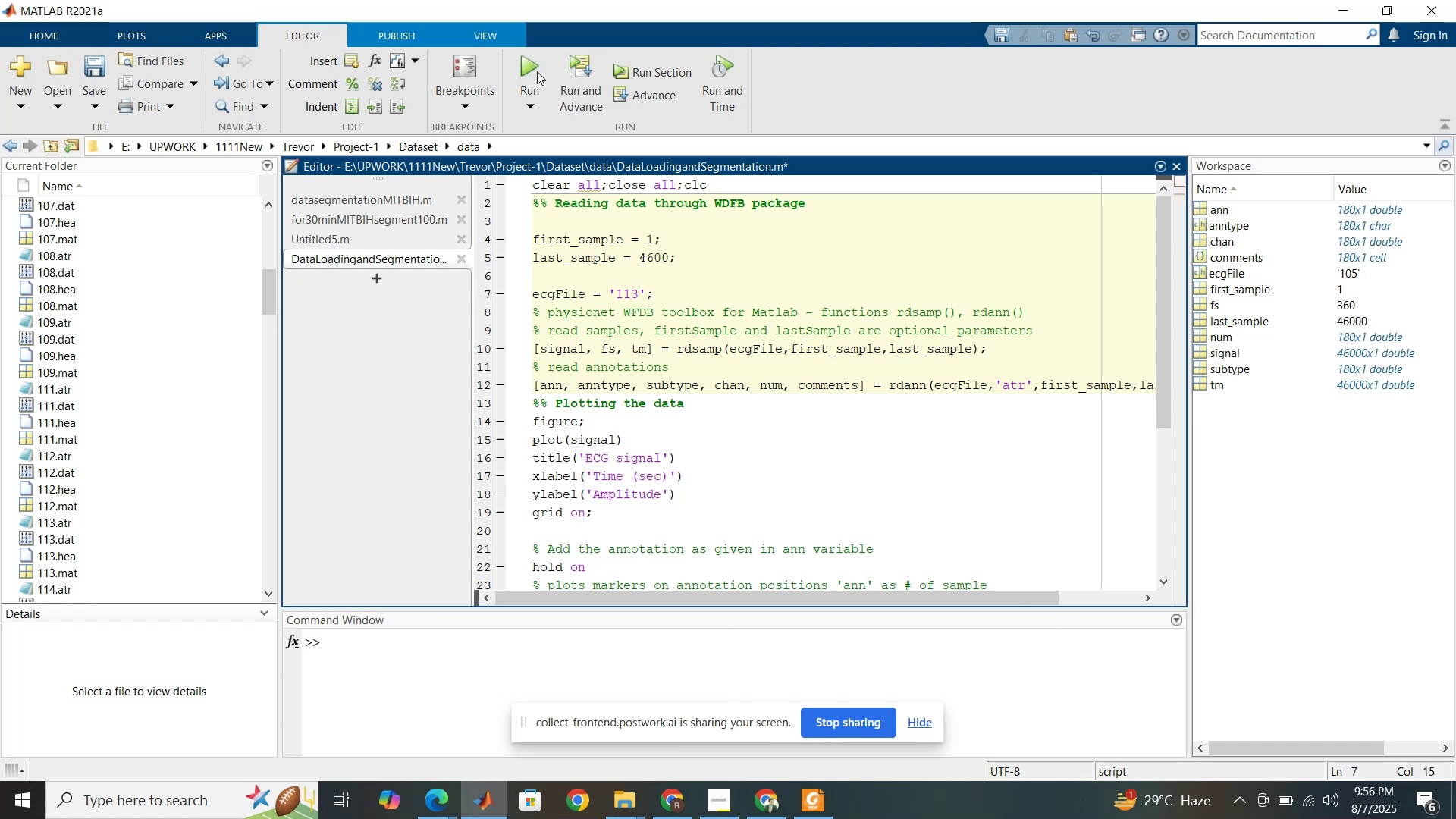 
left_click([535, 71])
 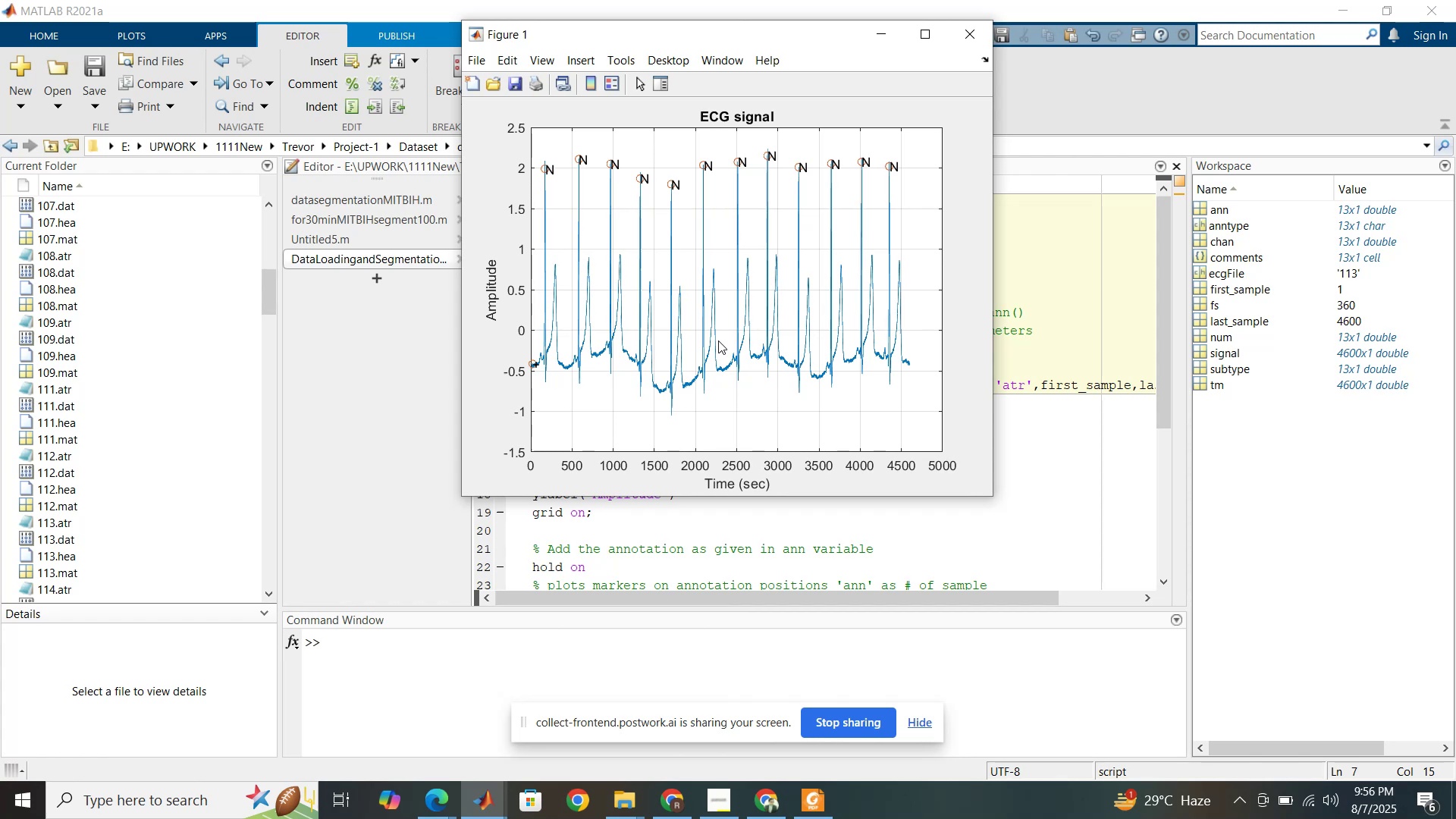 
left_click([1040, 359])
 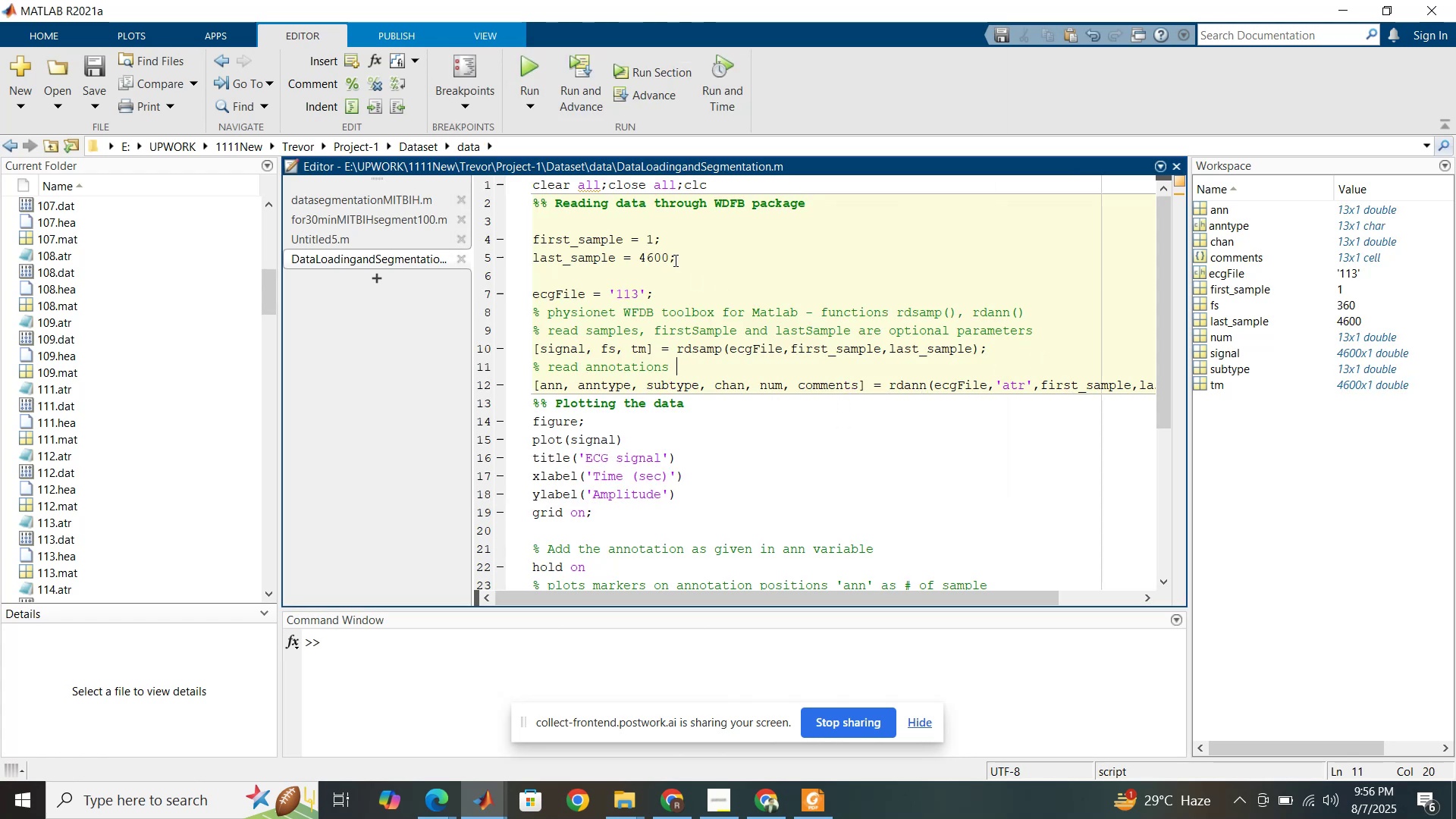 
left_click([671, 258])
 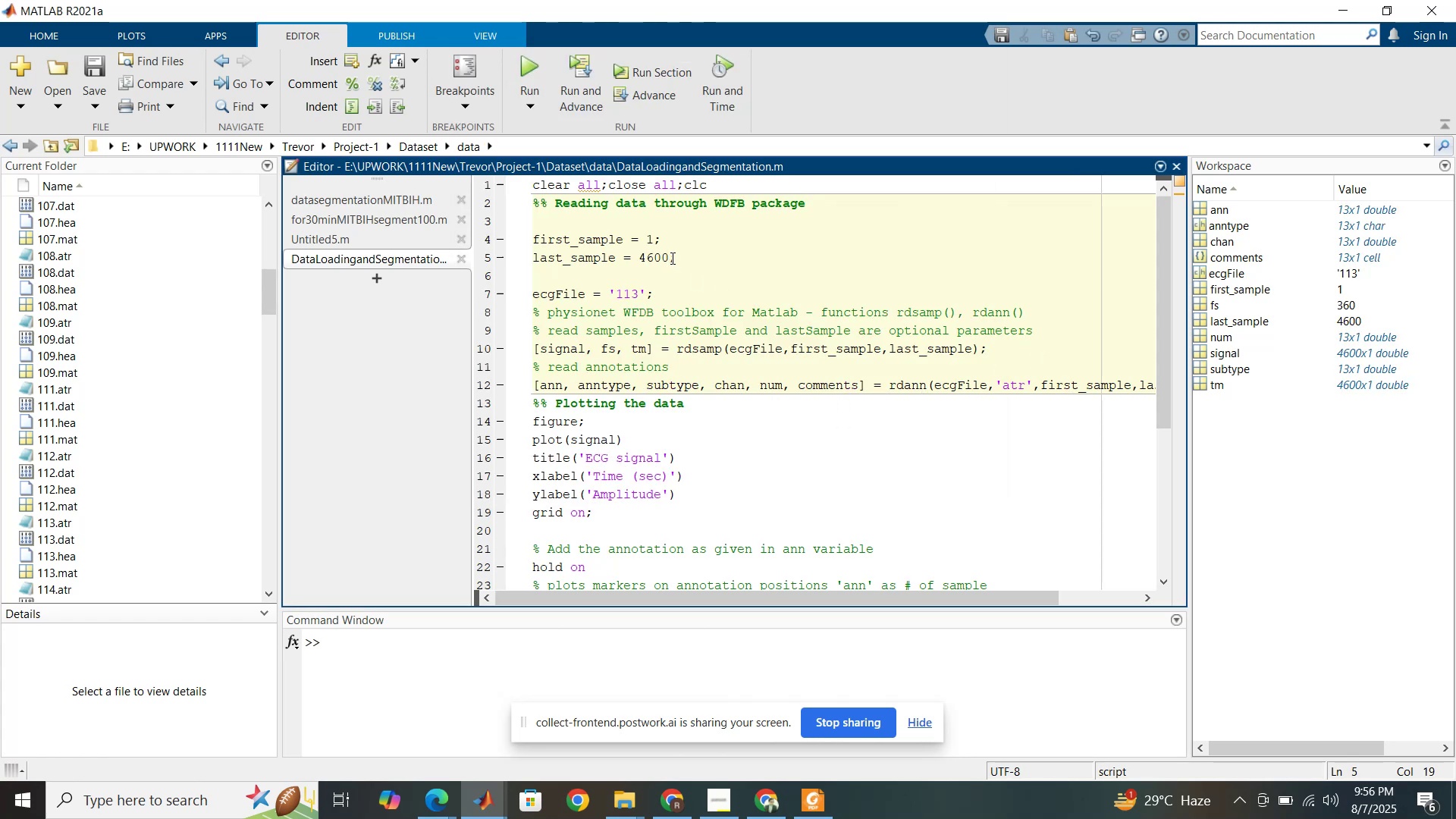 
key(Numpad0)
 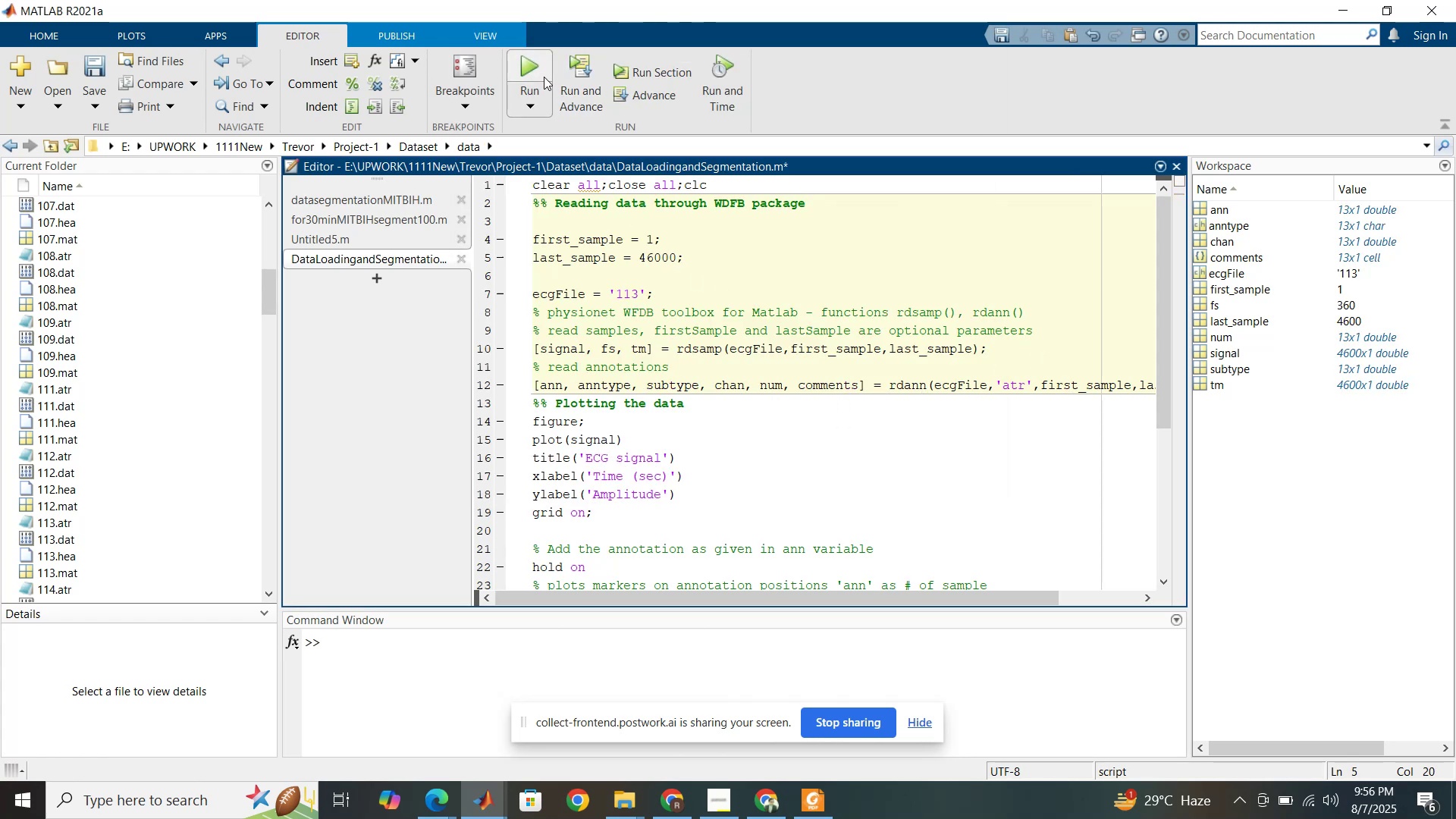 
left_click([544, 77])
 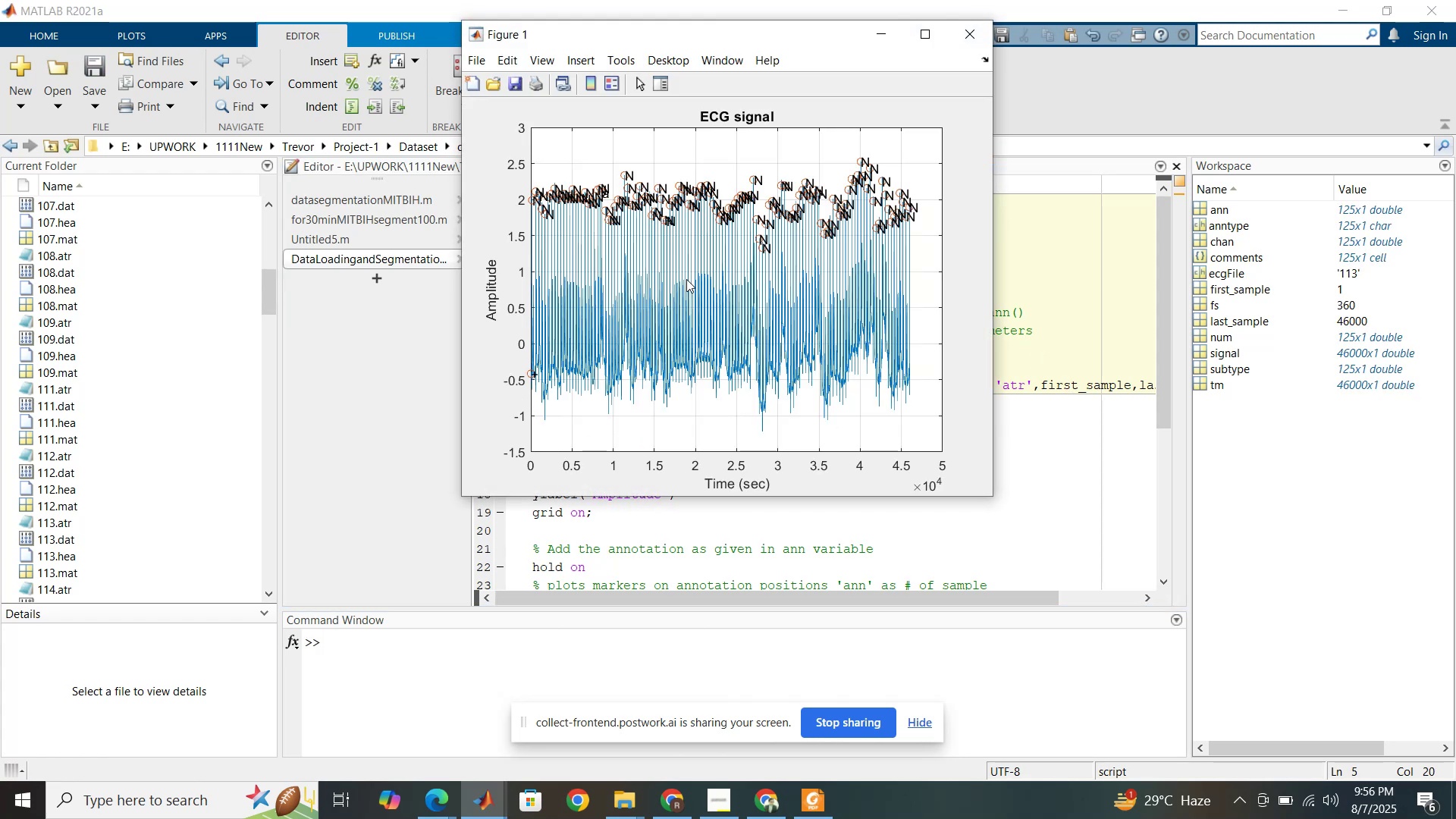 
left_click([1010, 337])
 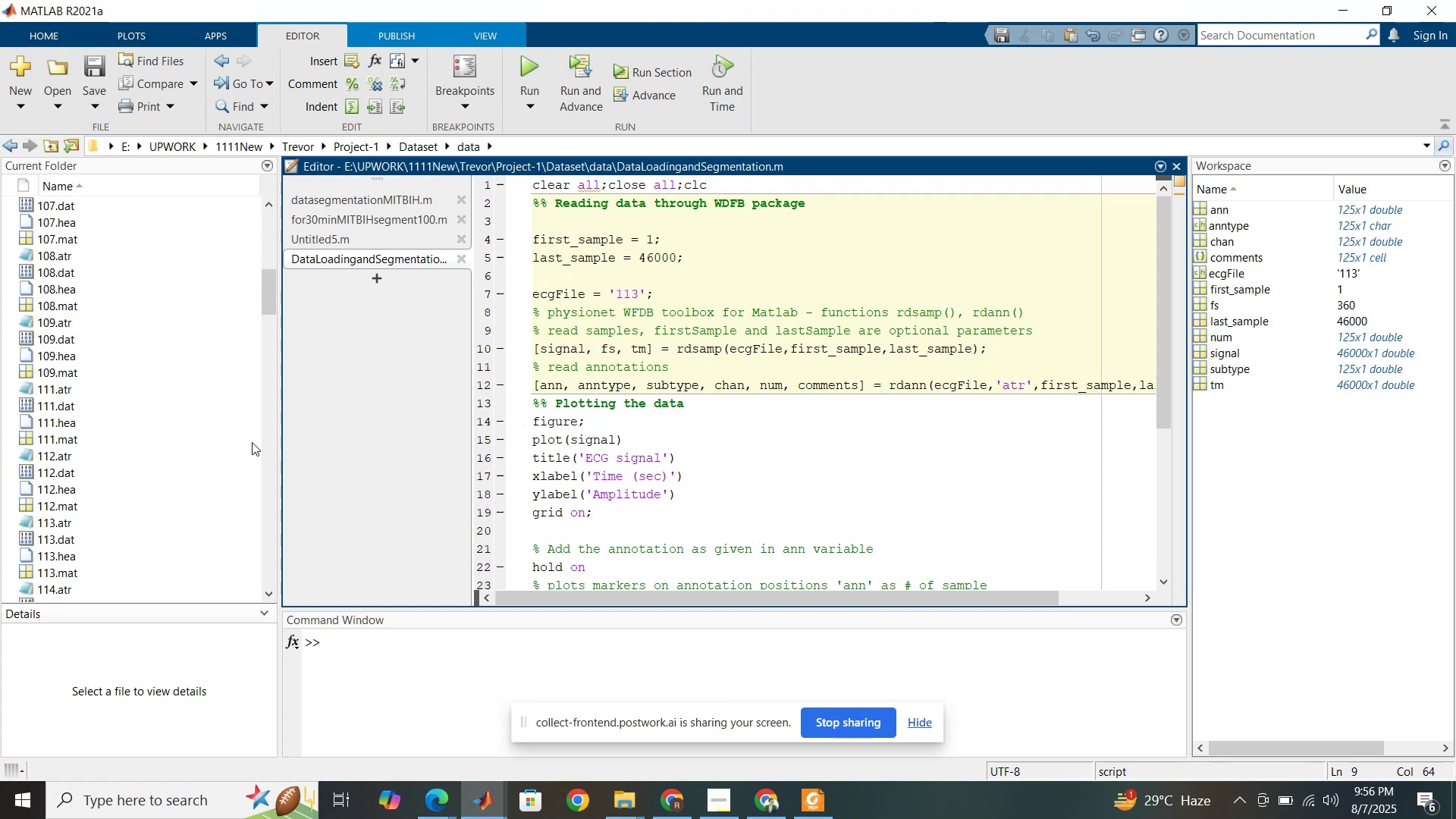 
scroll: coordinate [171, 458], scroll_direction: down, amount: 15.0
 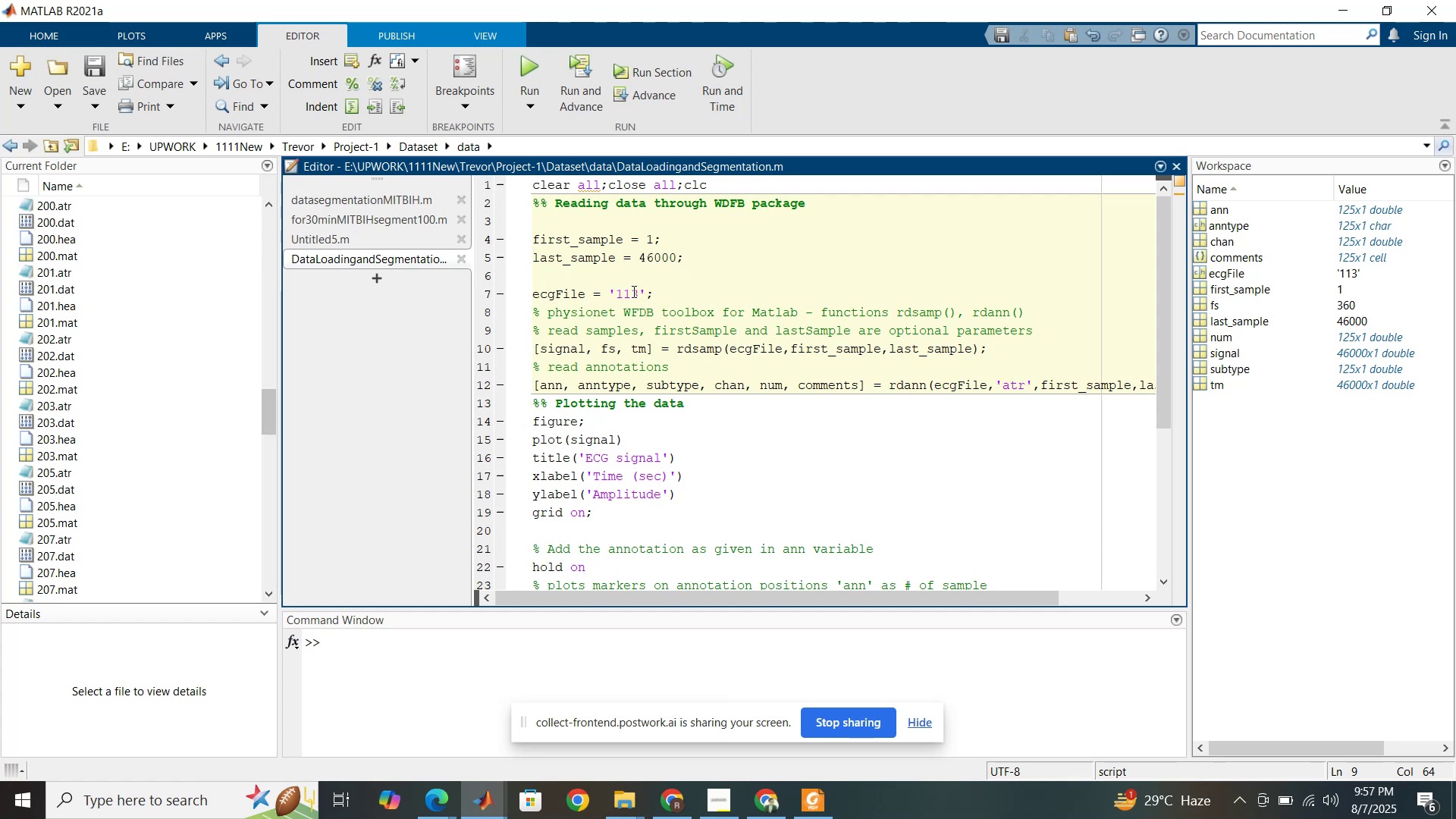 
left_click_drag(start_coordinate=[641, 293], to_coordinate=[618, 290])
 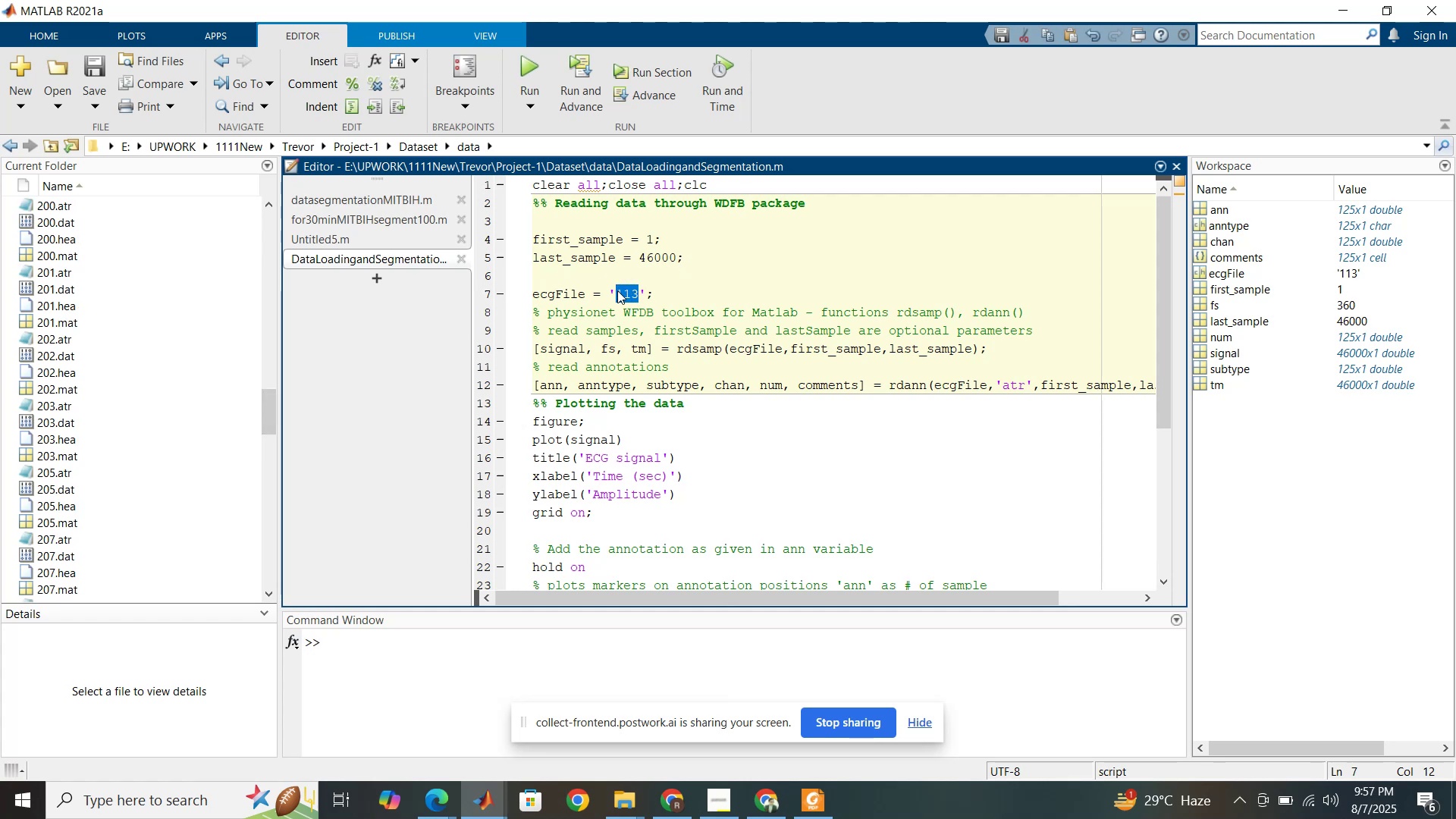 
key(Numpad2)
 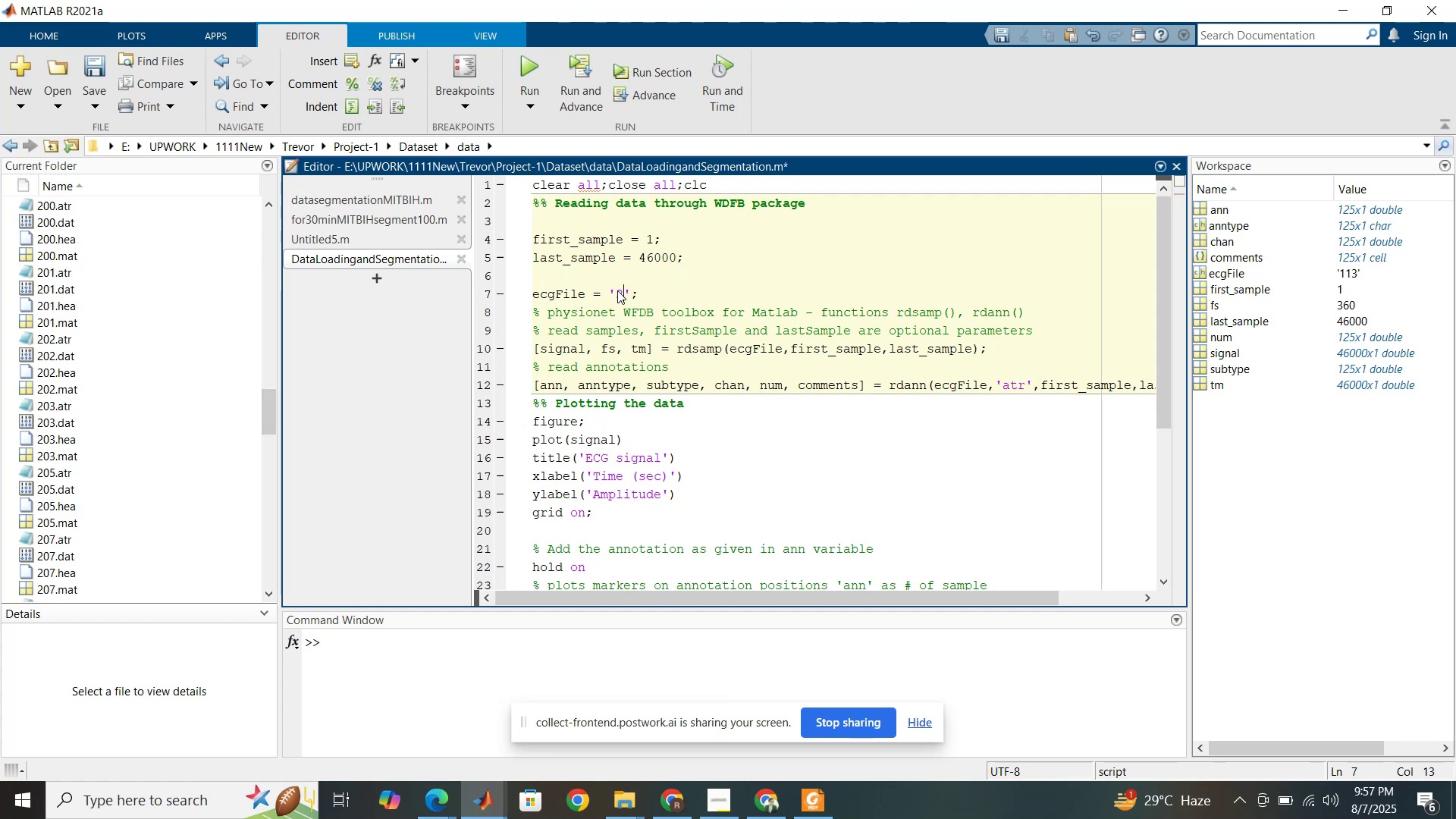 
key(Numpad0)
 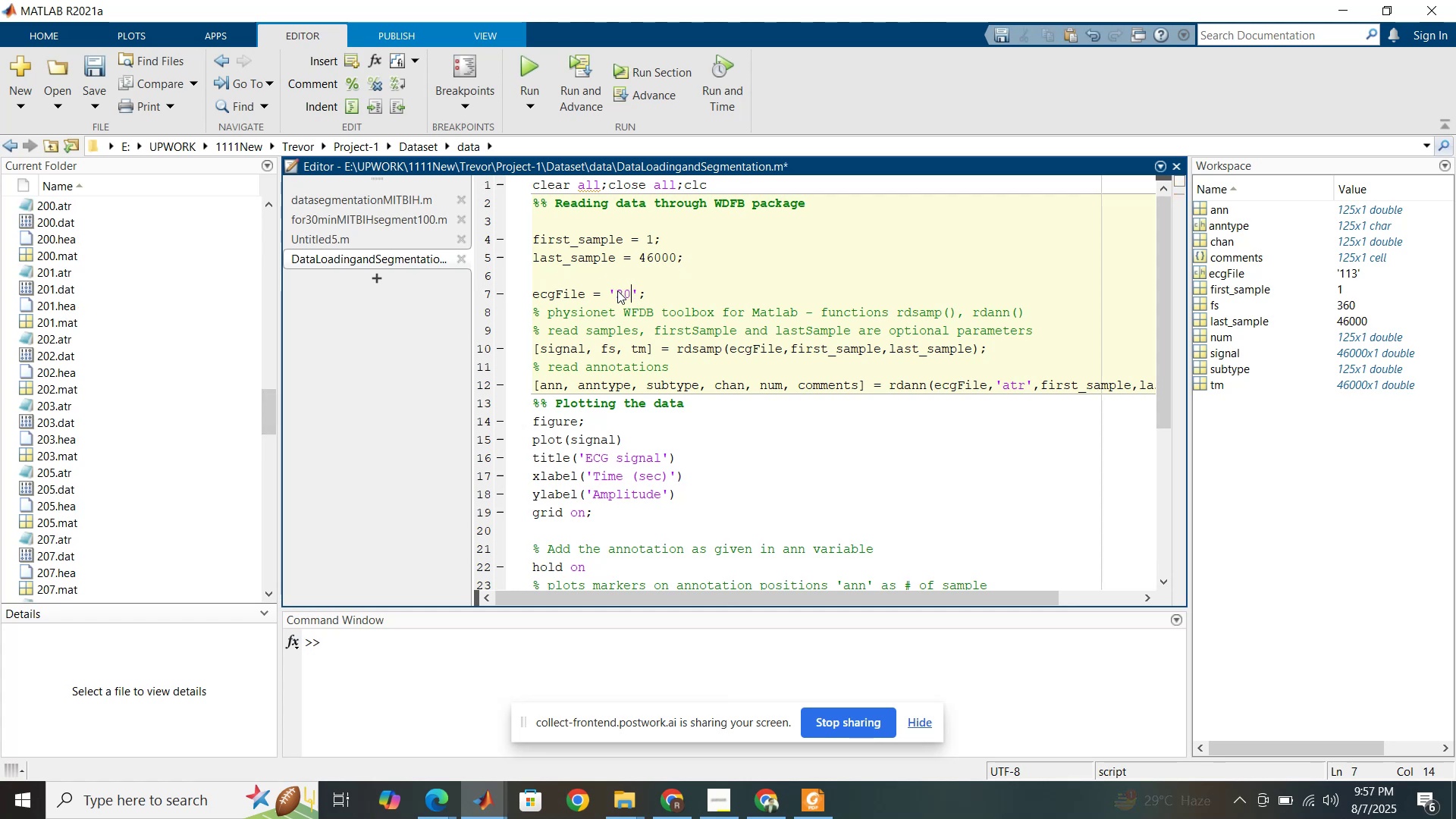 
key(Numpad7)
 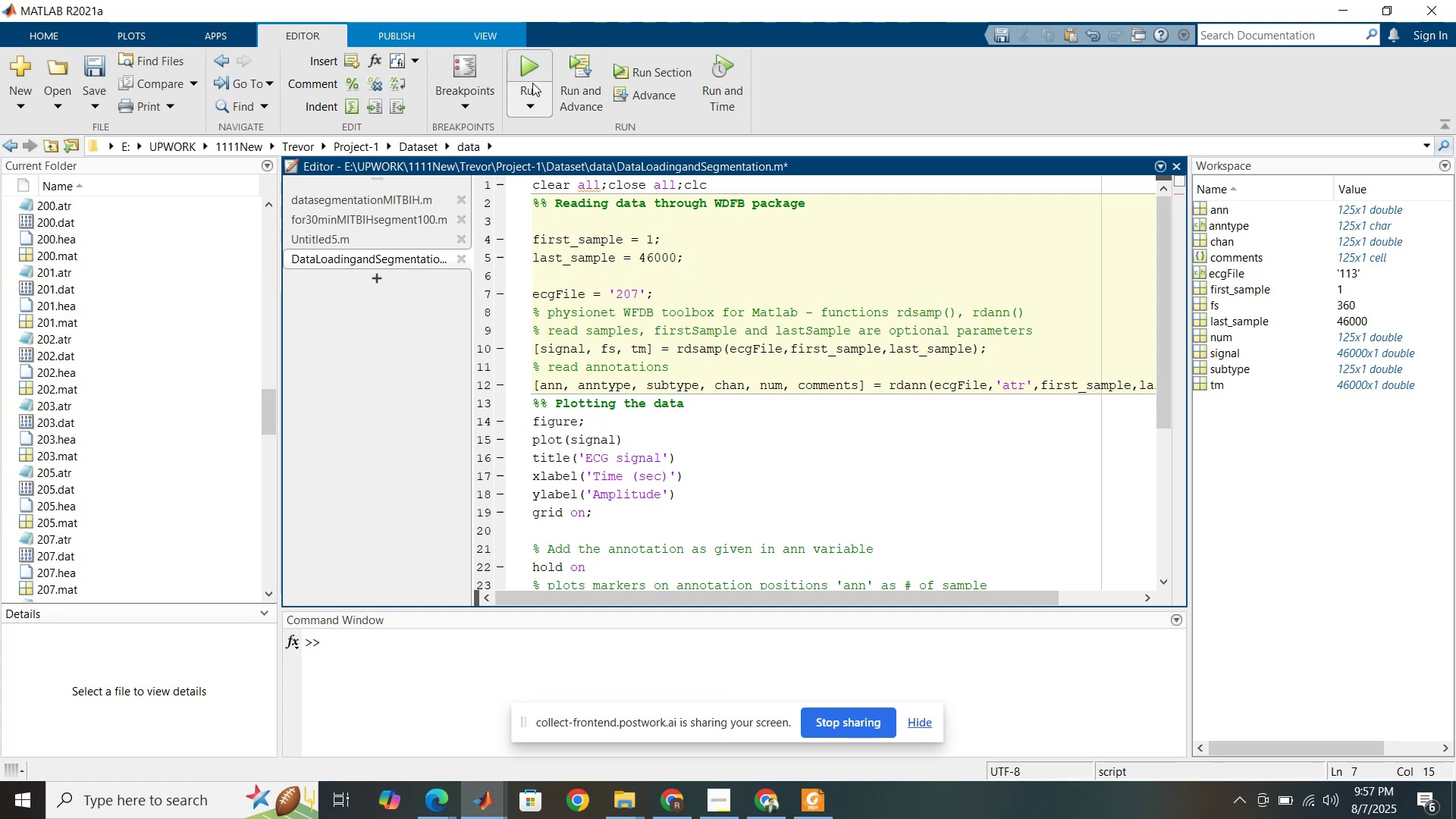 
left_click([533, 72])
 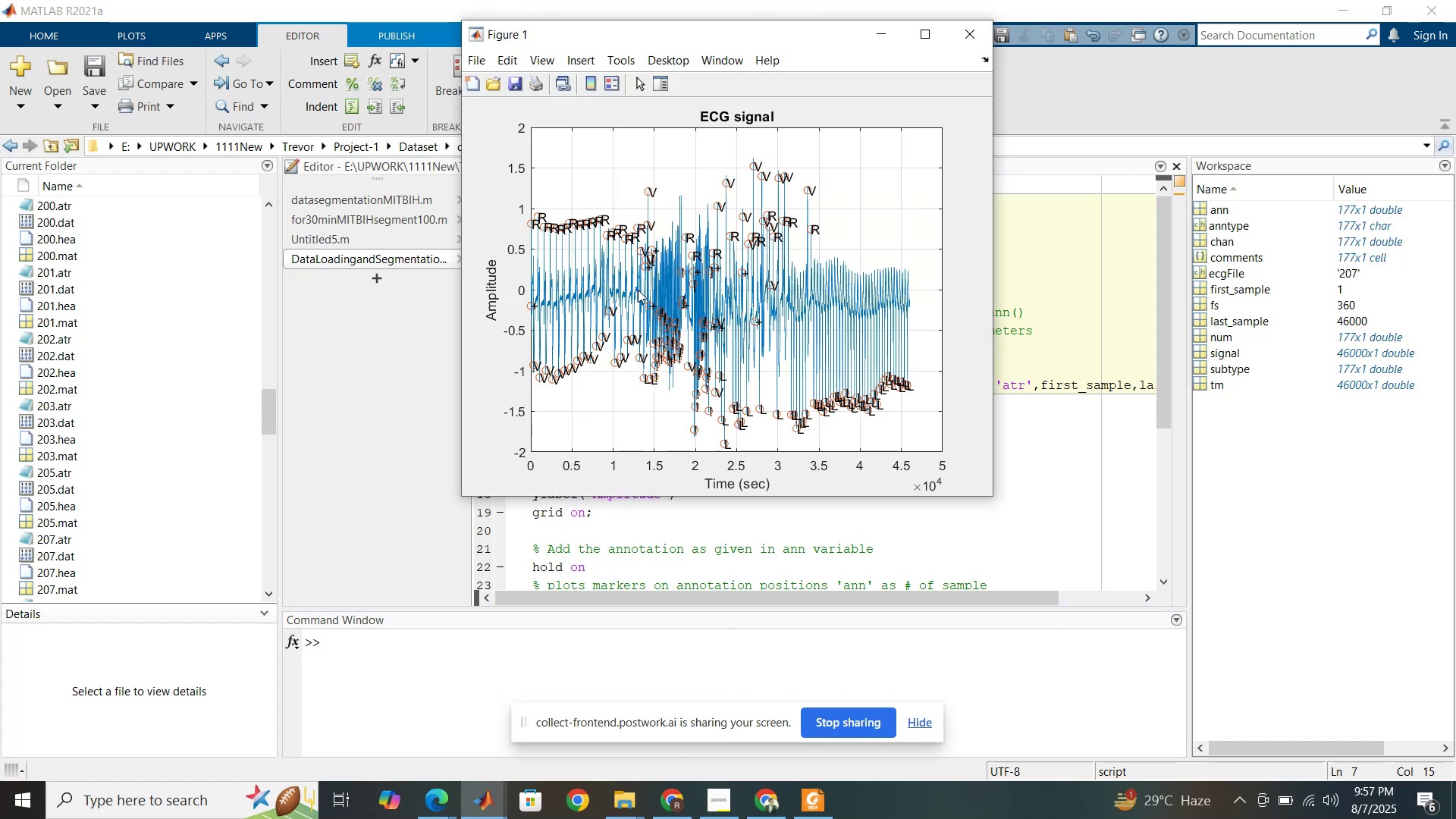 
left_click([927, 37])
 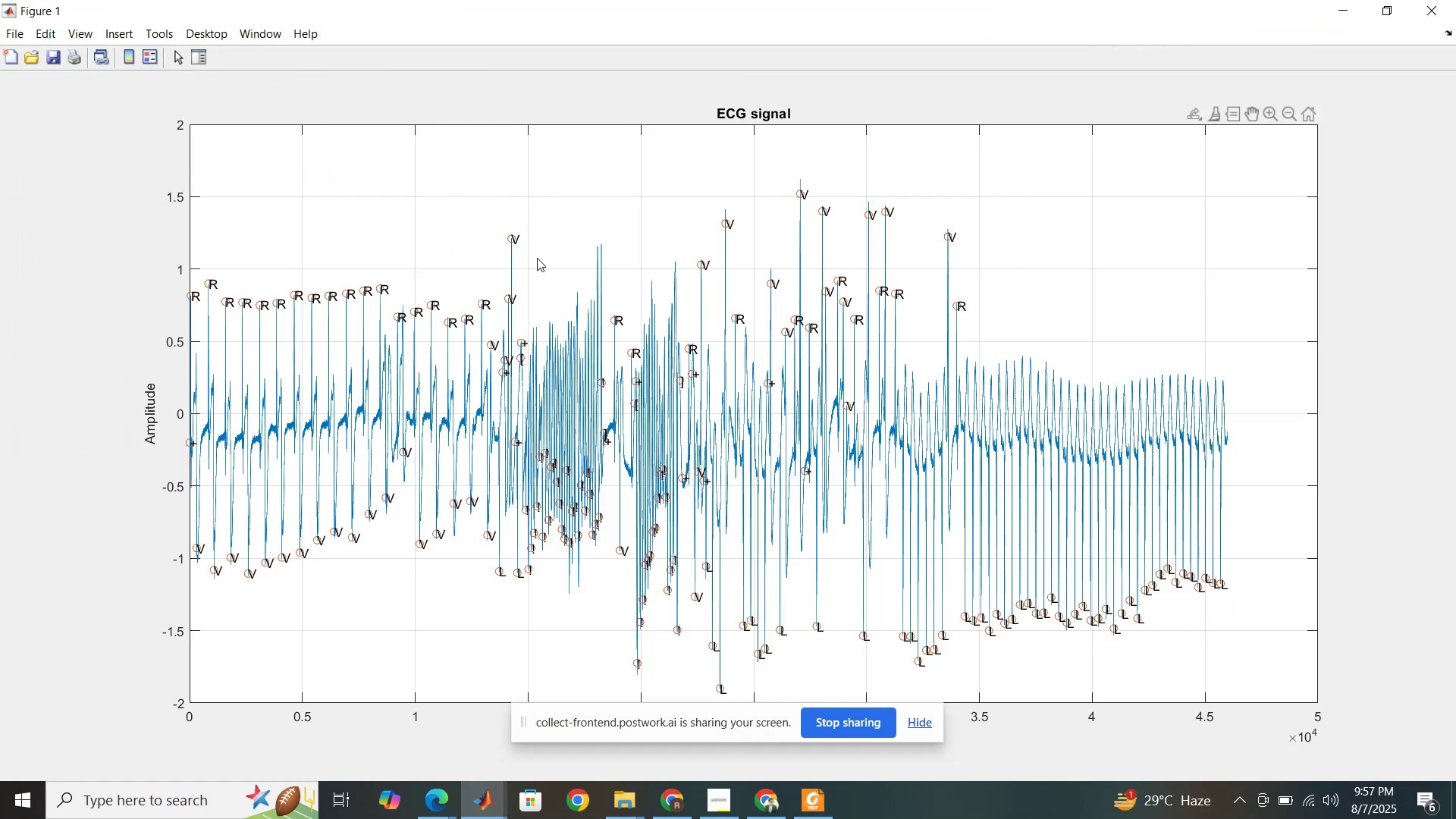 
wait(8.11)
 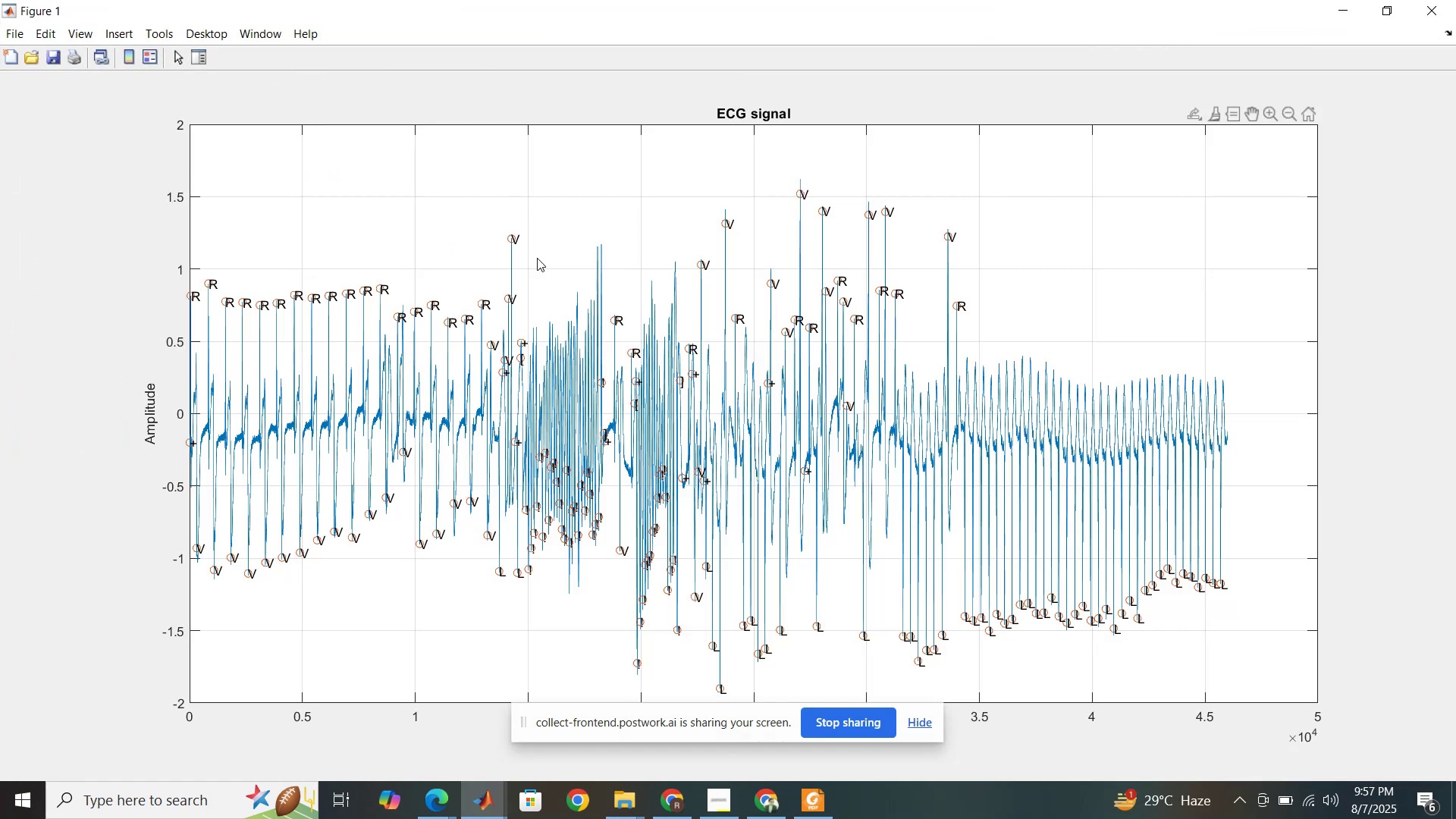 
left_click([1392, 15])
 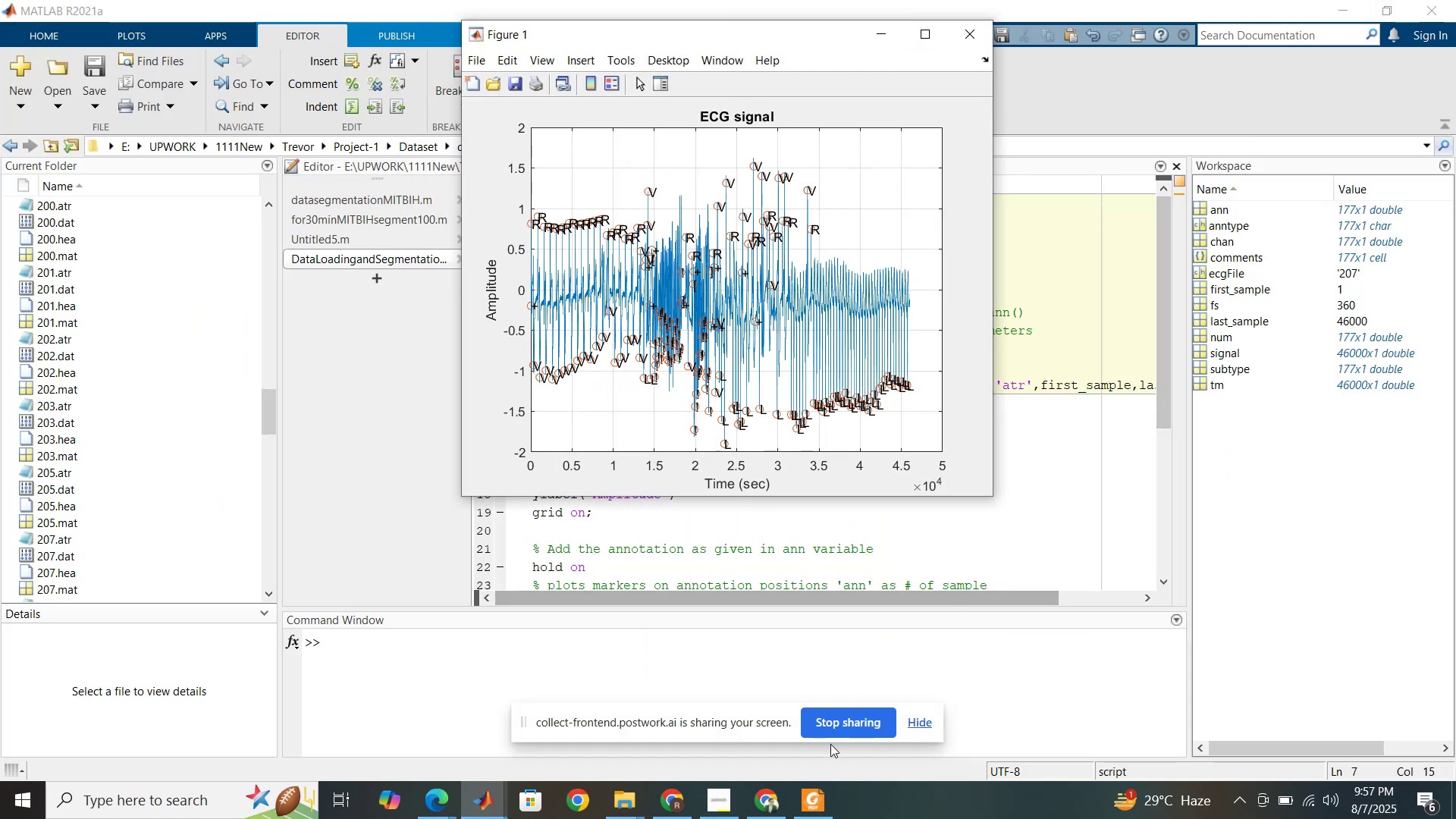 
left_click([808, 809])
 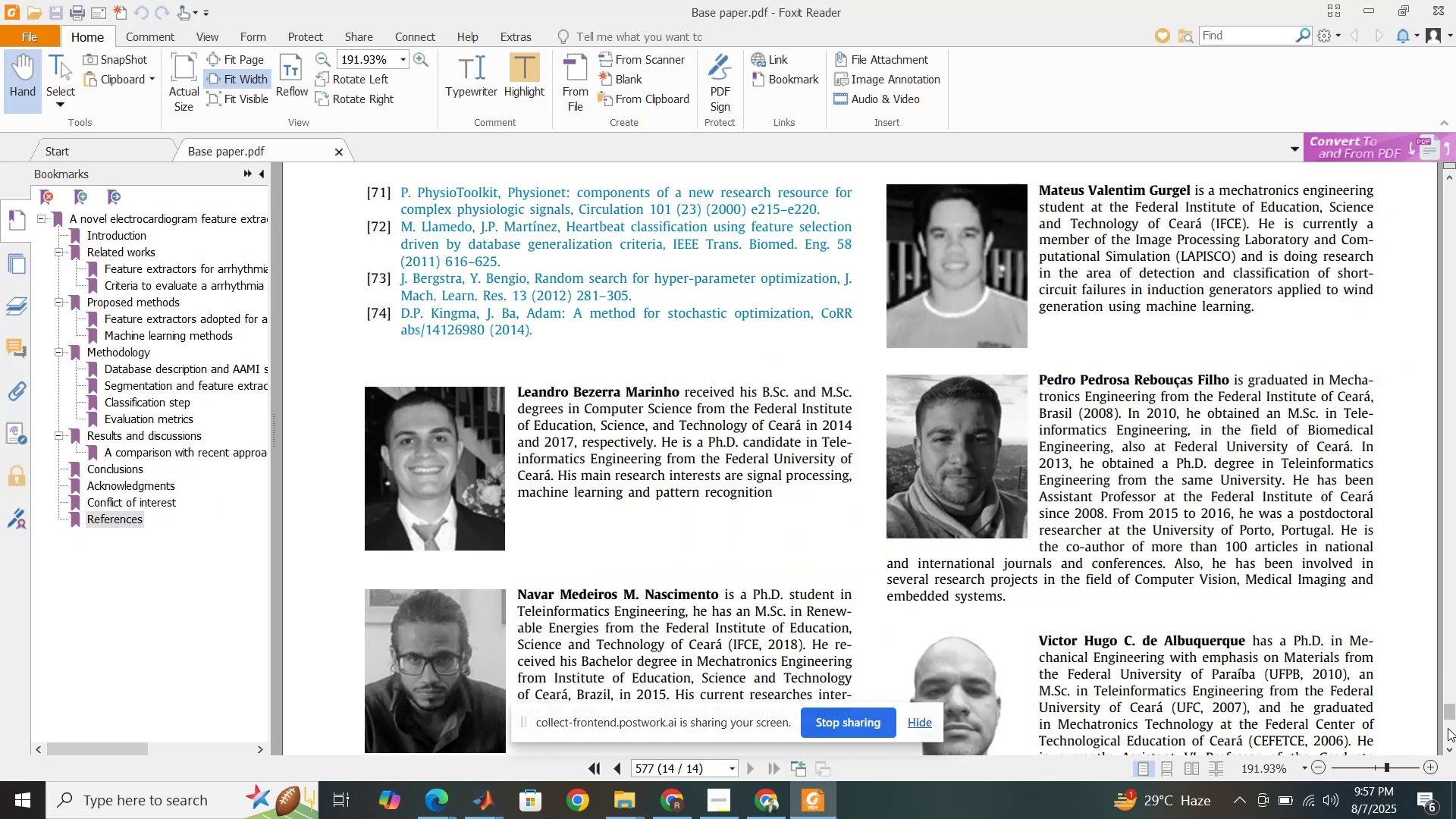 
left_click_drag(start_coordinate=[1448, 711], to_coordinate=[1412, 188])
 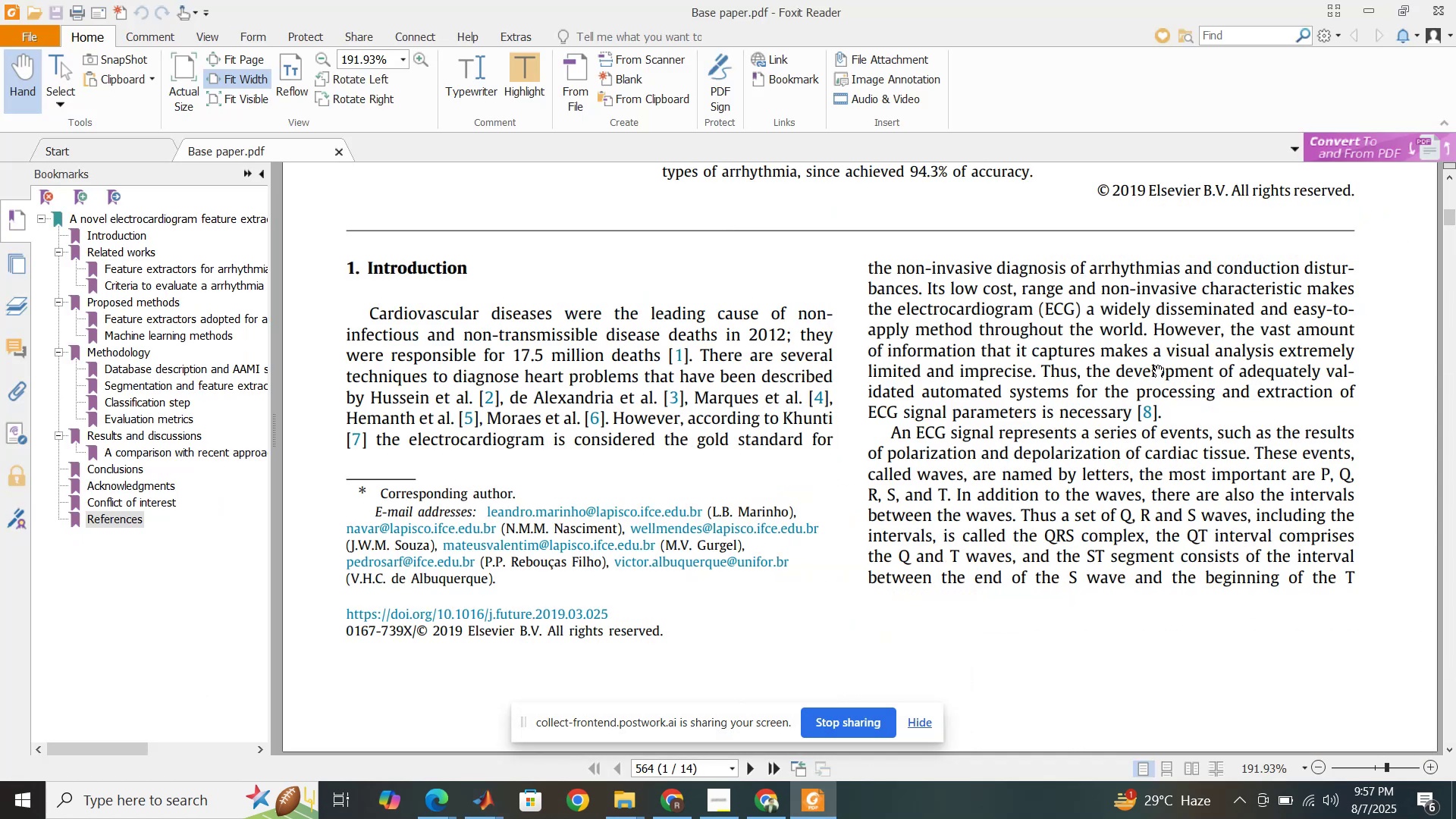 
scroll: coordinate [1242, 482], scroll_direction: down, amount: 98.0
 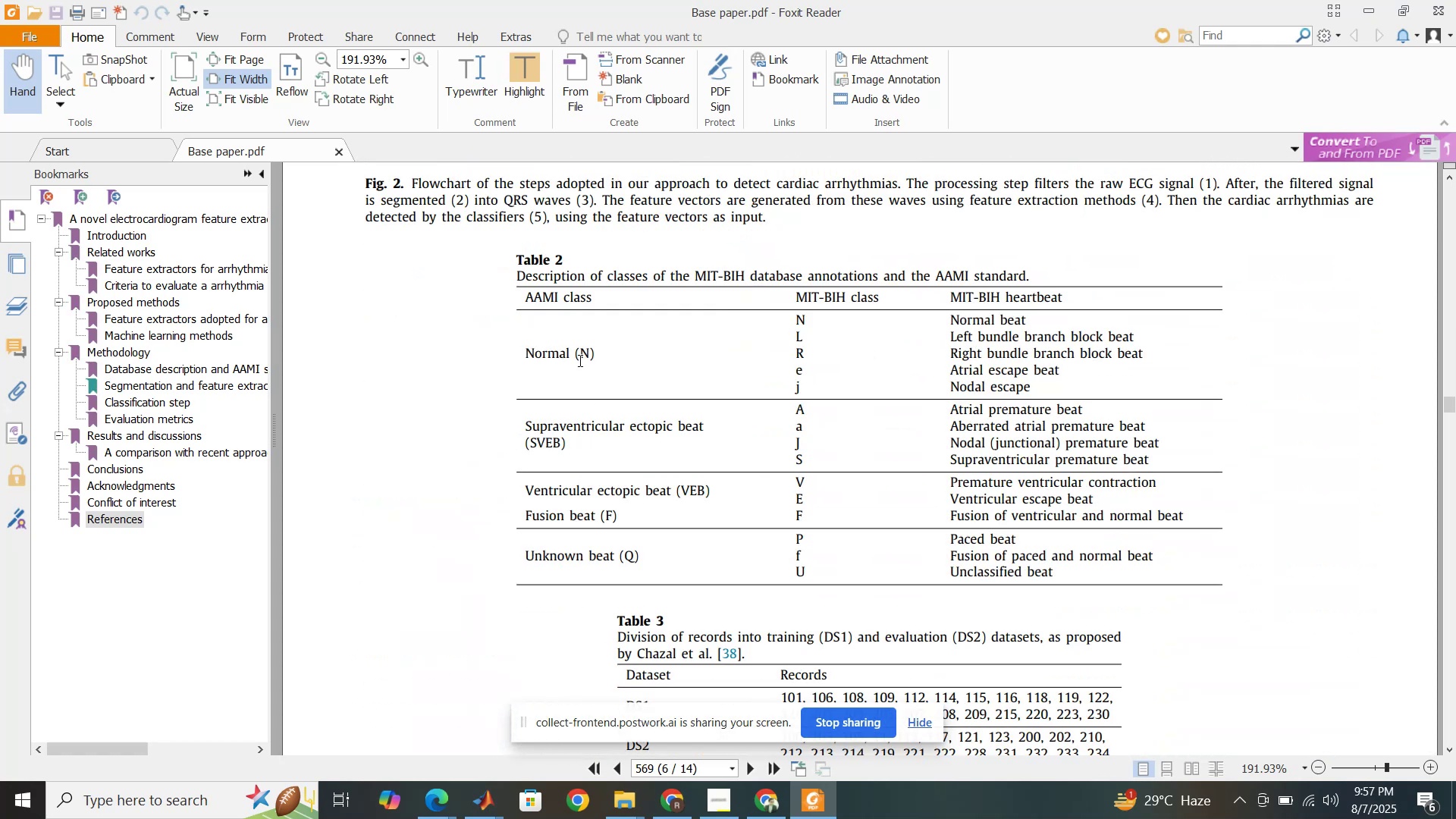 
left_click_drag(start_coordinate=[523, 354], to_coordinate=[602, 352])
 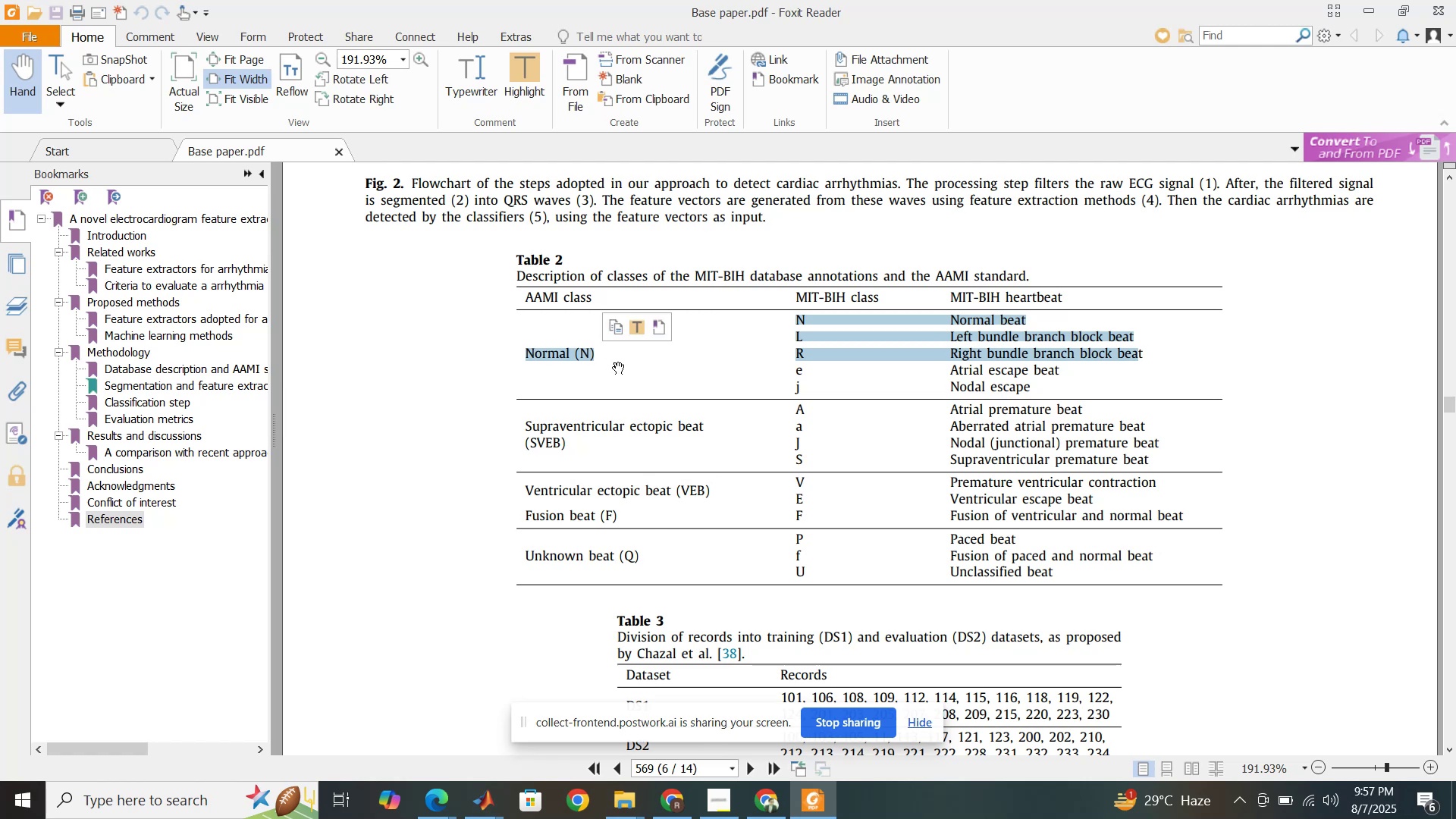 
left_click([618, 362])
 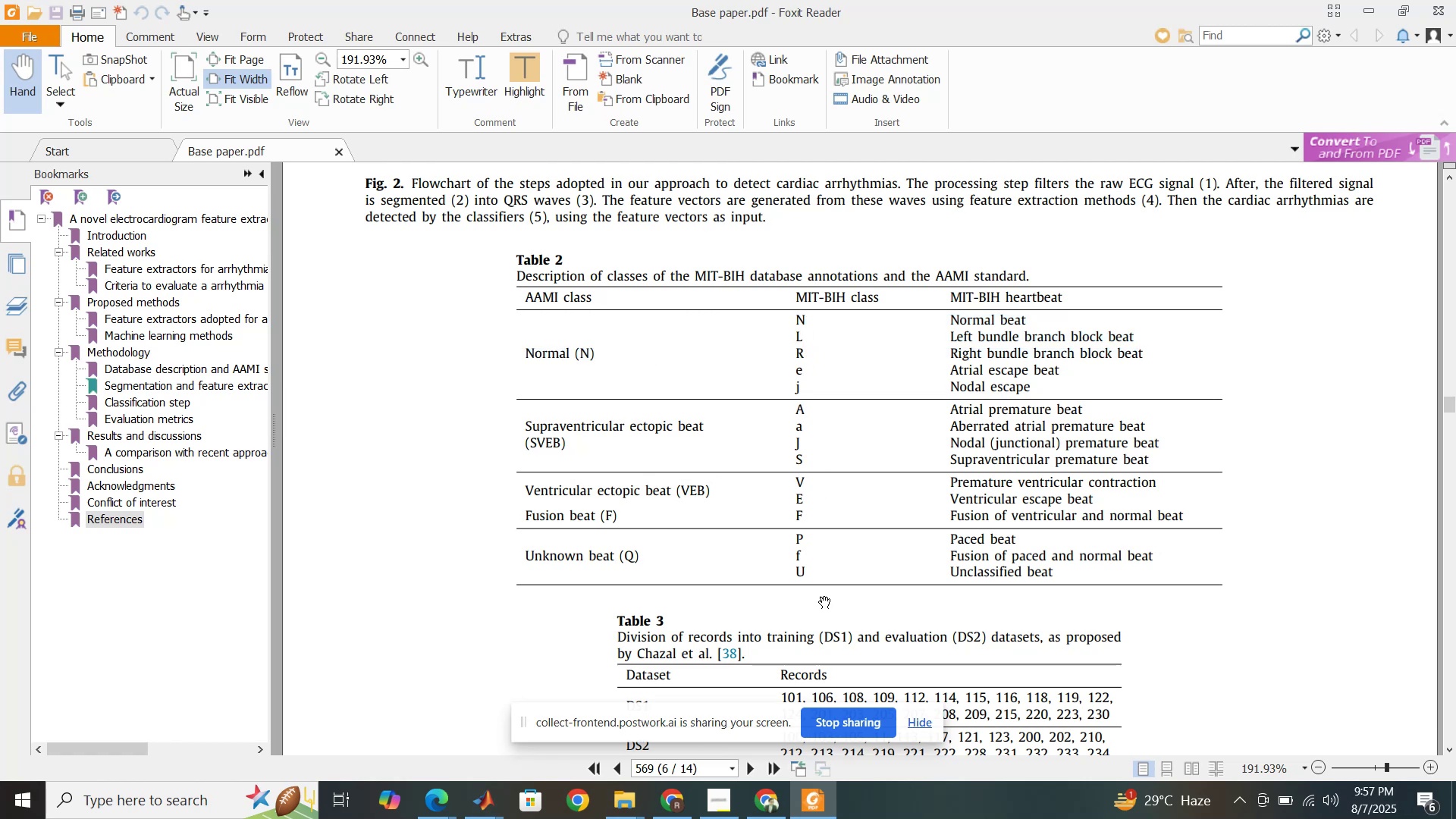 
wait(5.21)
 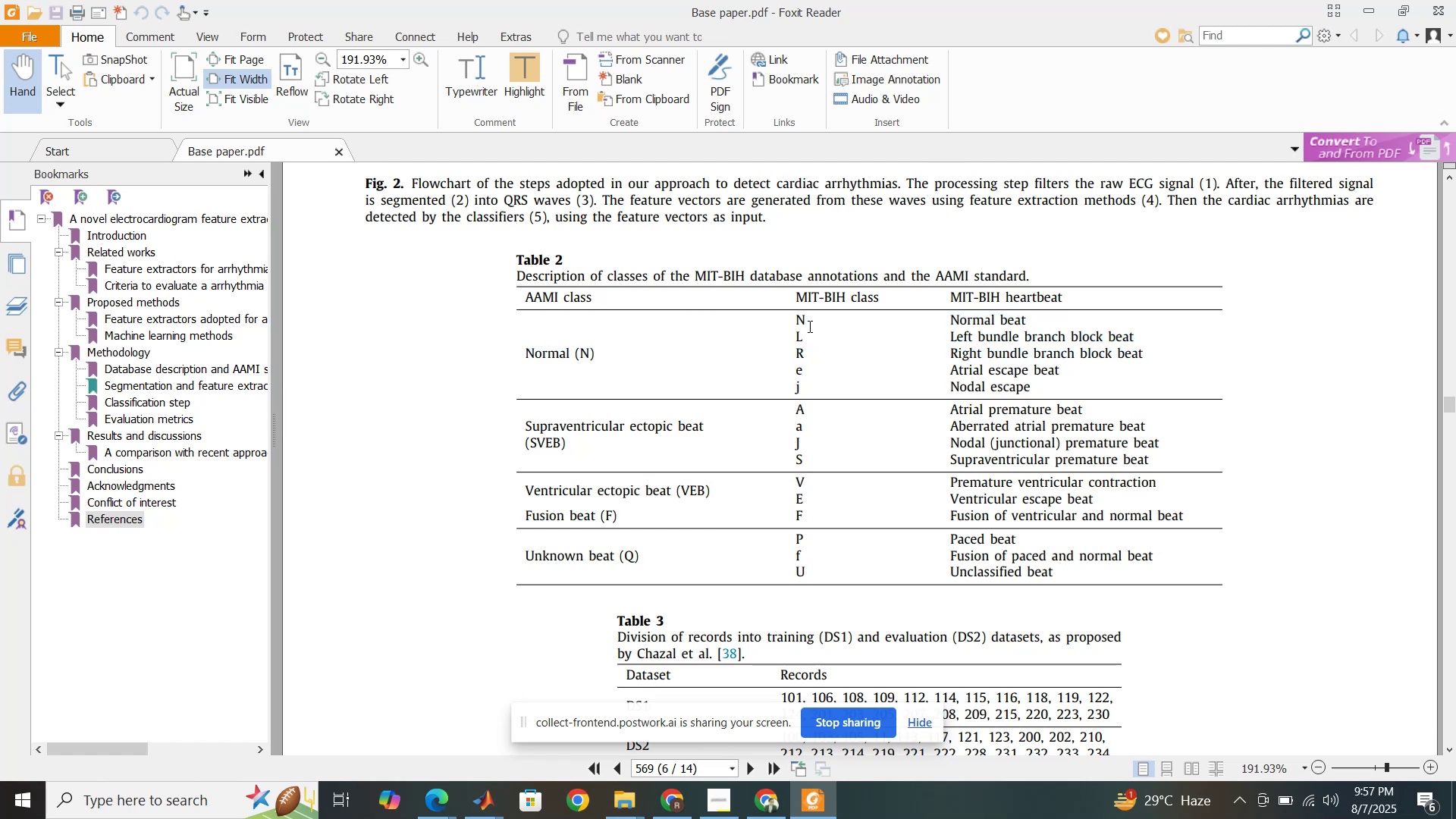 
left_click([477, 812])
 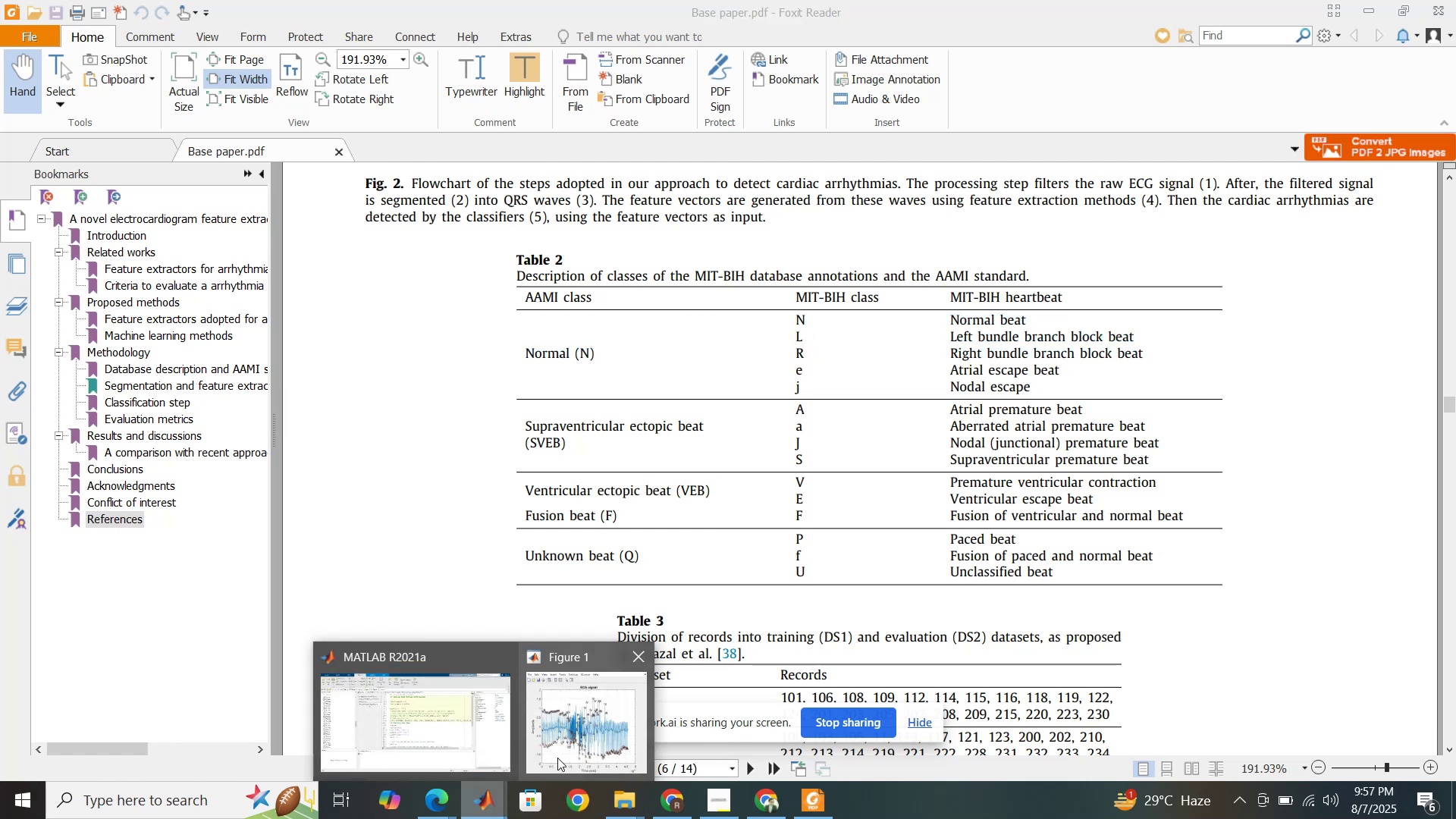 
left_click([560, 755])
 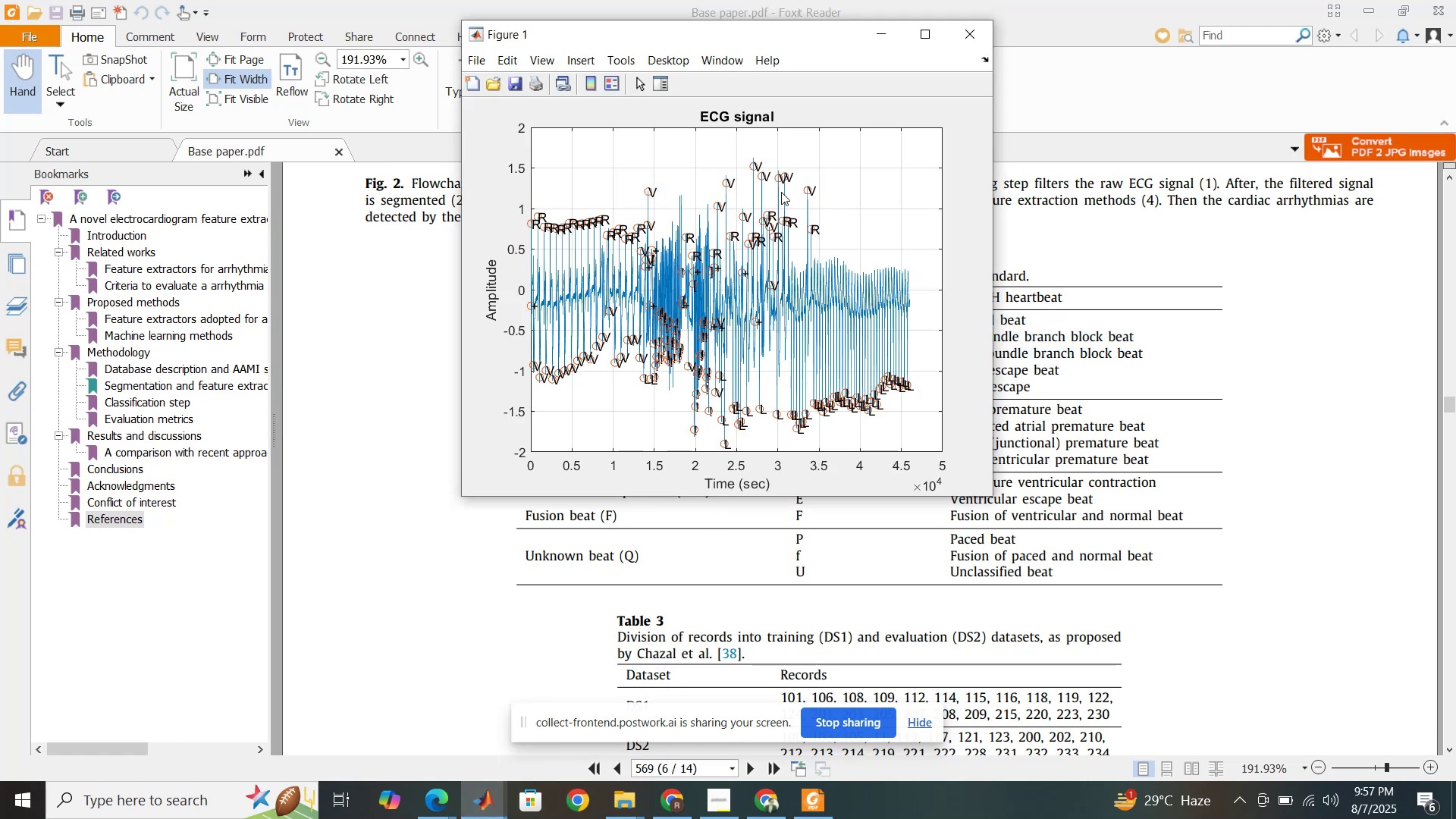 
left_click_drag(start_coordinate=[792, 27], to_coordinate=[513, 105])
 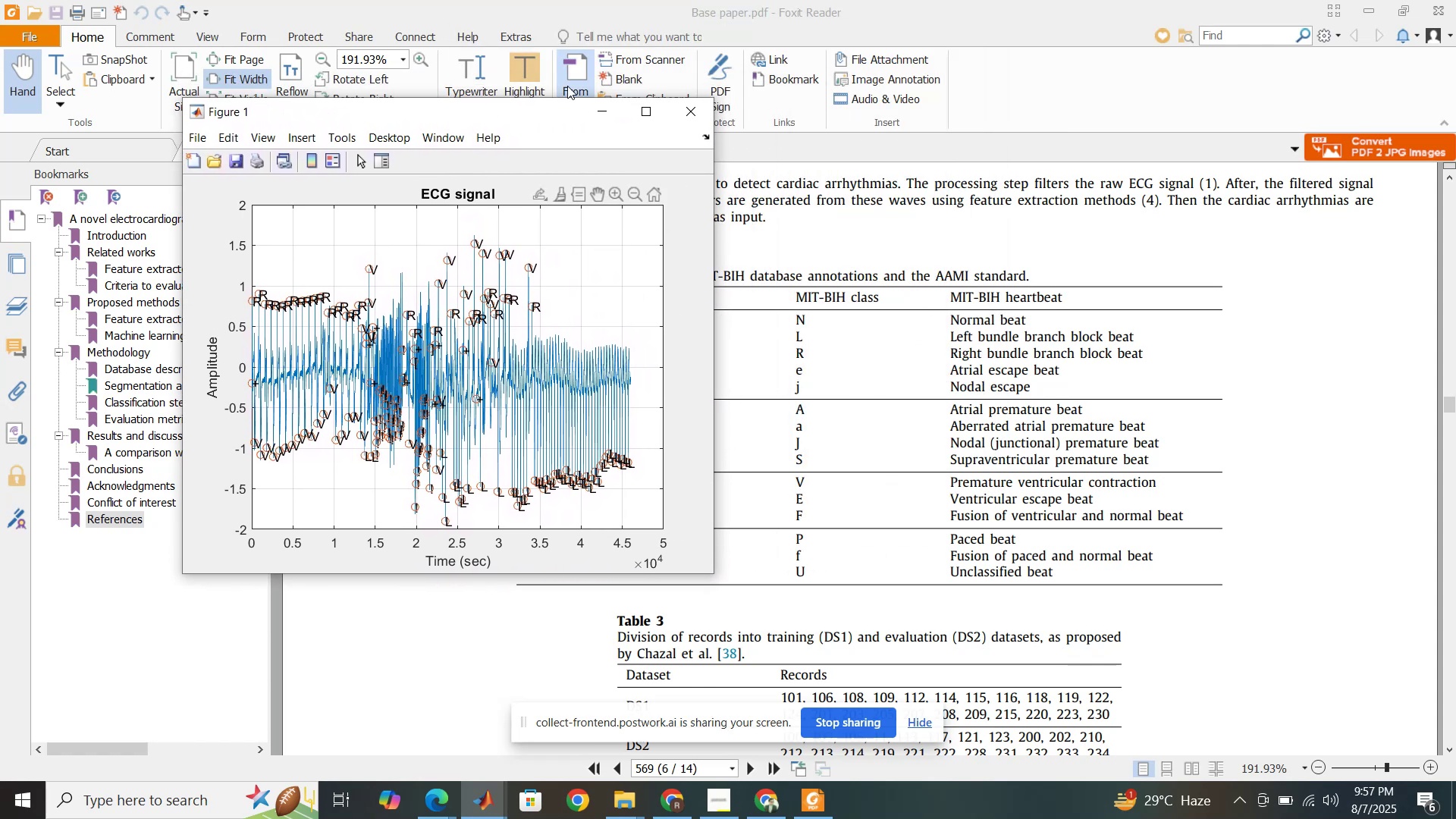 
left_click_drag(start_coordinate=[539, 116], to_coordinate=[1072, 137])
 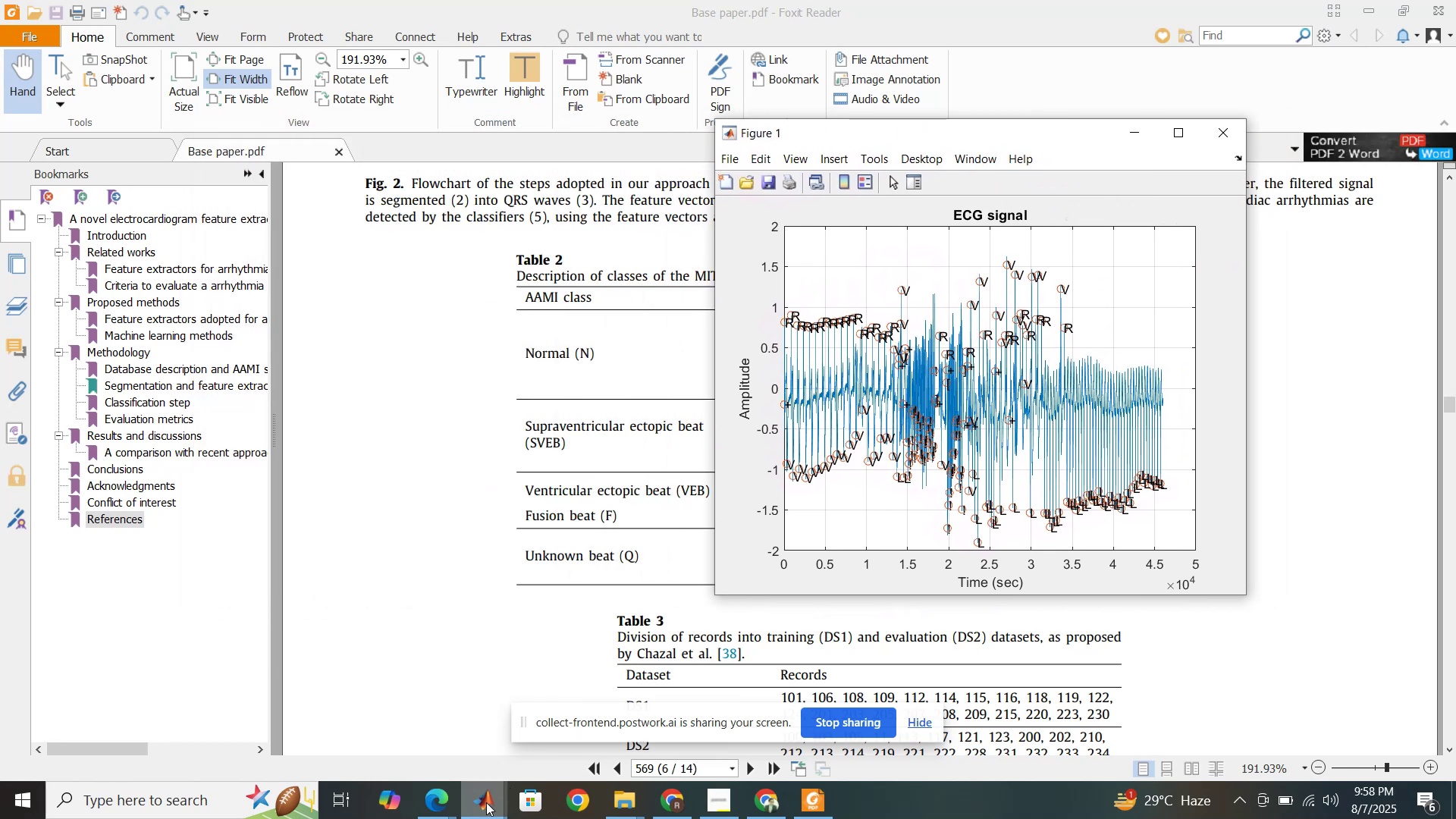 
left_click([485, 804])
 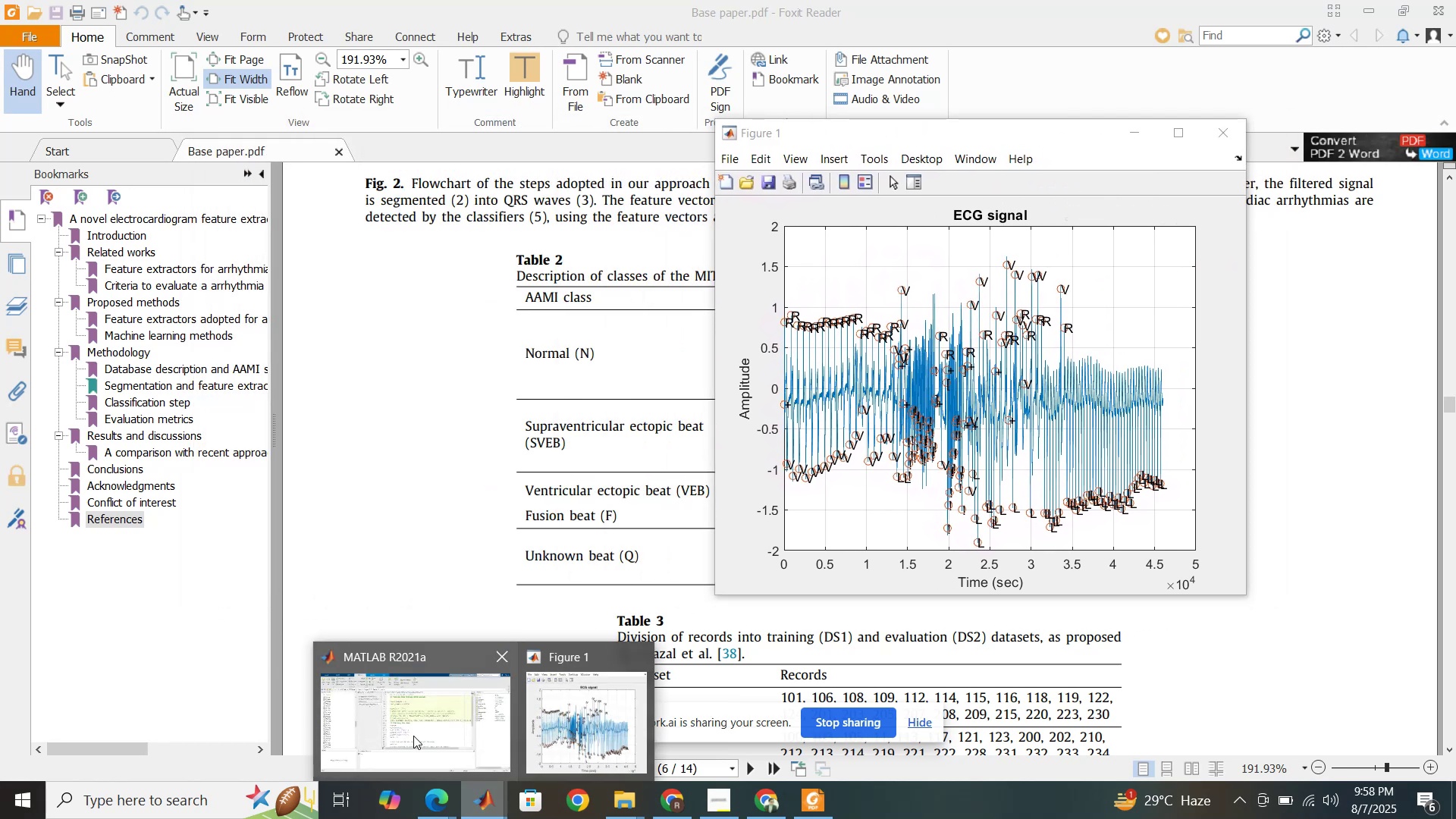 
left_click([413, 736])
 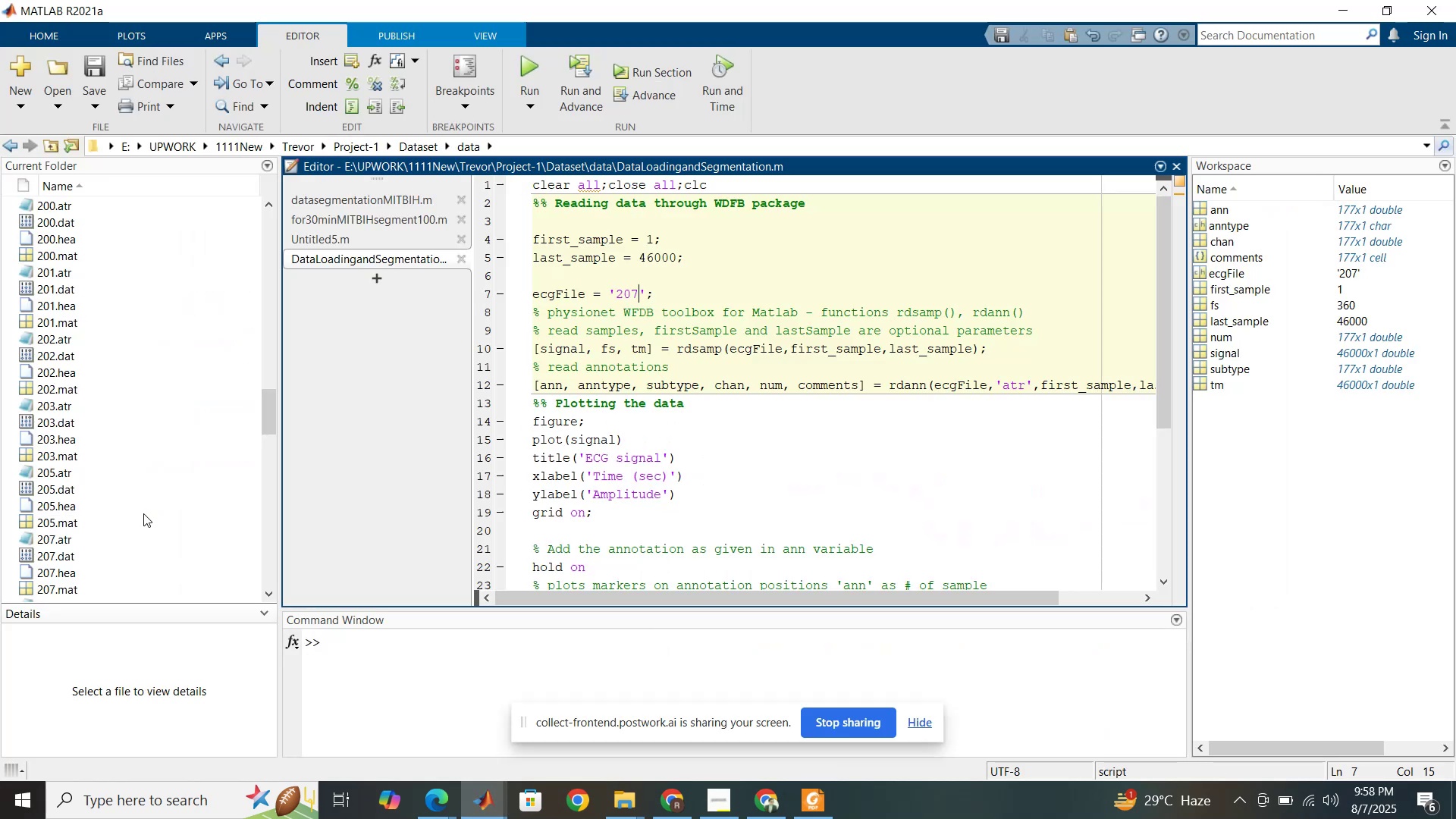 
scroll: coordinate [140, 503], scroll_direction: down, amount: 9.0
 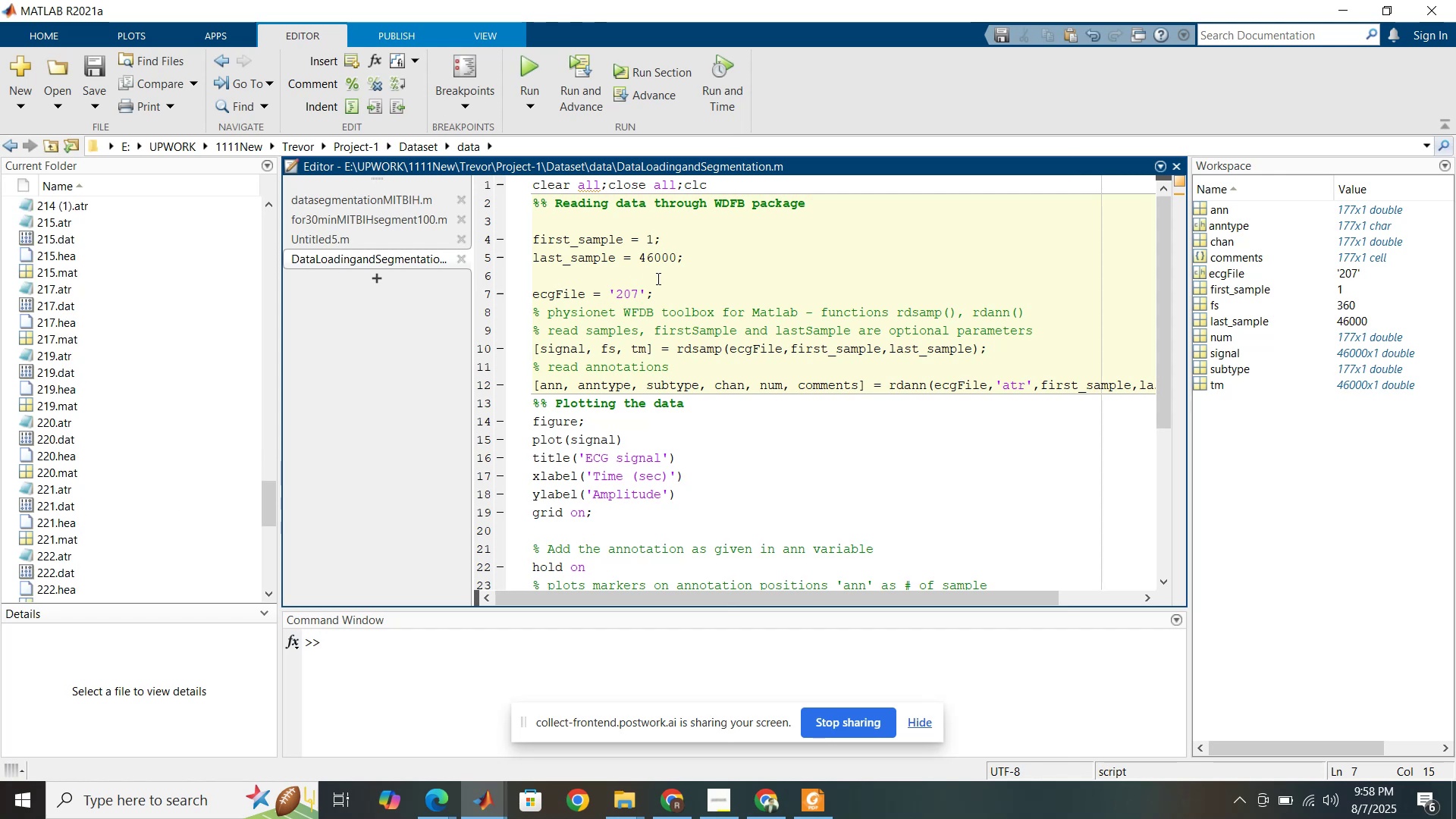 
left_click_drag(start_coordinate=[637, 294], to_coordinate=[626, 290])
 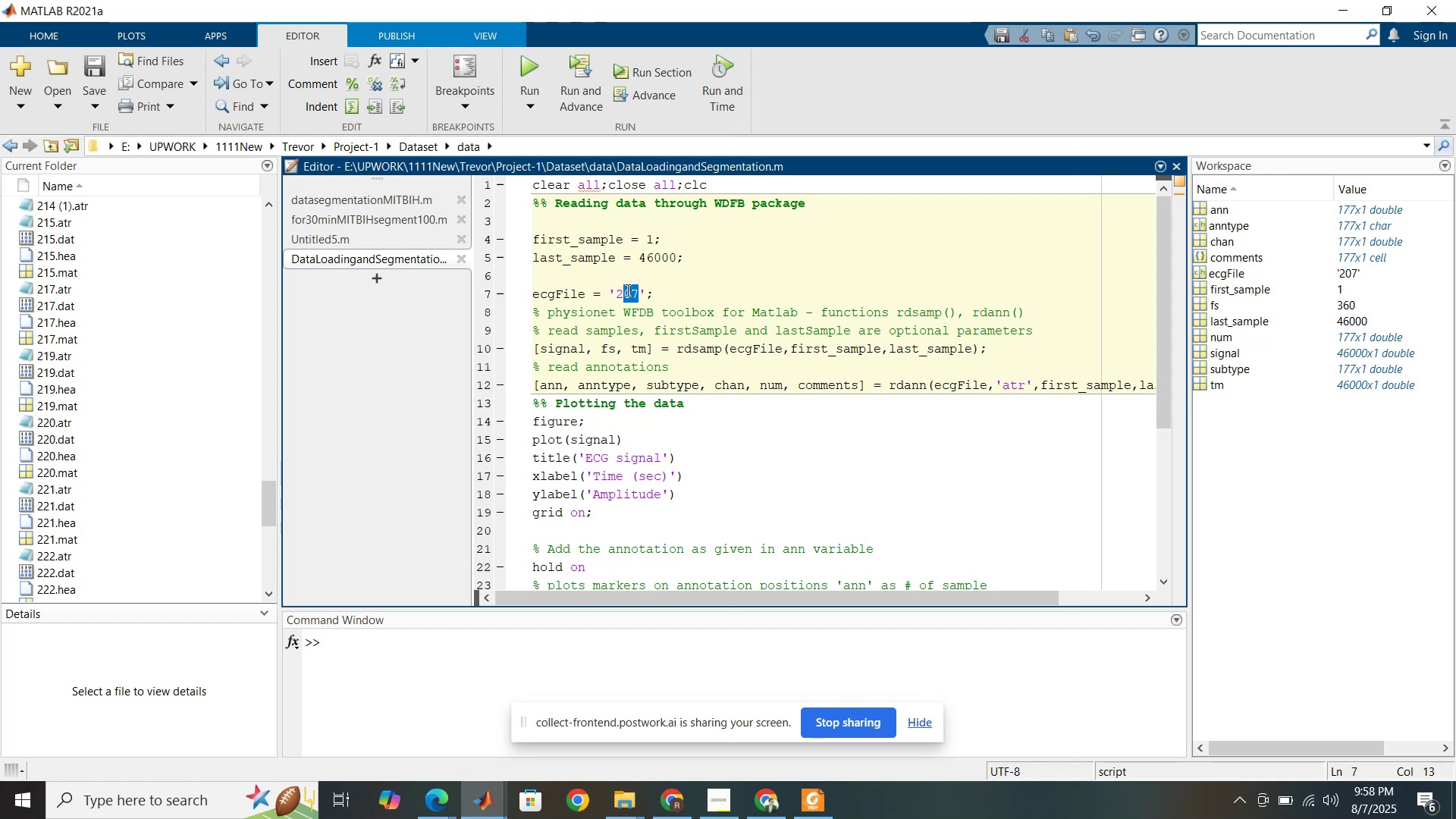 
key(Numpad2)
 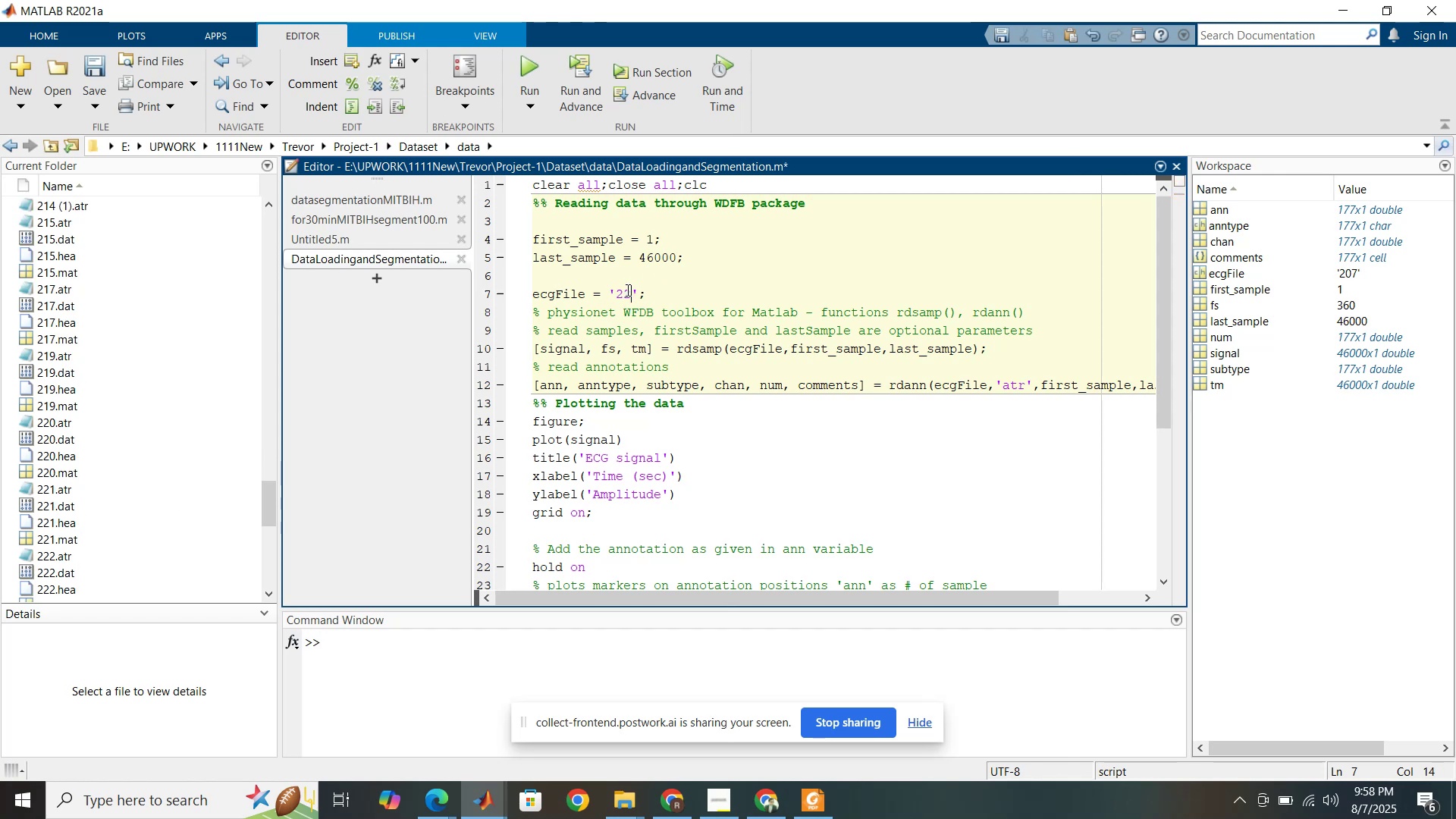 
key(Numpad0)
 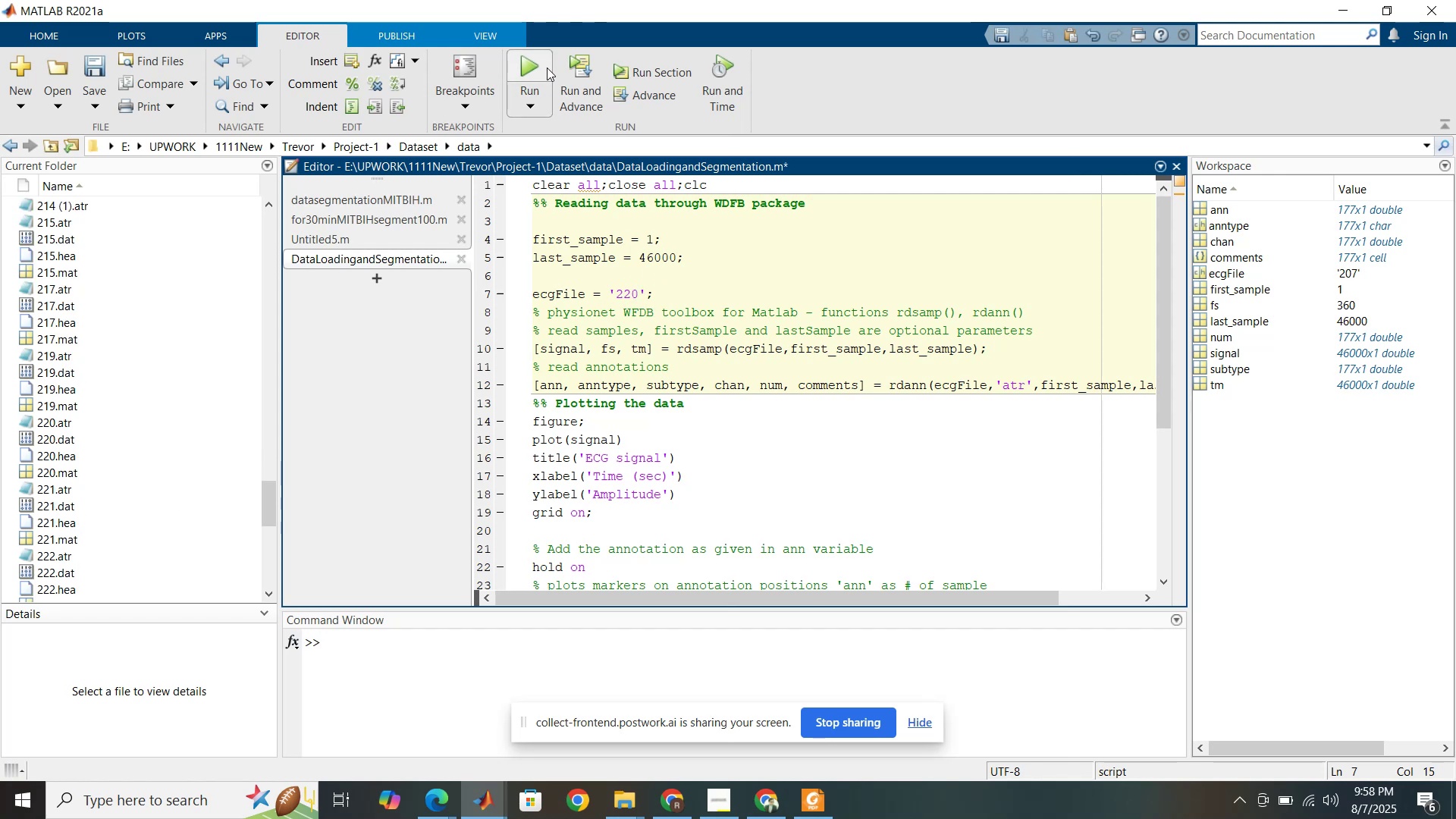 
left_click([547, 67])
 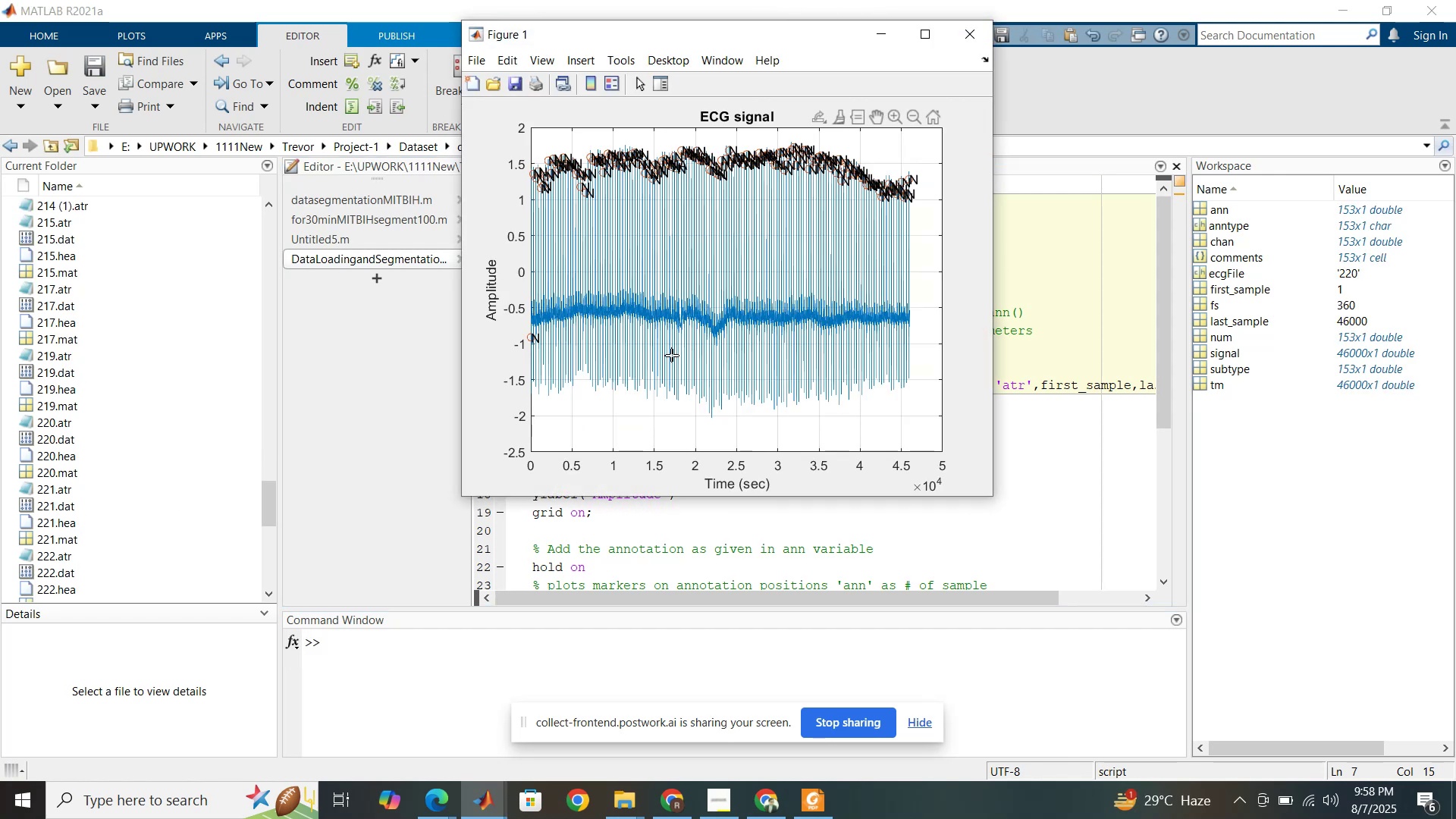 
wait(5.53)
 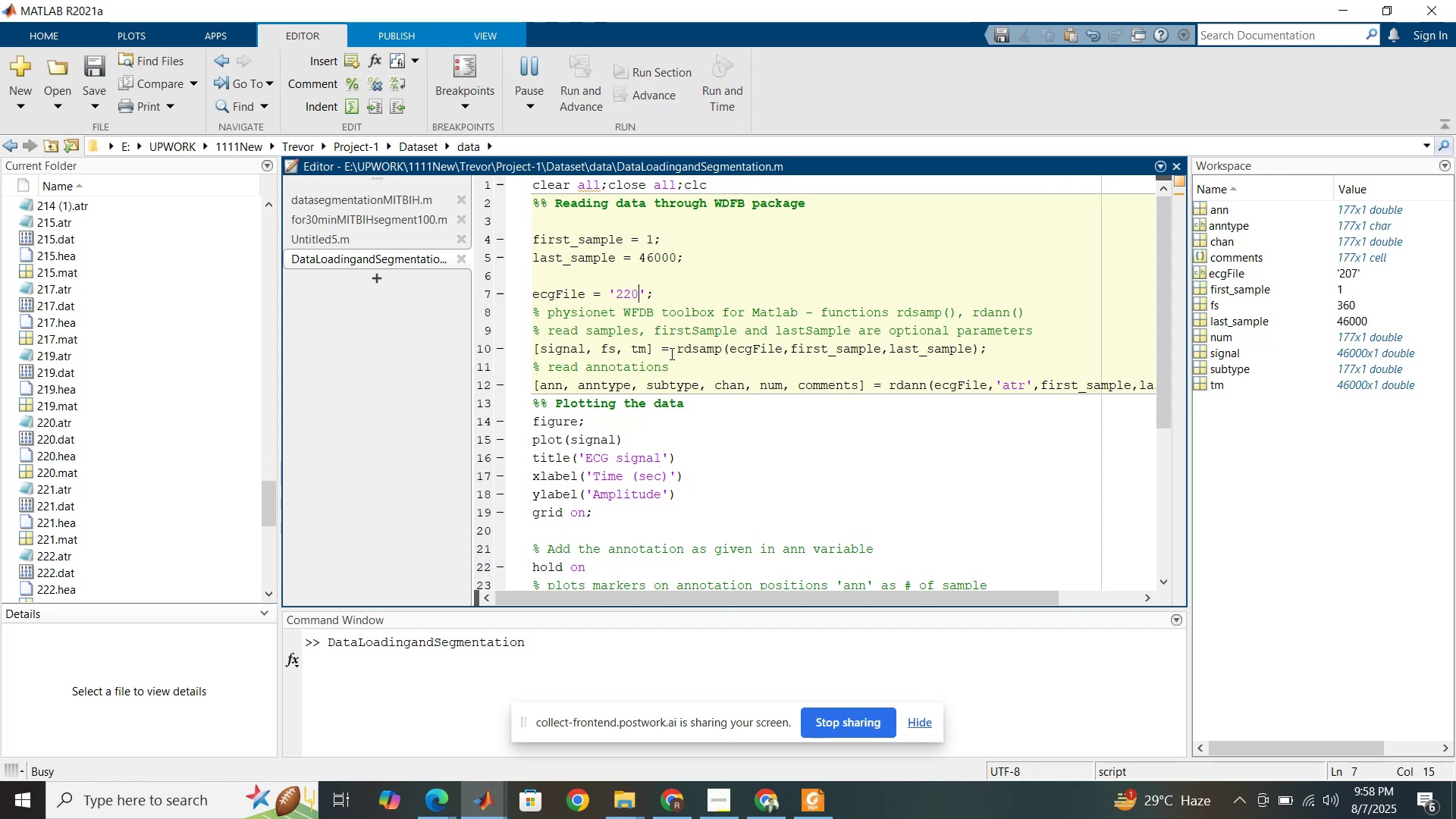 
left_click([1059, 340])
 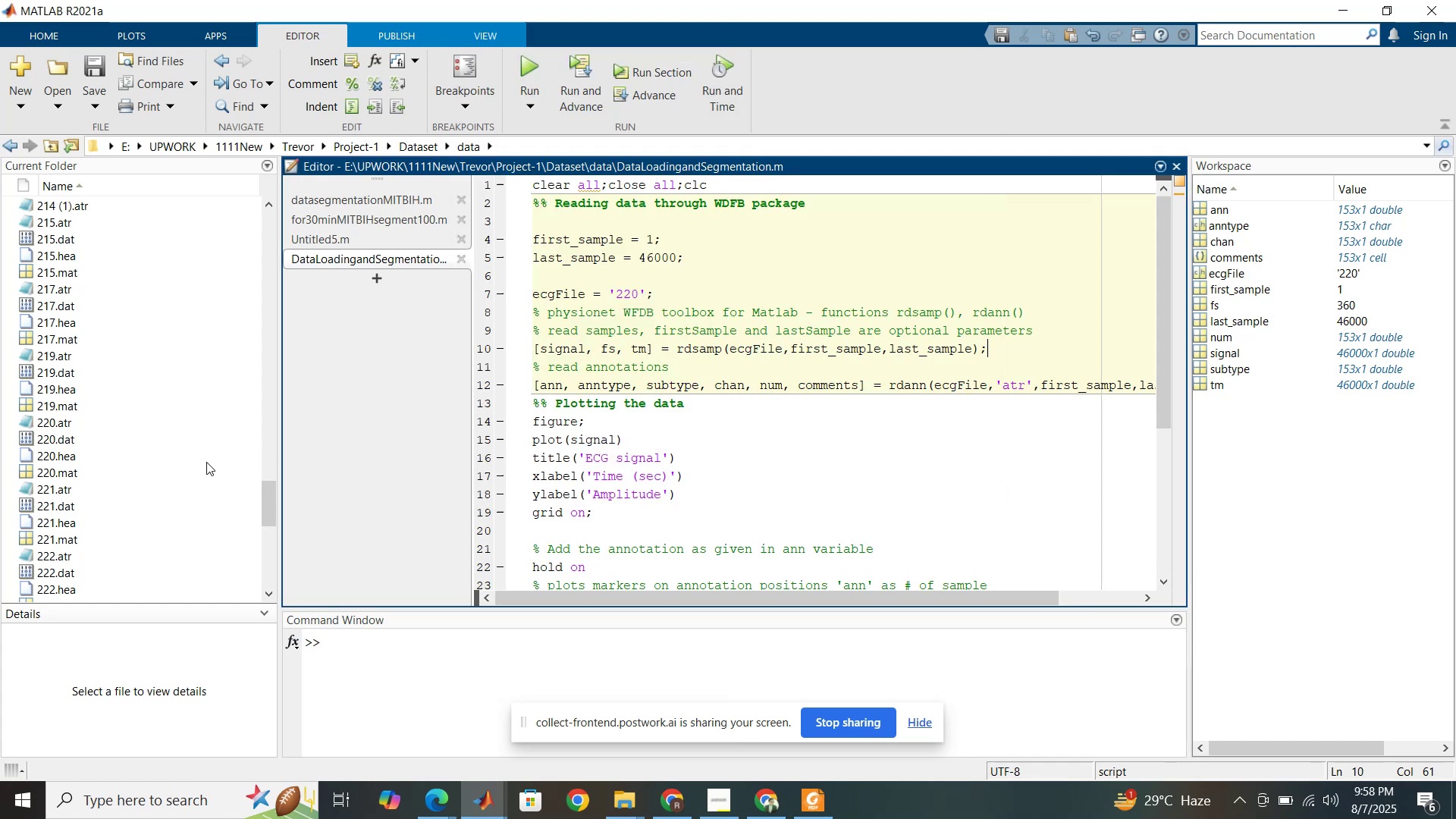 
scroll: coordinate [135, 466], scroll_direction: down, amount: 11.0
 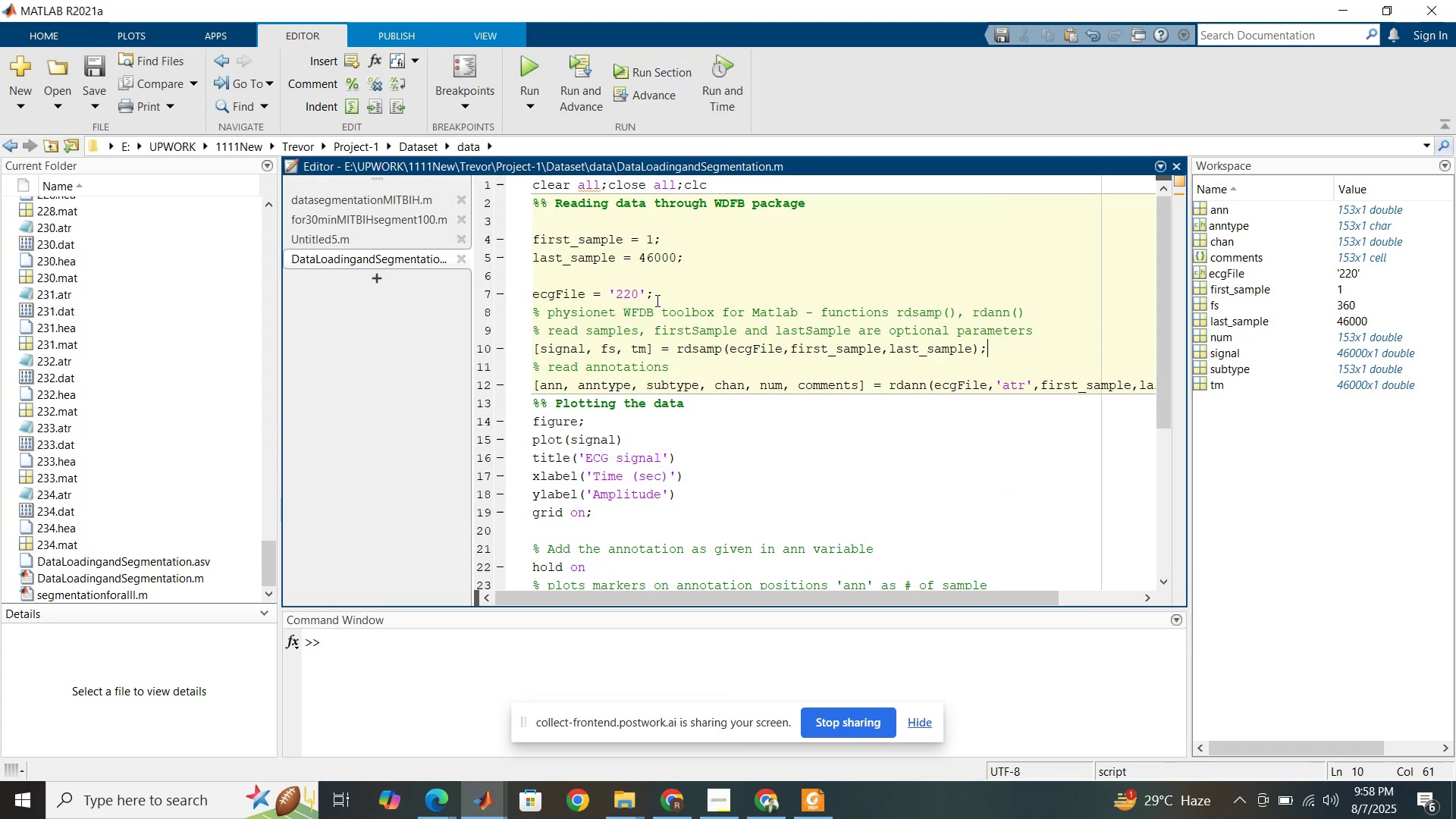 
left_click_drag(start_coordinate=[639, 297], to_coordinate=[631, 293])
 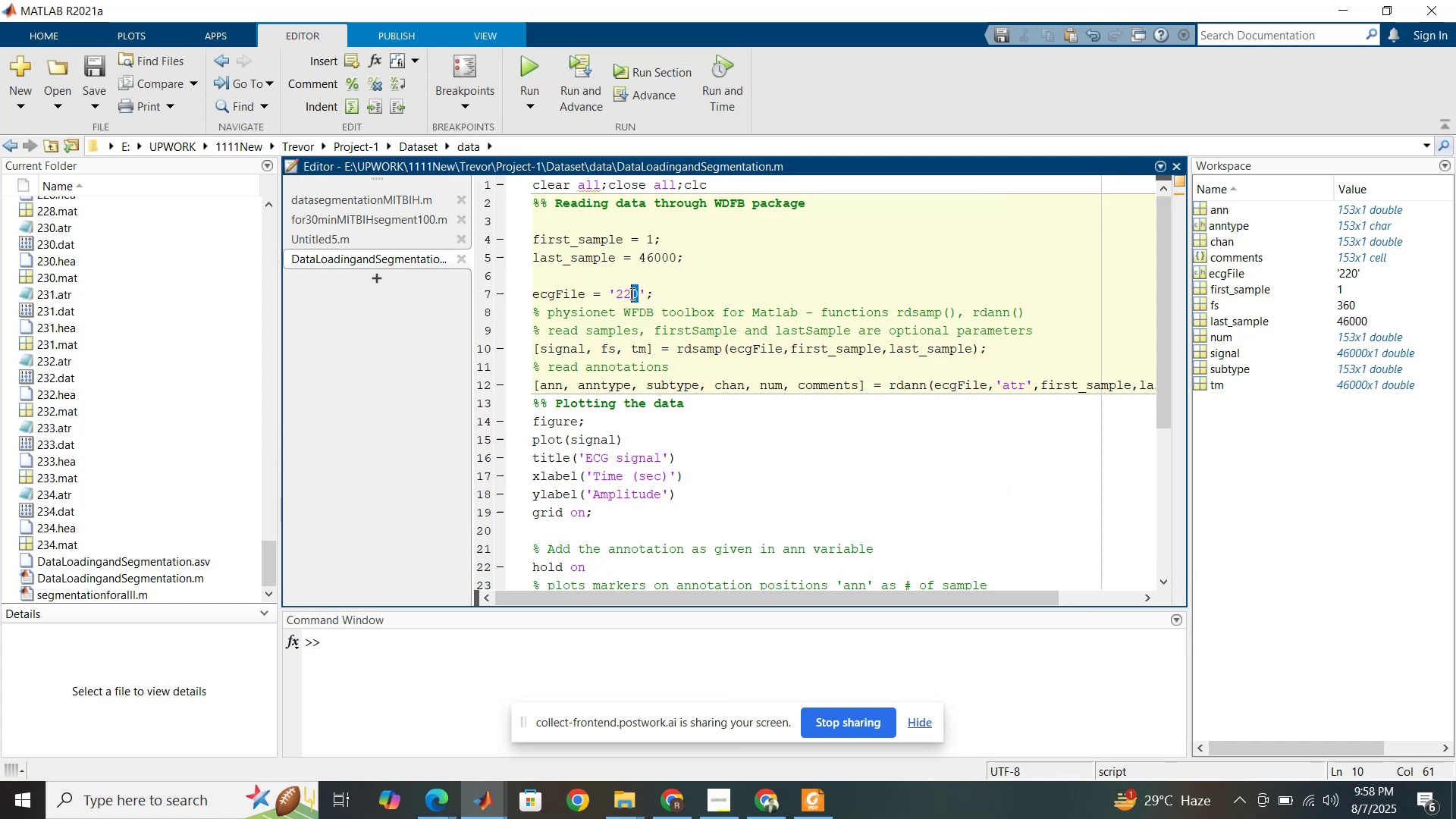 
left_click_drag(start_coordinate=[631, 293], to_coordinate=[625, 291])
 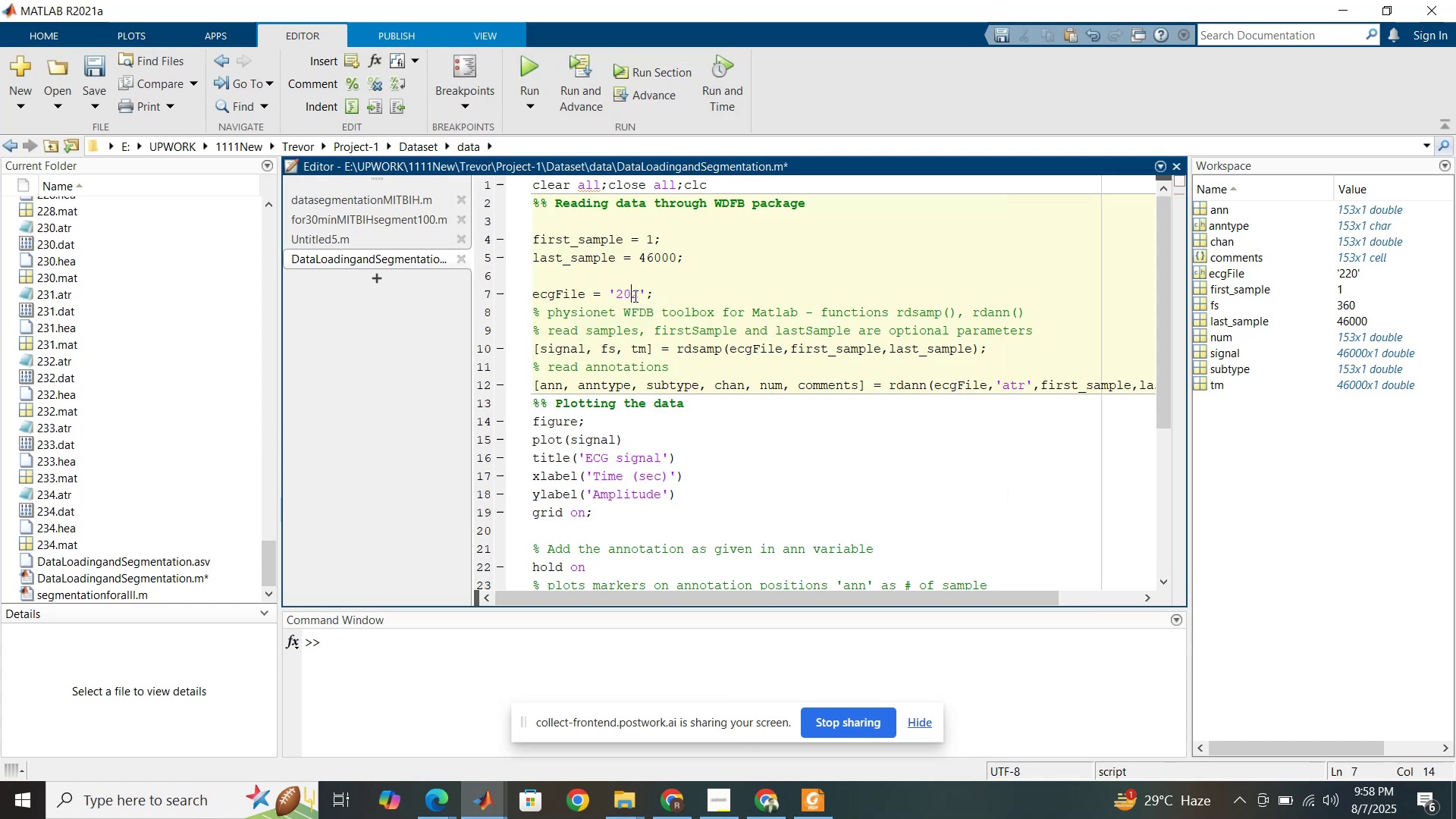 
key(Delete)
 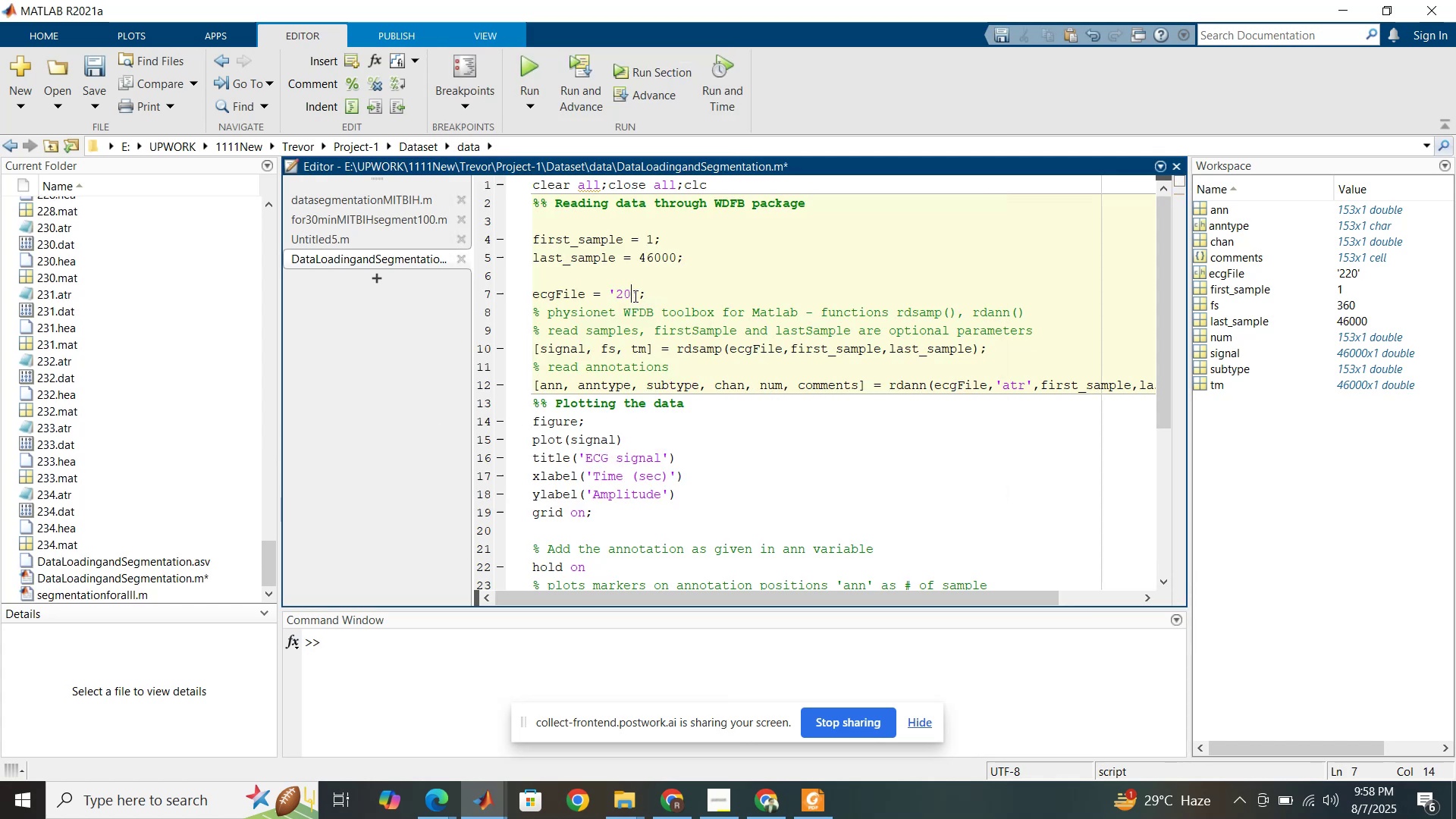 
key(Backspace)
 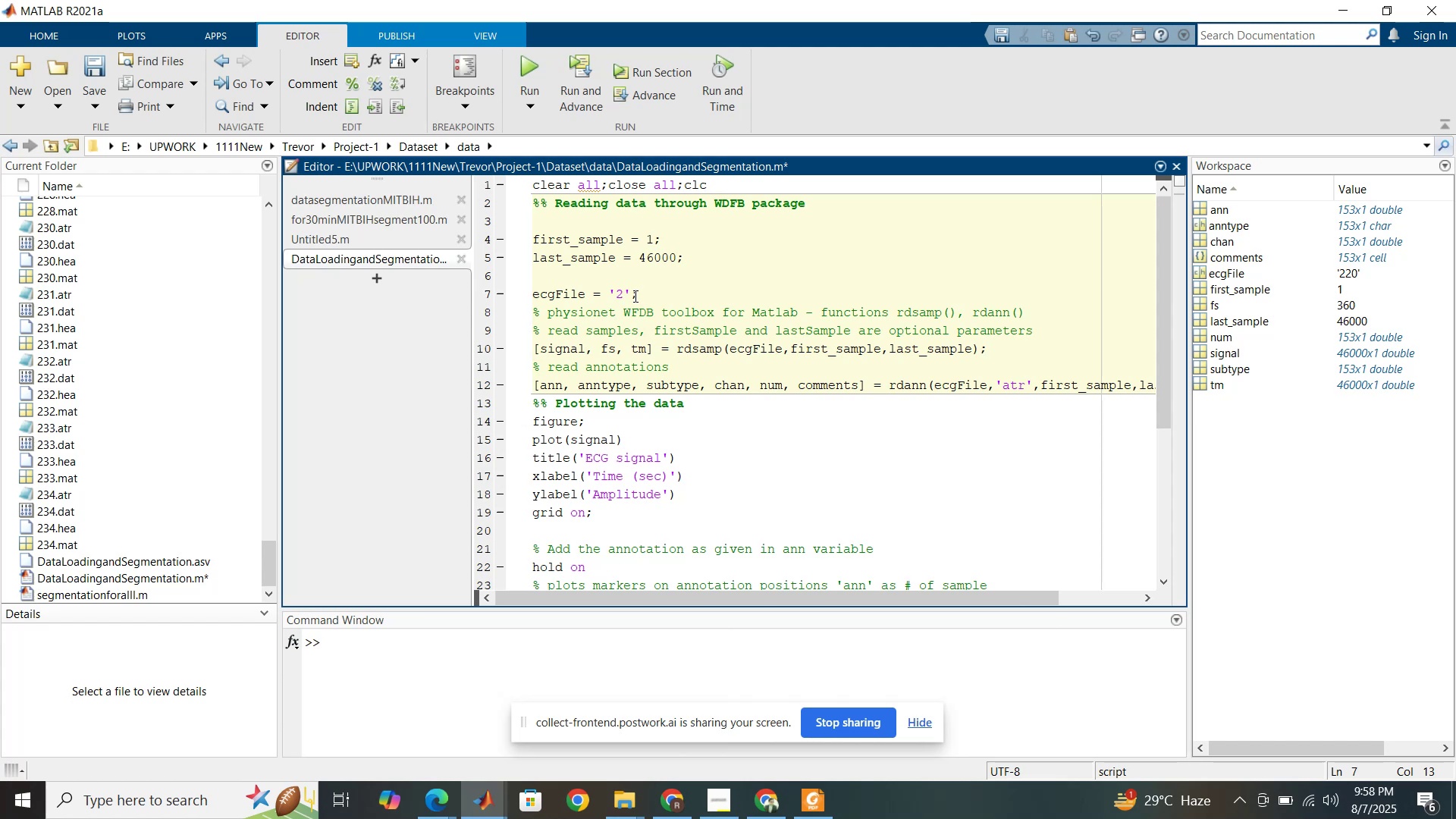 
key(Numpad3)
 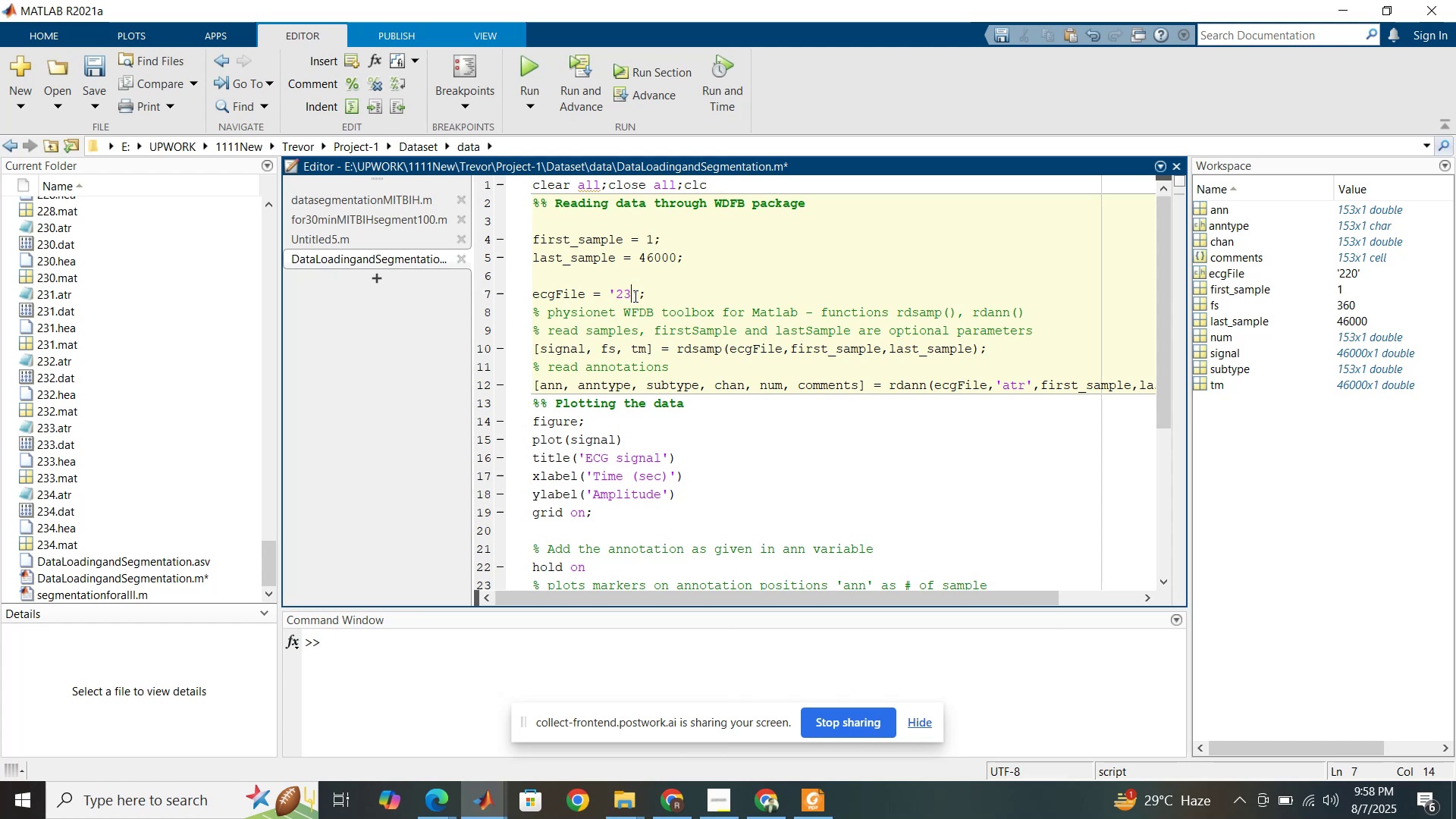 
key(Numpad4)
 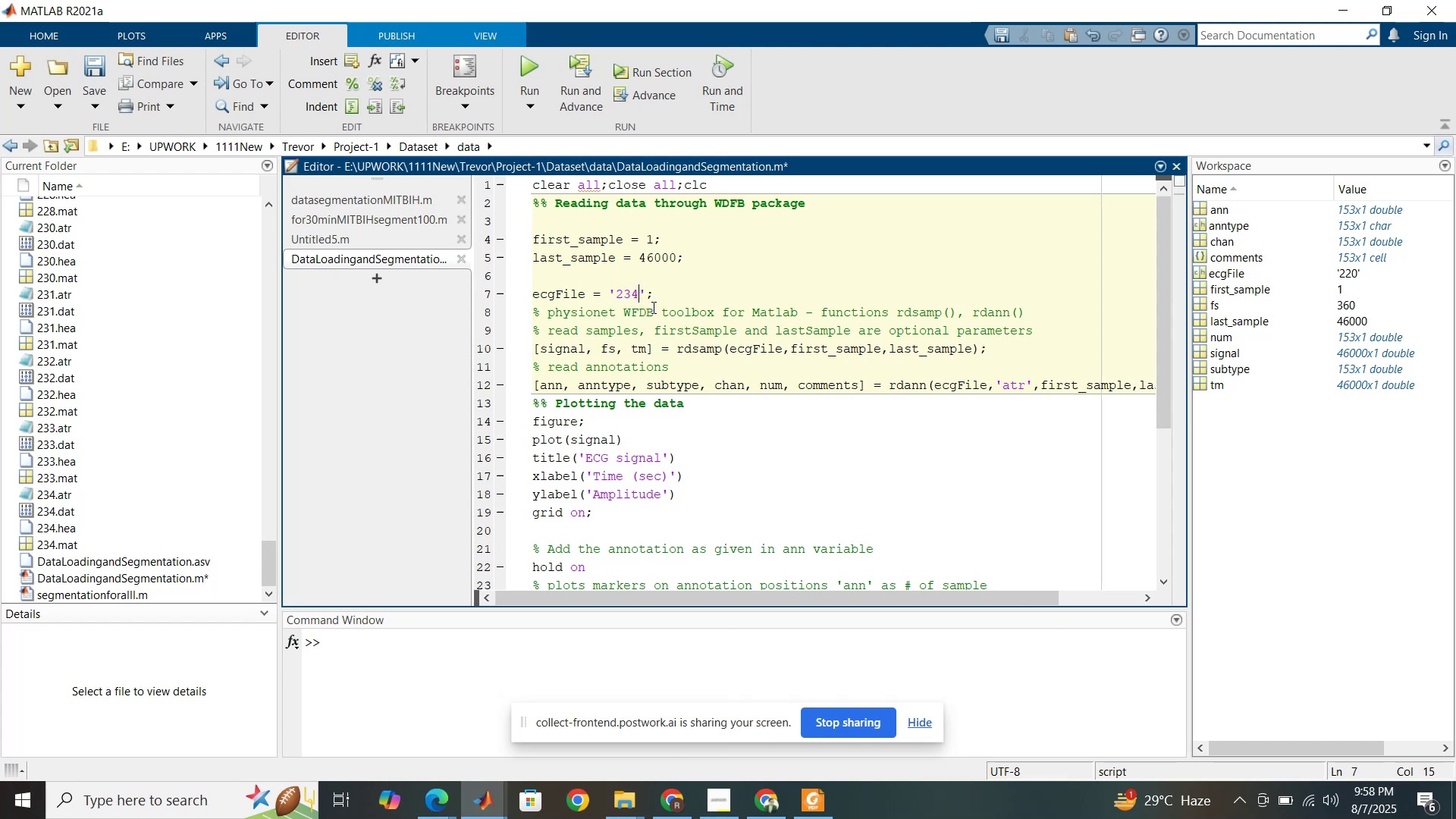 
left_click([652, 308])
 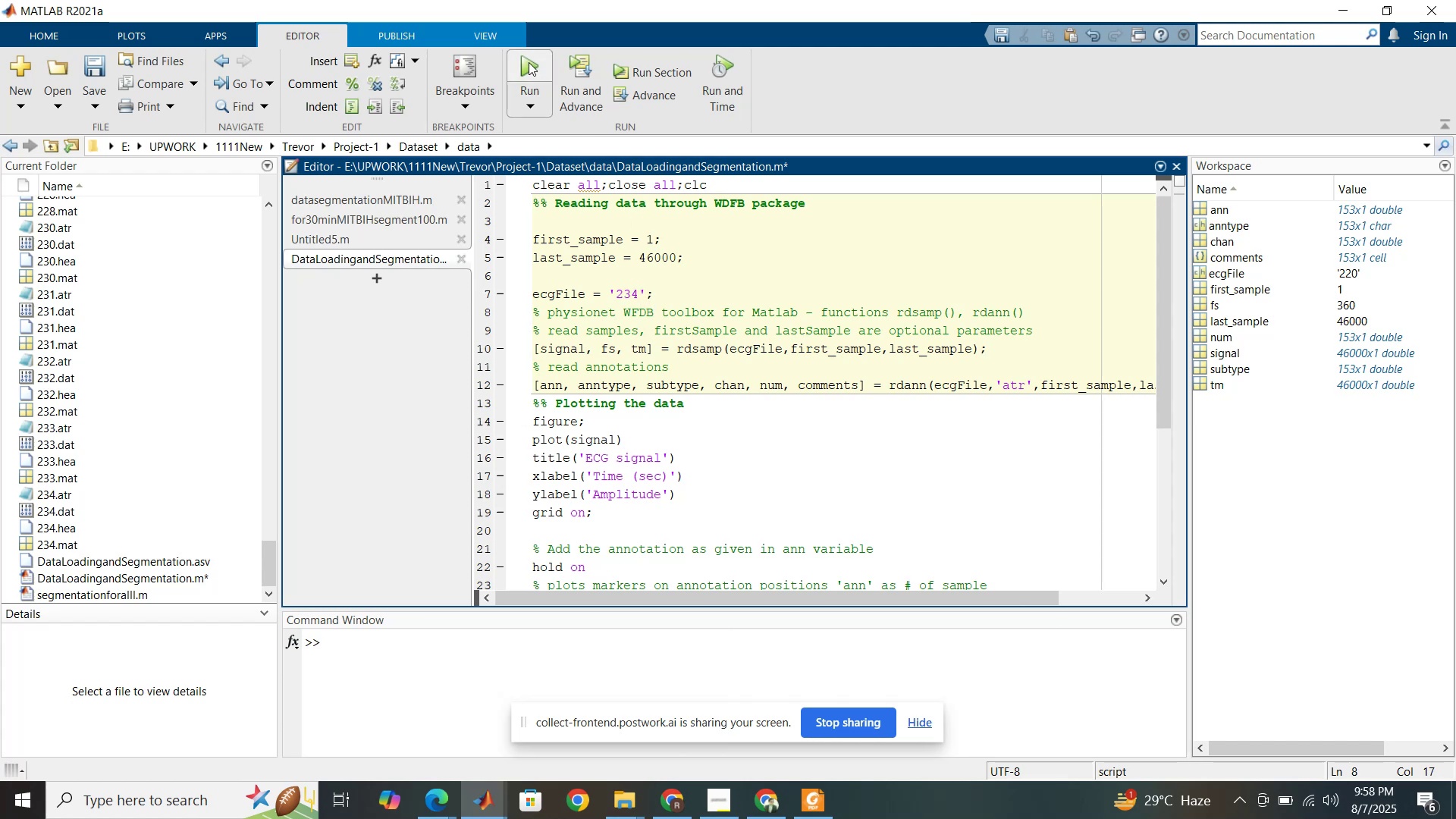 
left_click([529, 62])
 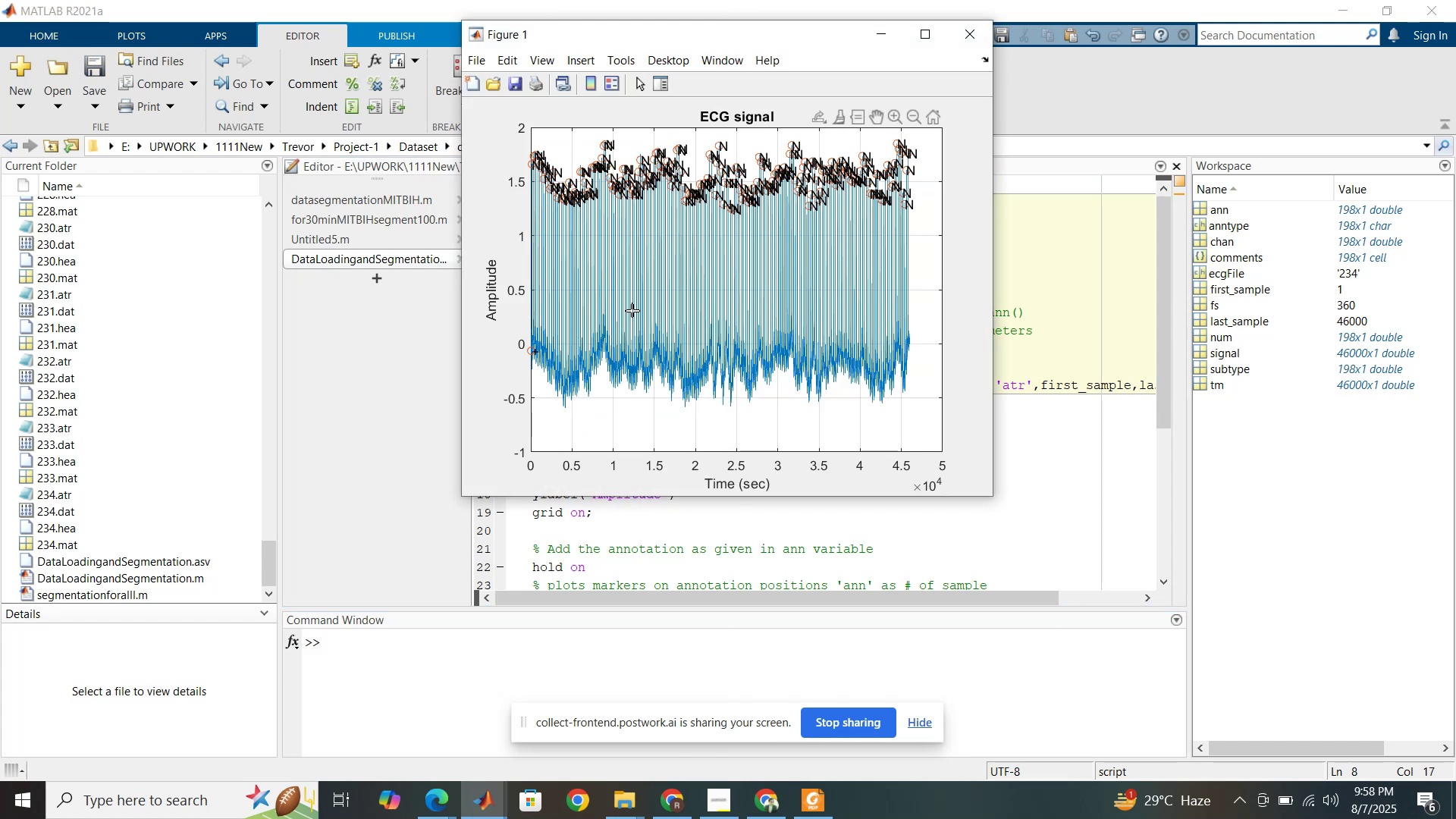 
wait(7.32)
 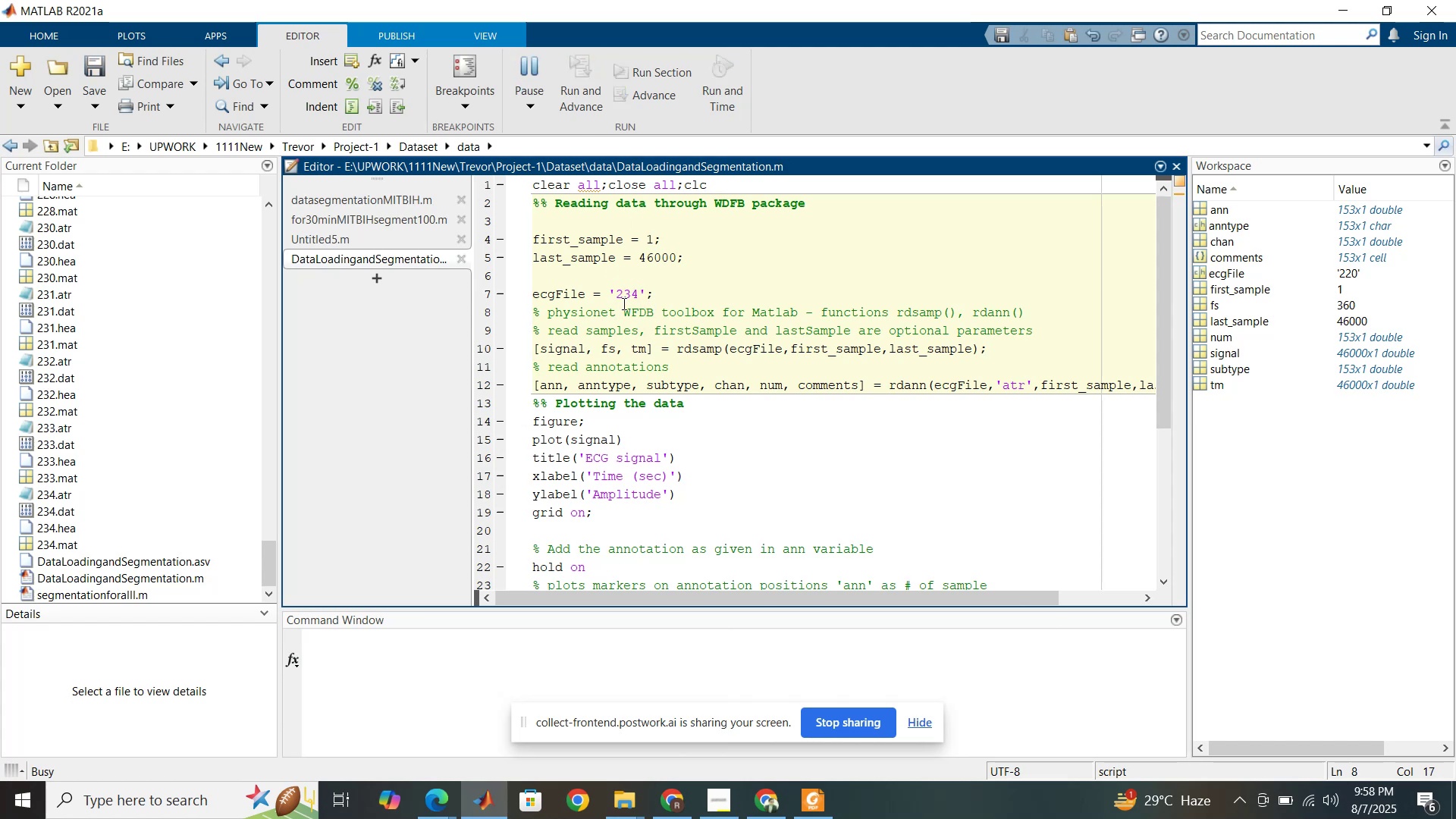 
left_click([1049, 386])
 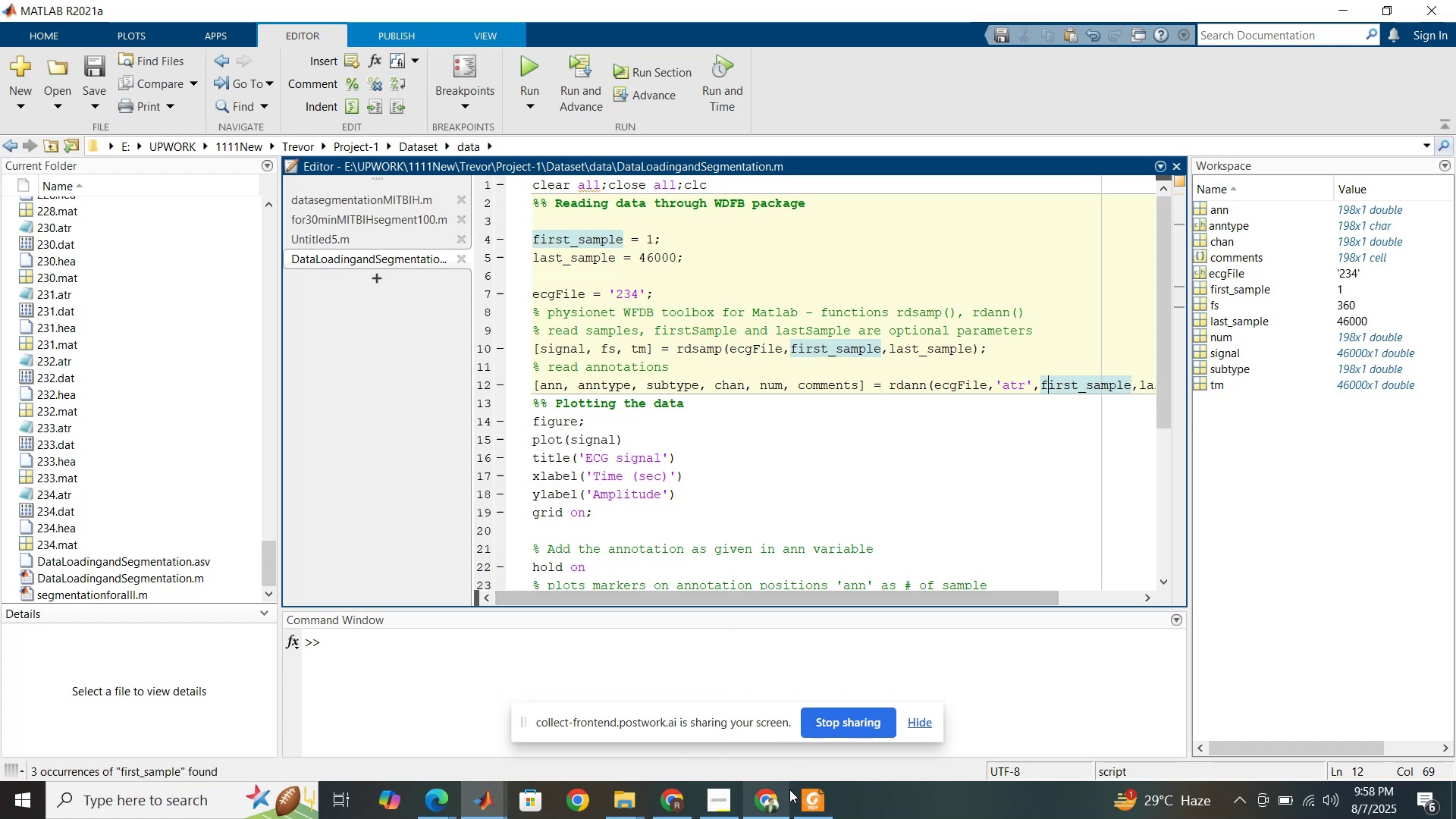 
left_click([819, 808])
 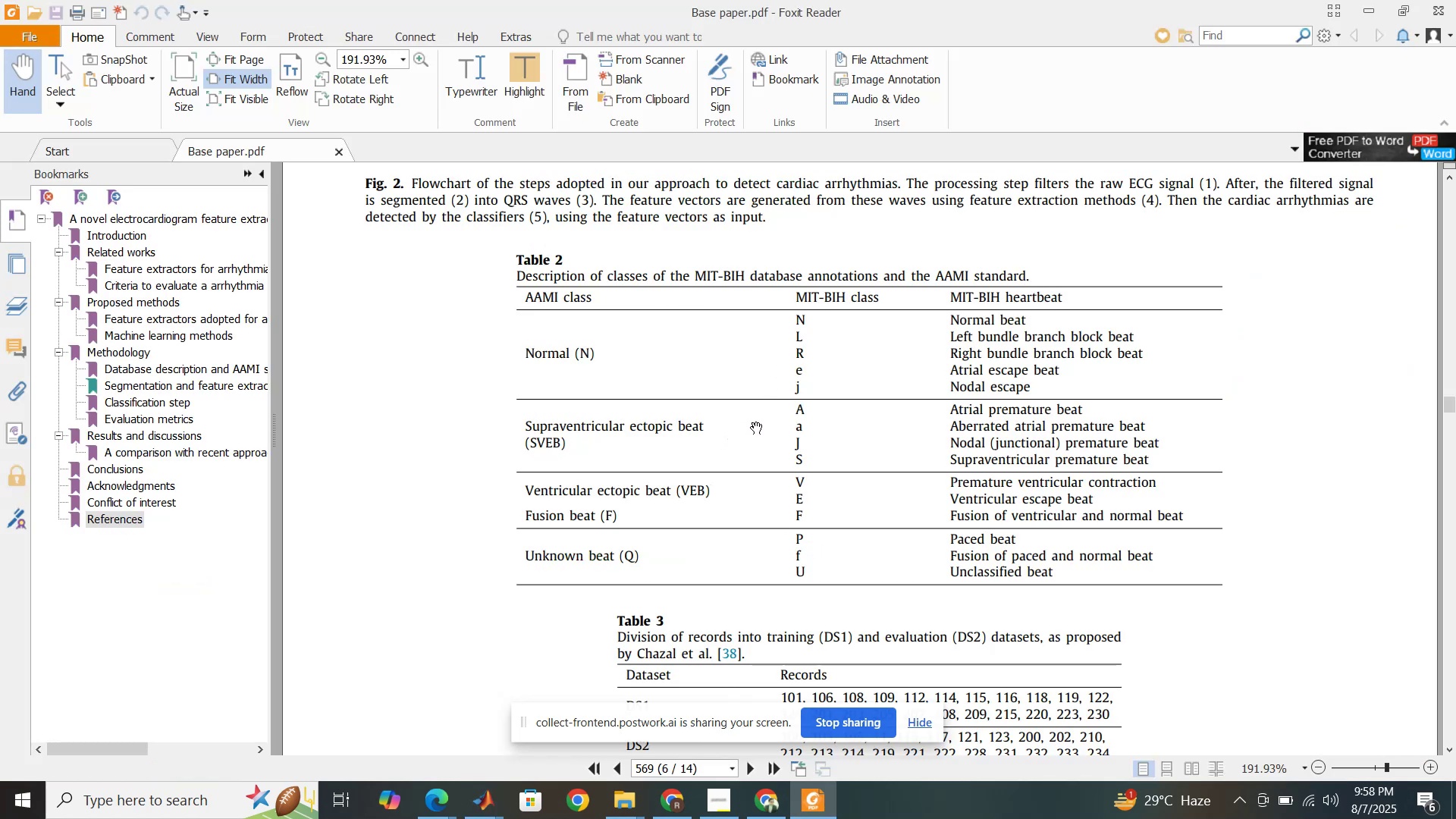 
wait(11.68)
 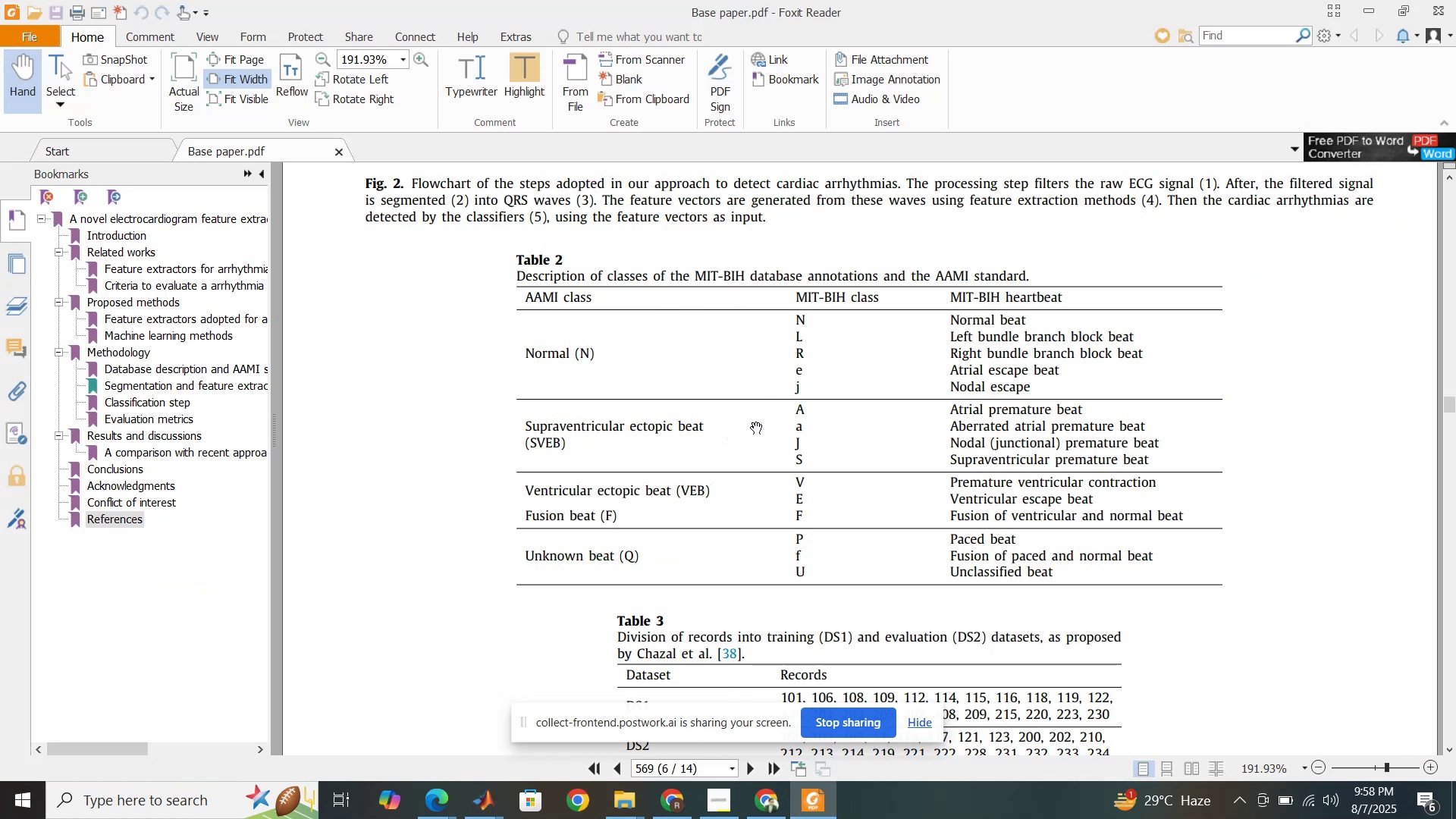 
scroll: coordinate [756, 422], scroll_direction: up, amount: 10.0
 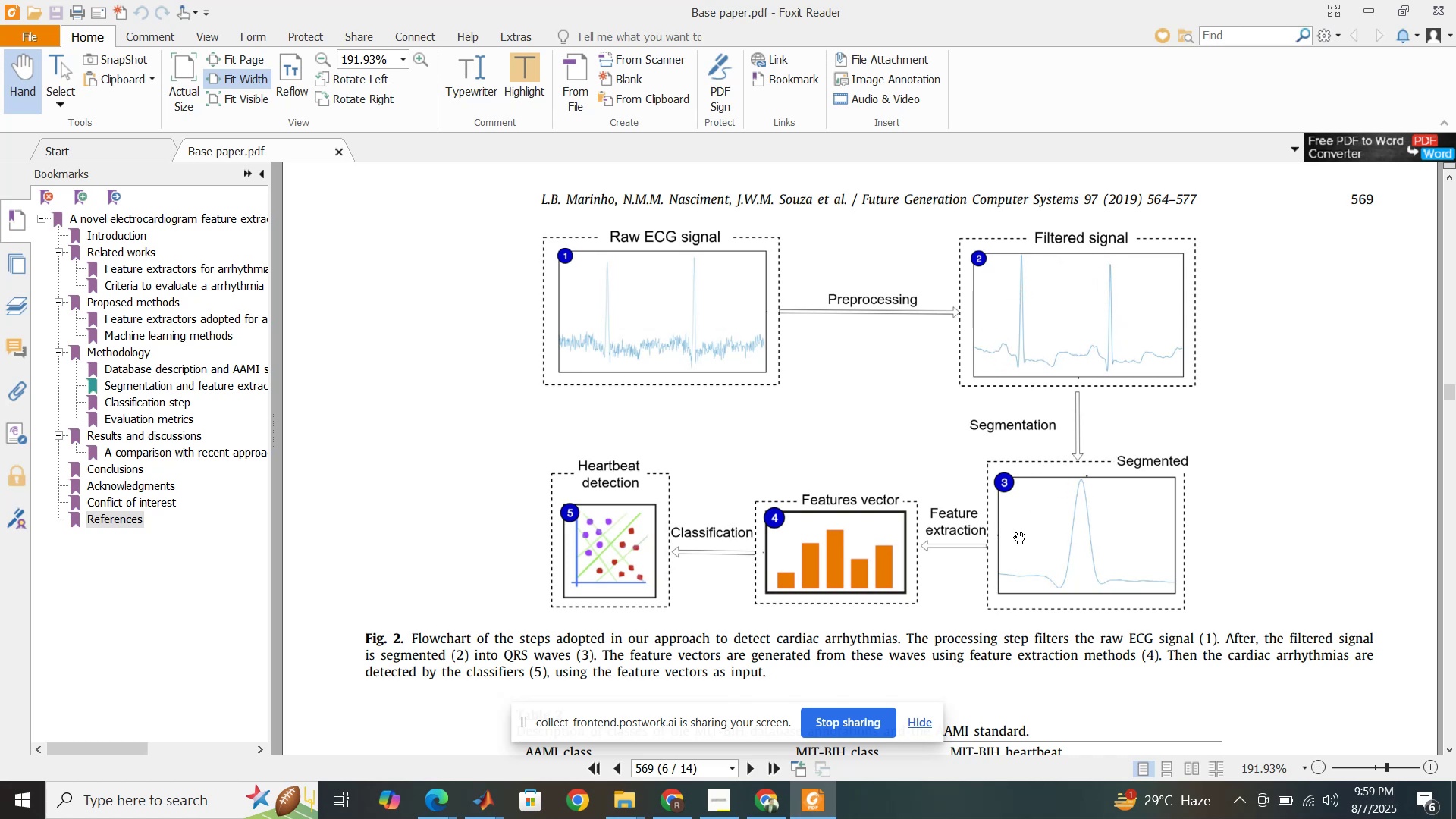 
wait(13.47)
 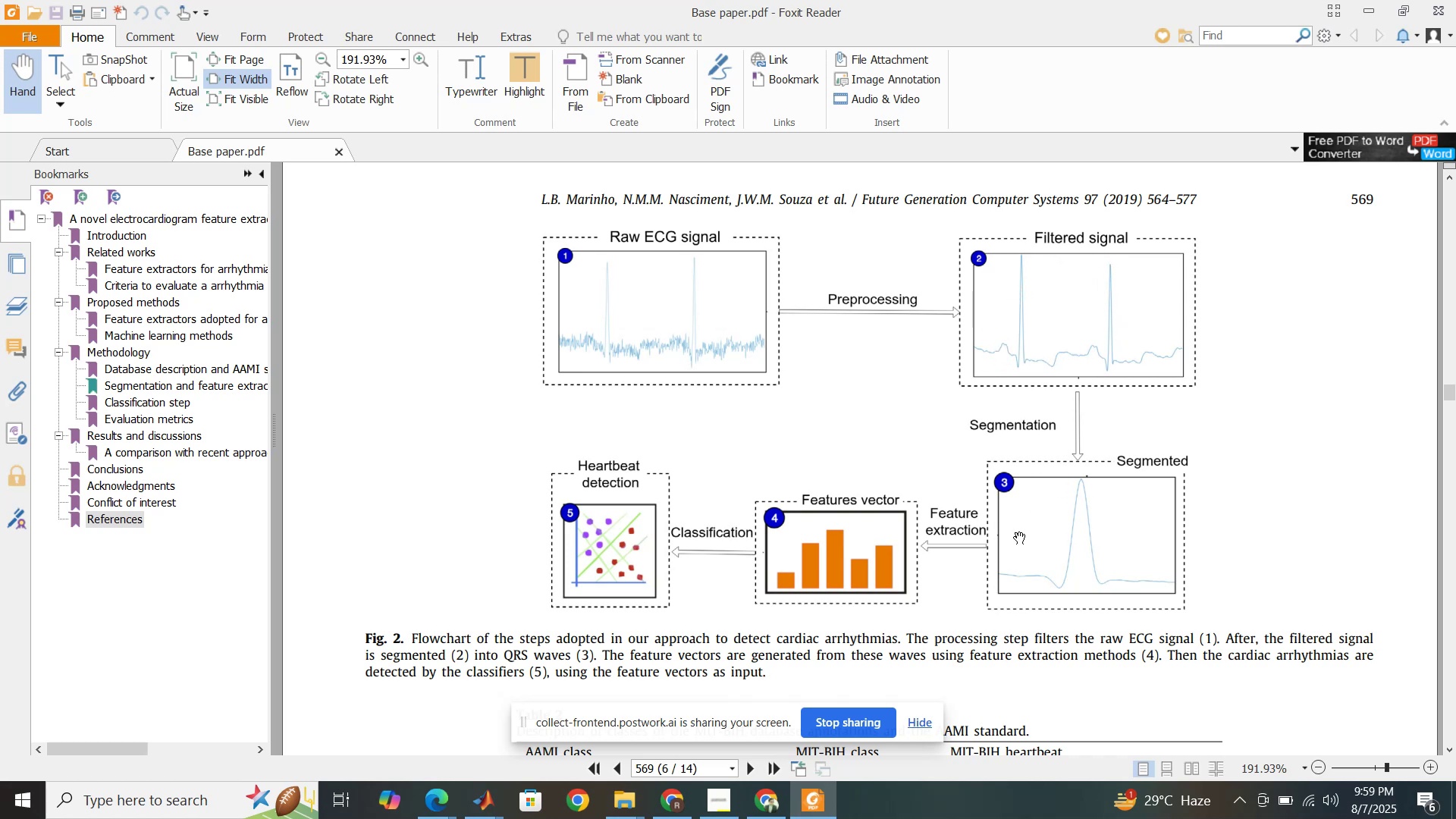 
scroll: coordinate [871, 401], scroll_direction: down, amount: 12.0
 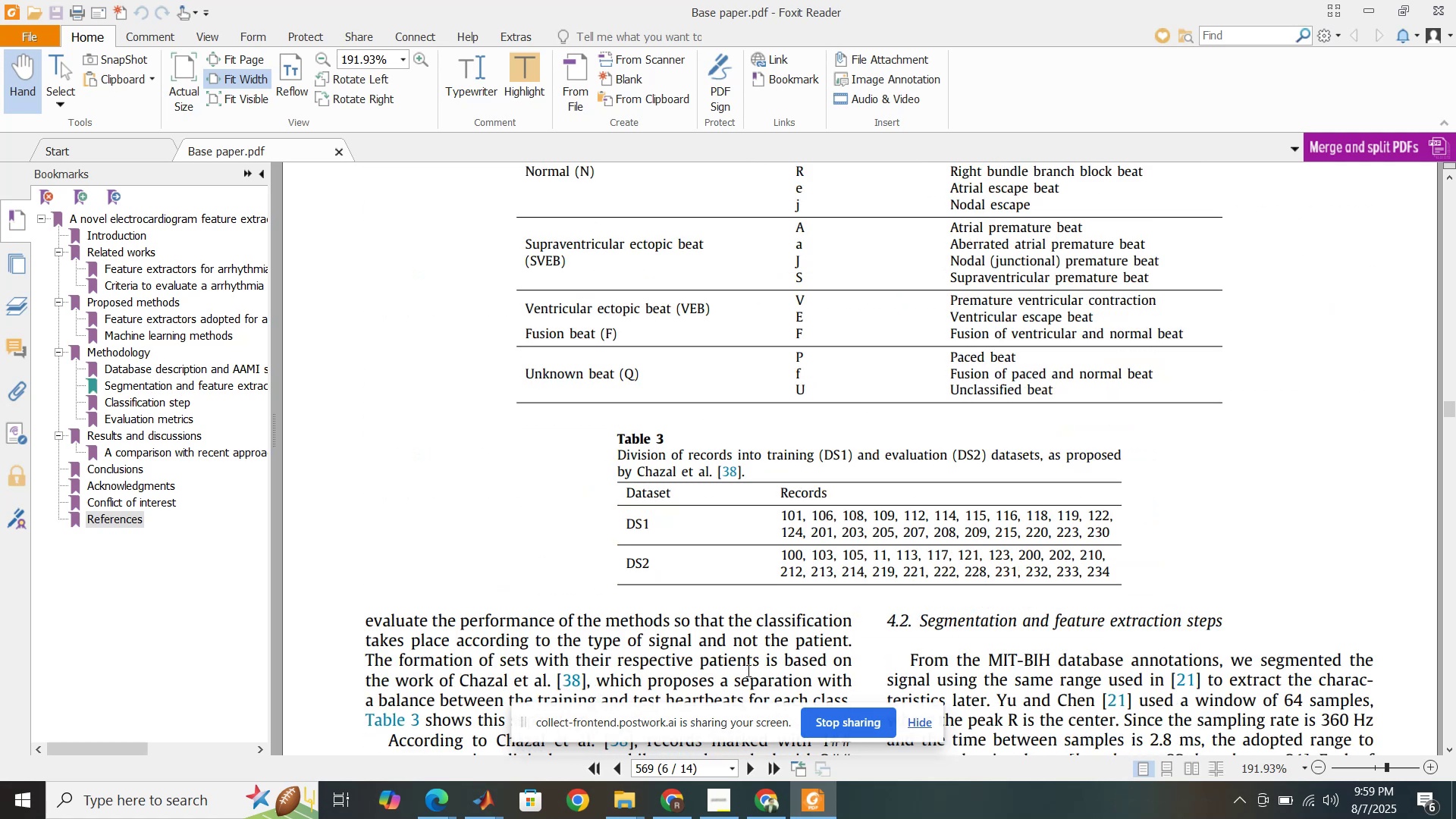 
wait(5.46)
 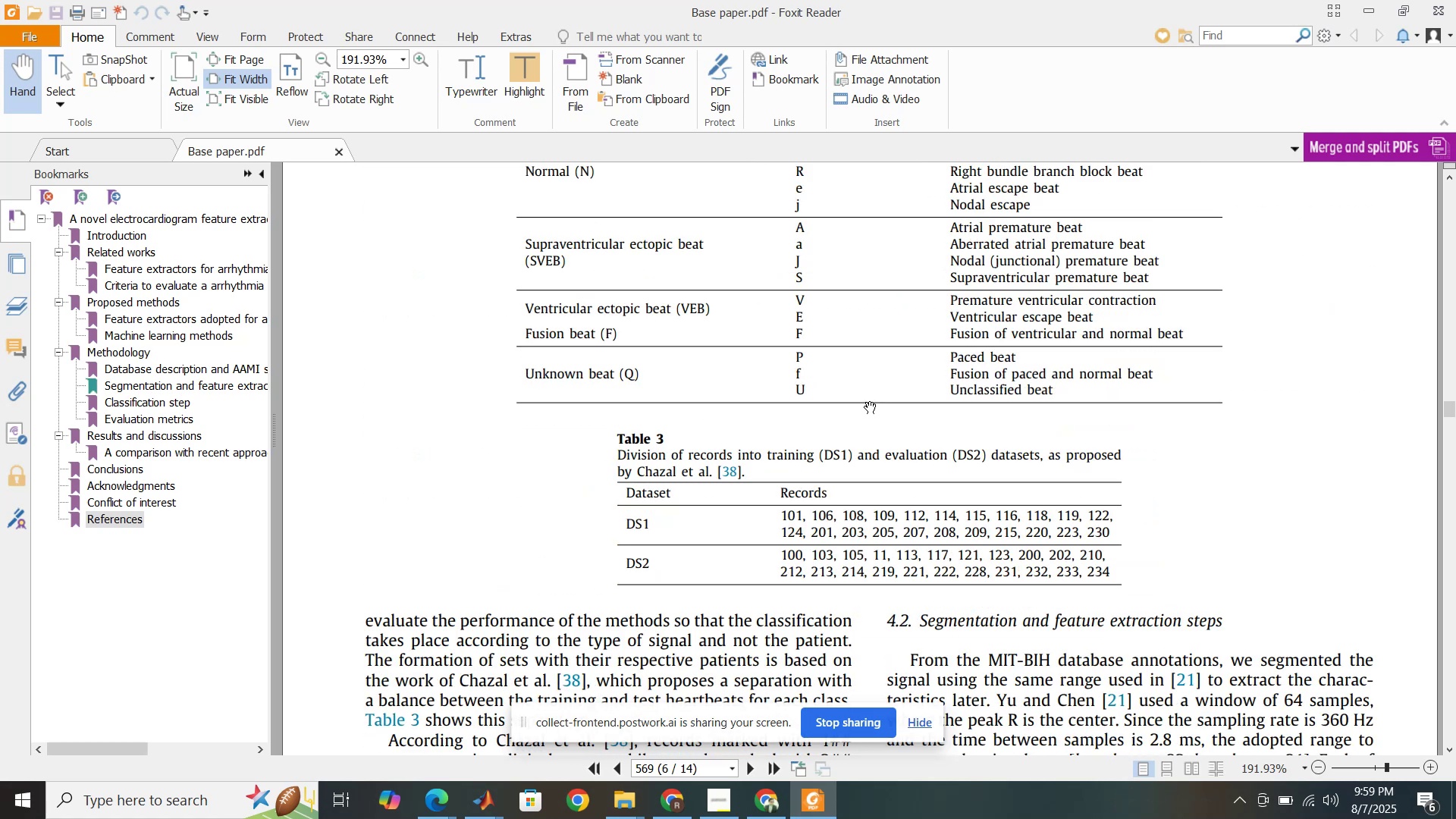 
mouse_move([422, 780])
 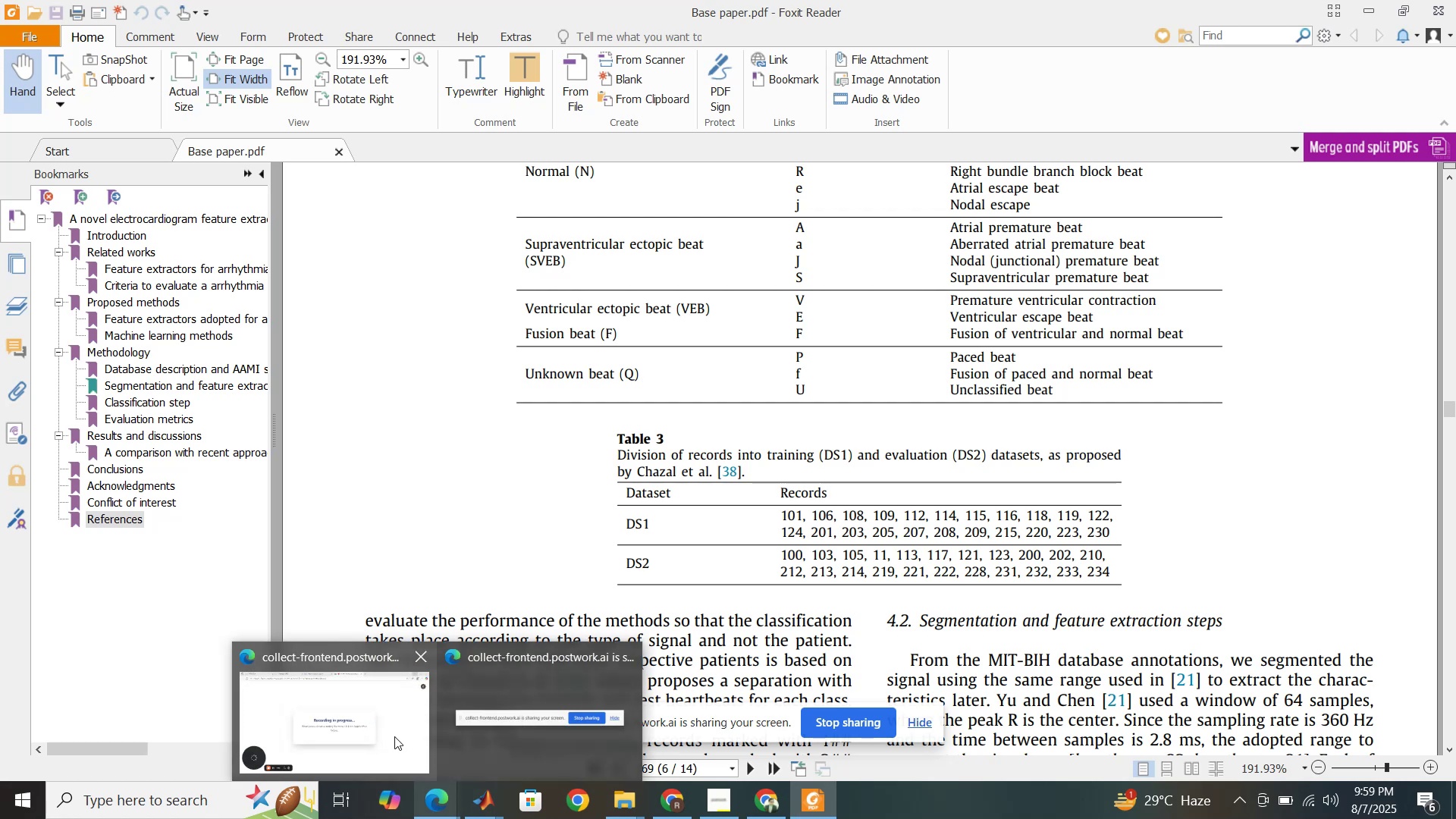 
left_click([394, 736])
 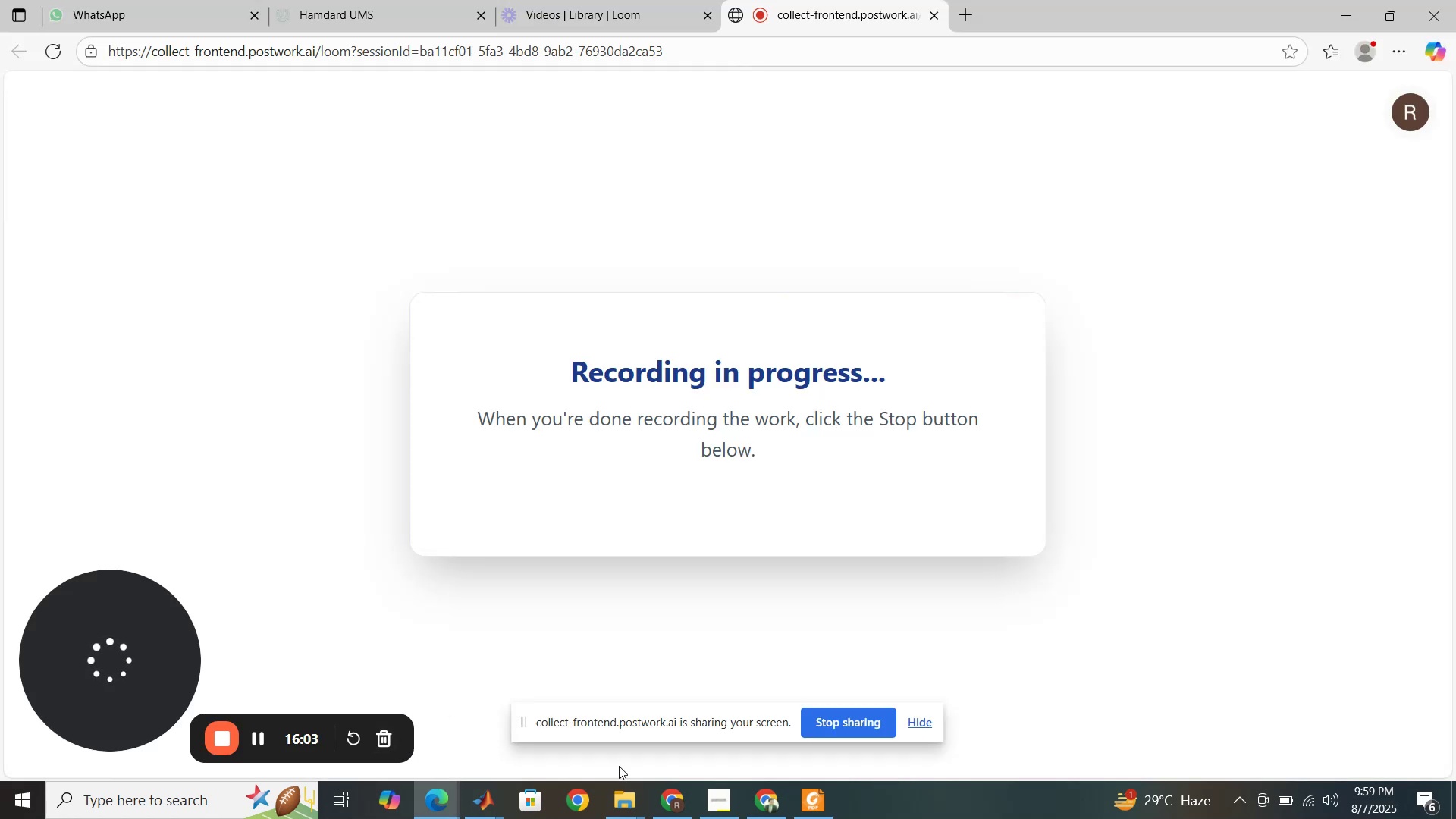 
mouse_move([485, 786])
 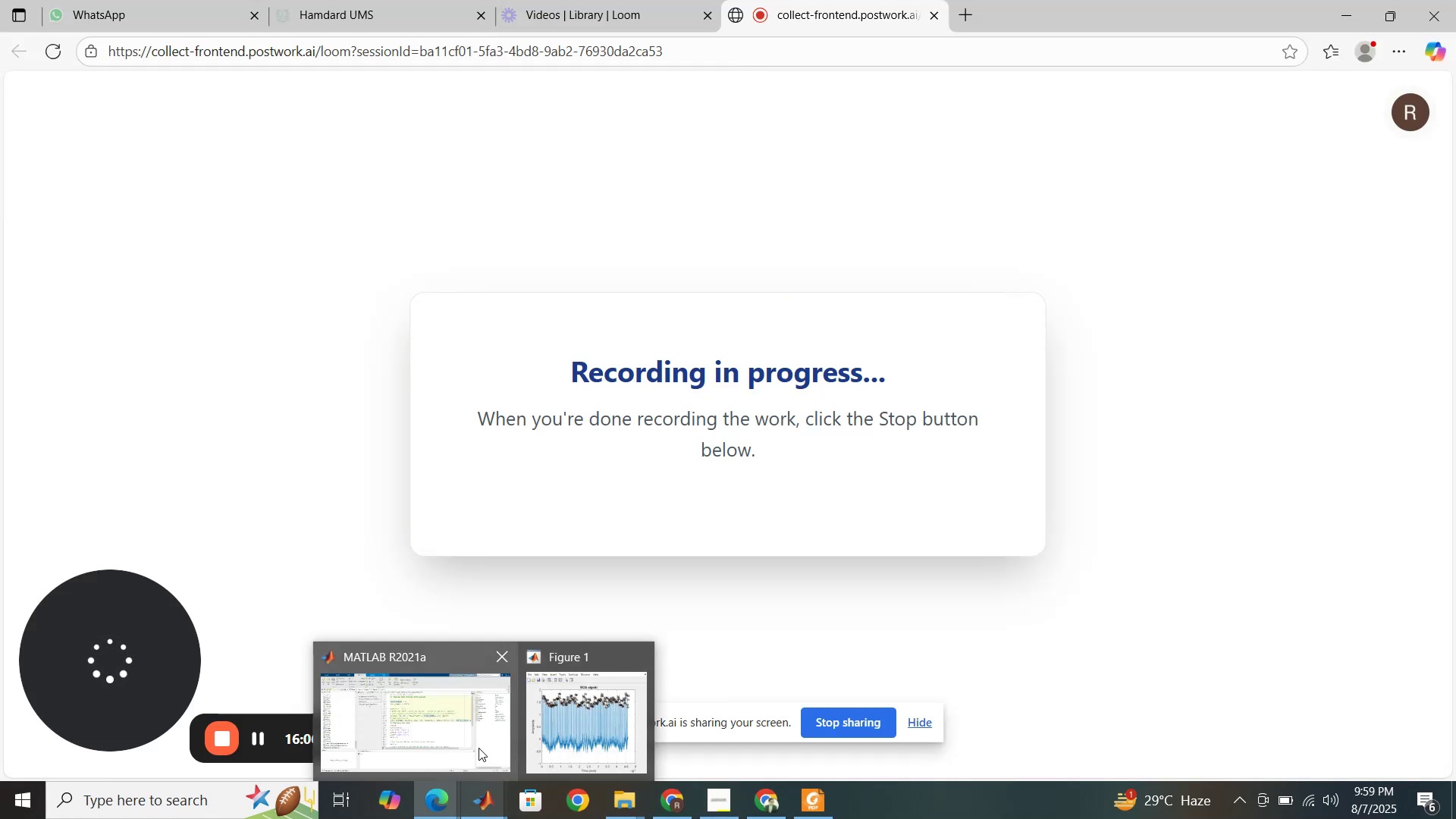 
left_click([479, 748])
 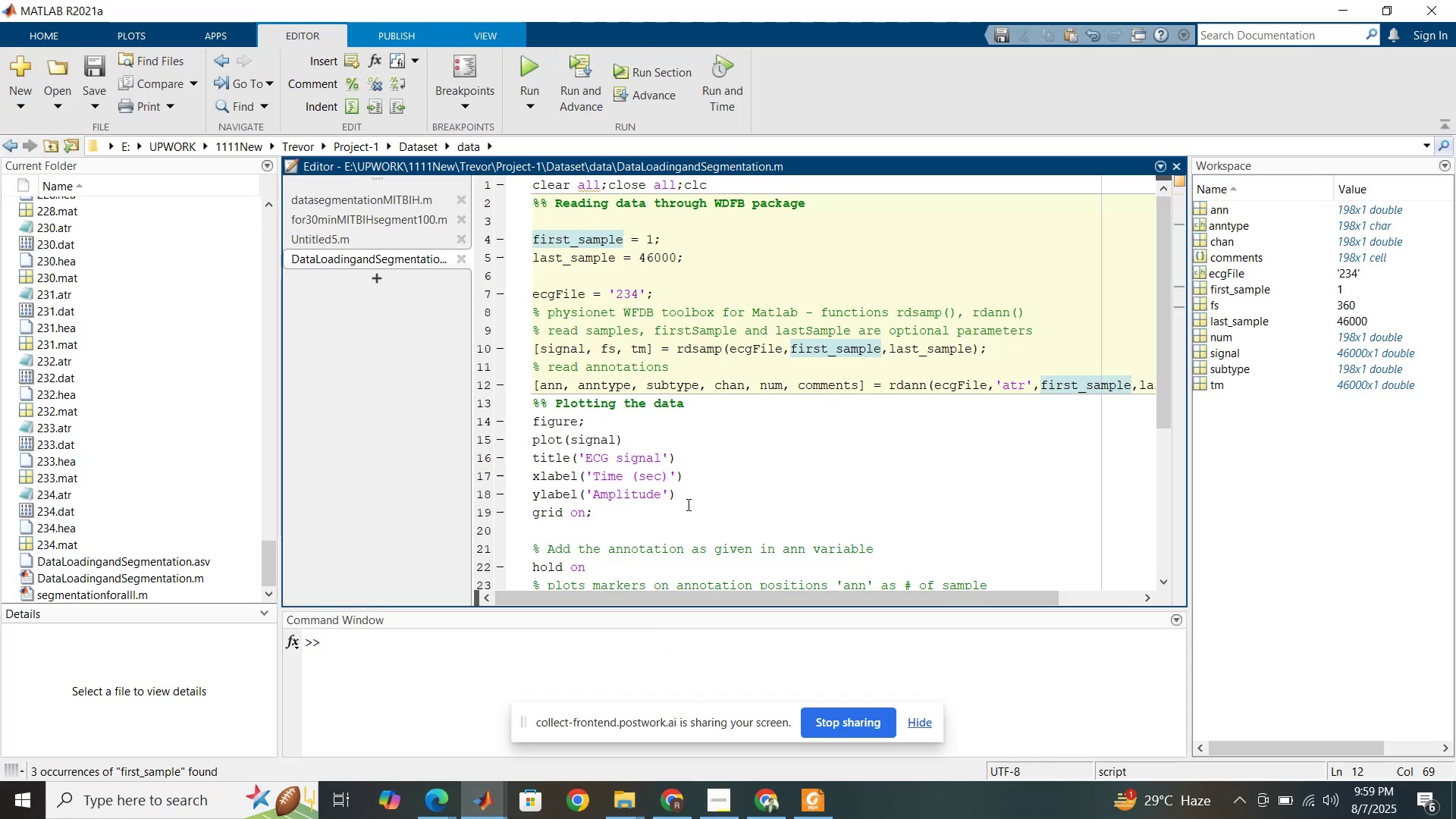 
left_click([687, 504])
 